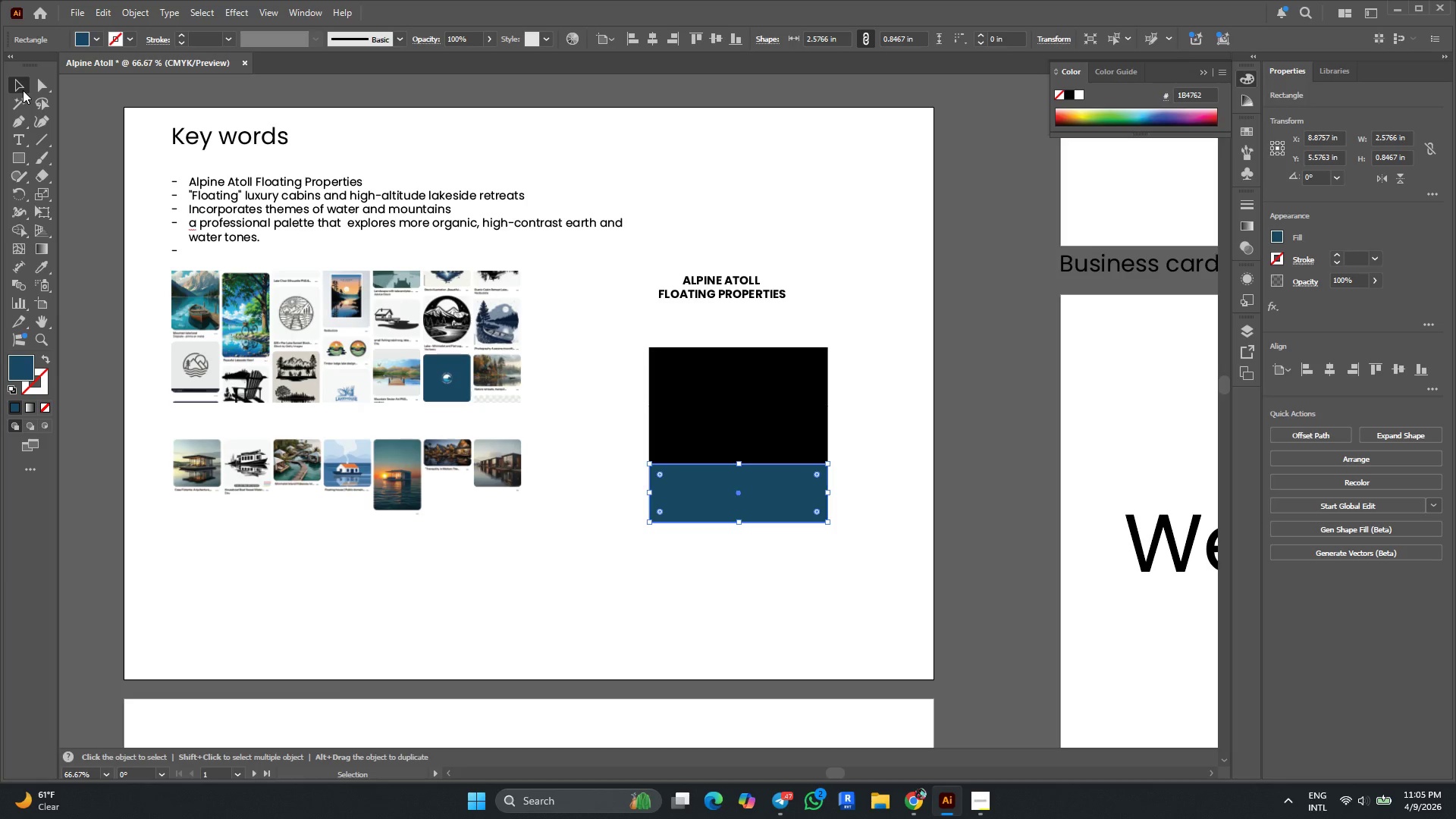 
left_click_drag(start_coordinate=[28, 90], to_coordinate=[50, 90])
 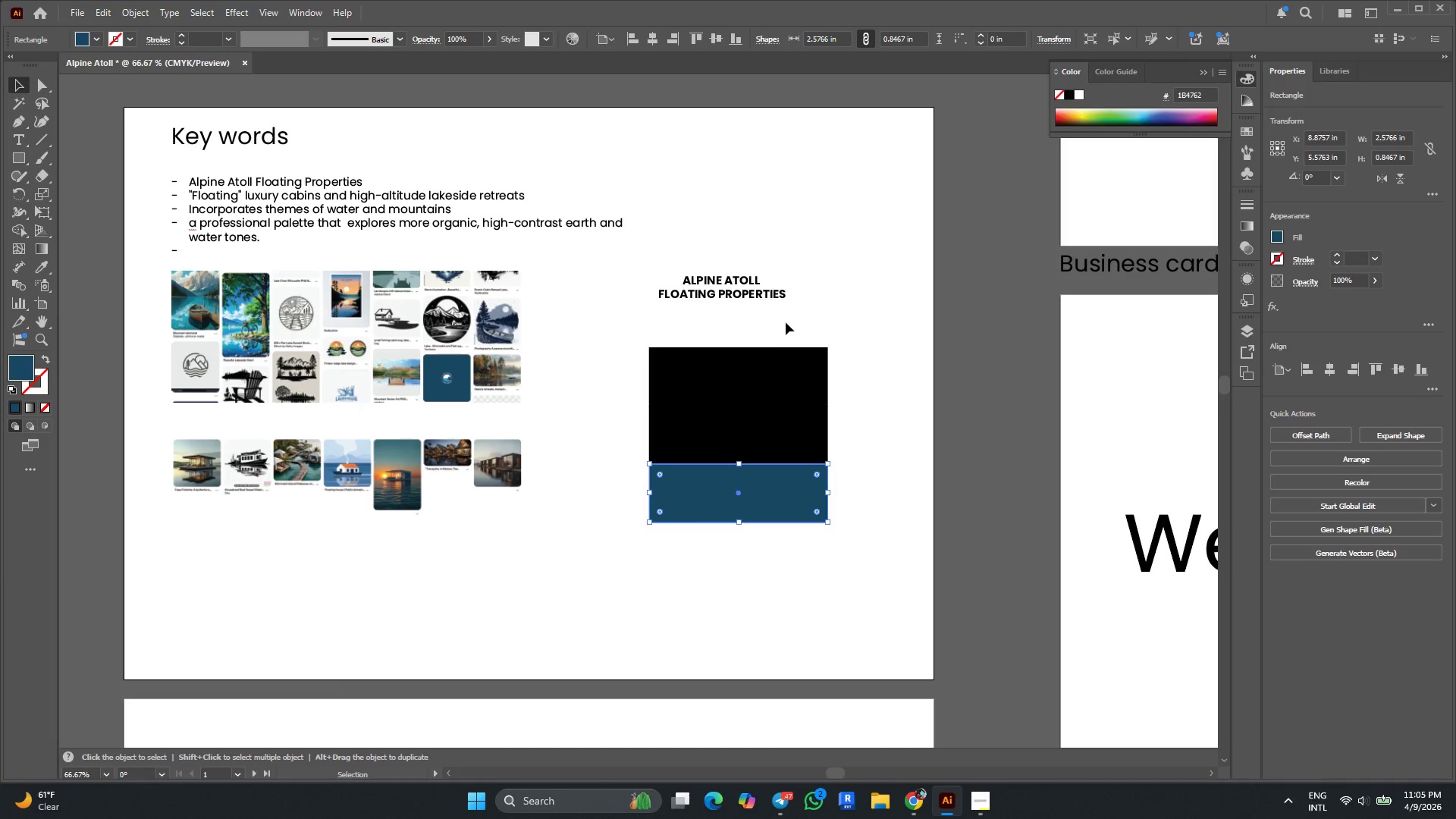 
hold_key(key=AltLeft, duration=0.36)
scroll: coordinate [828, 335], scroll_direction: none, amount: 0.0
 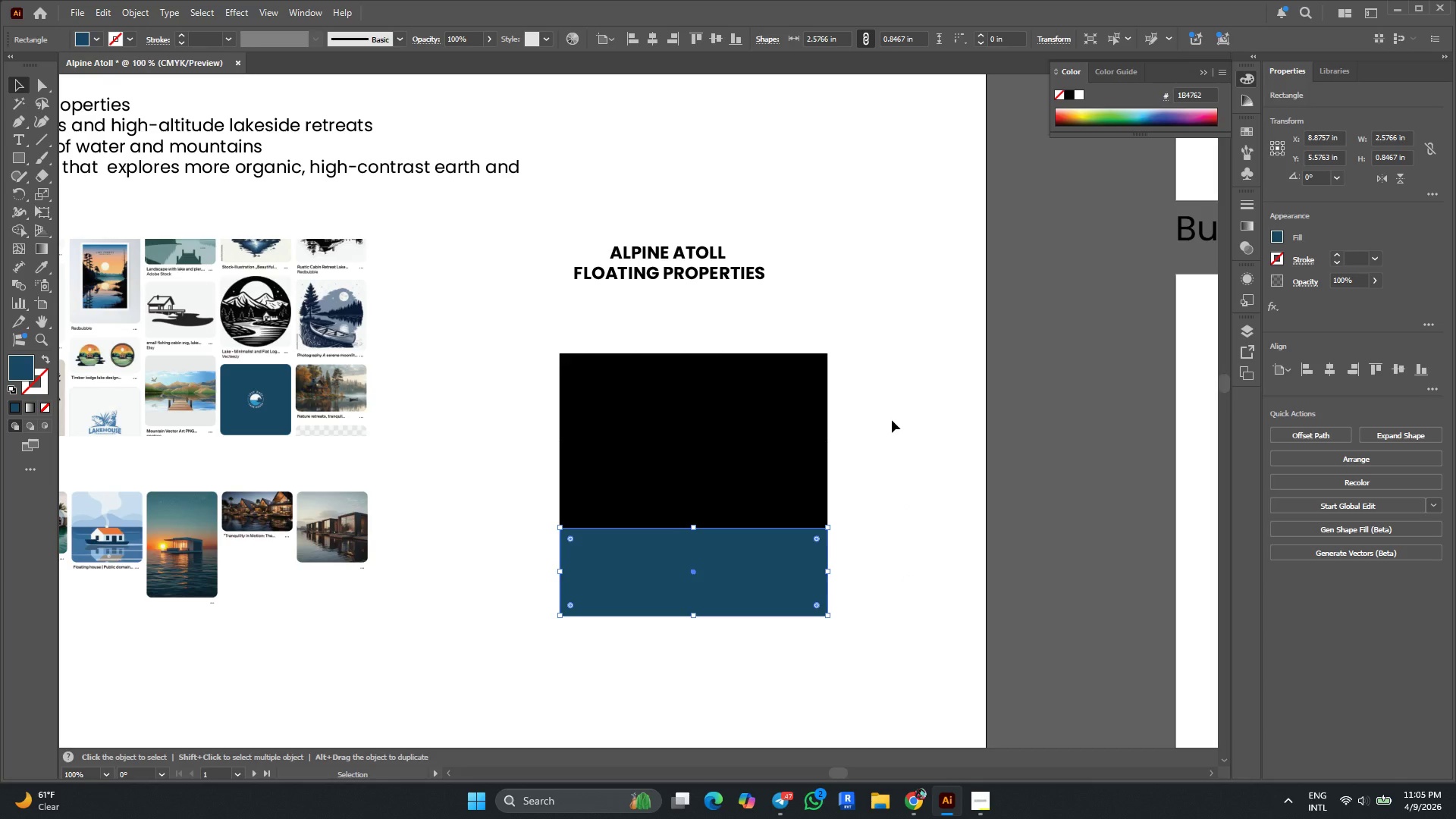 
left_click([893, 440])
 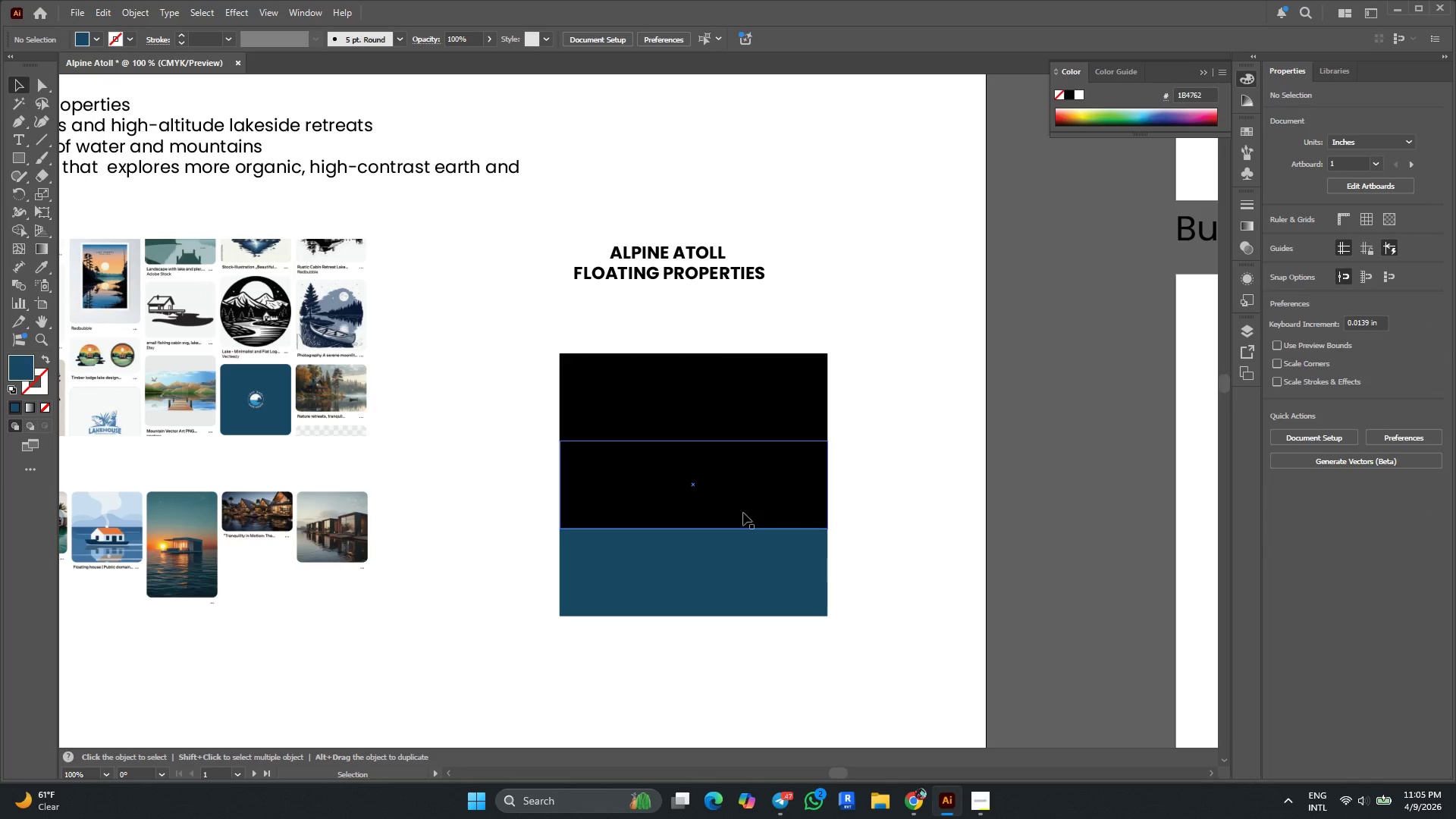 
left_click([735, 494])
 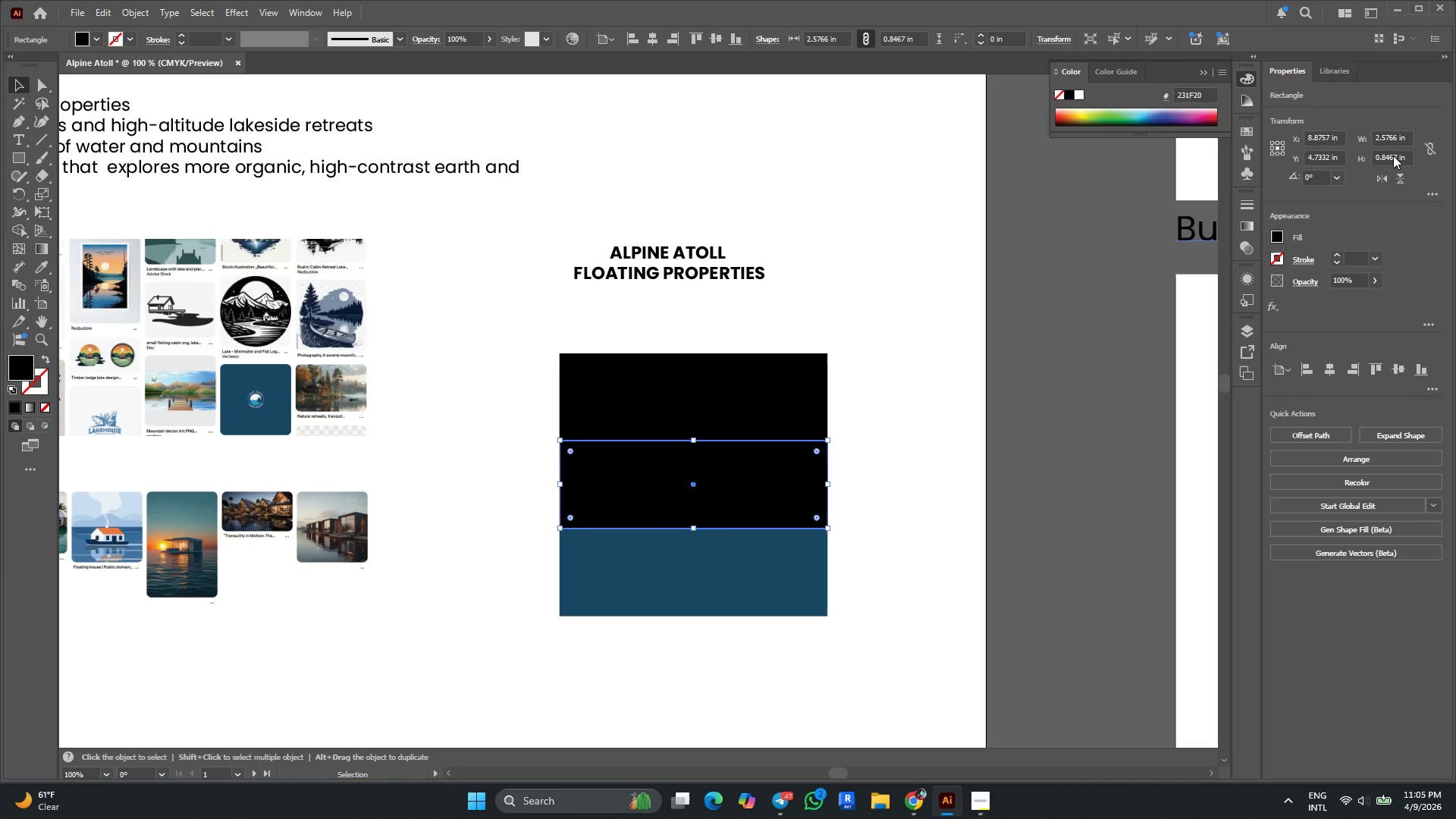 
mouse_move([1277, 253])
 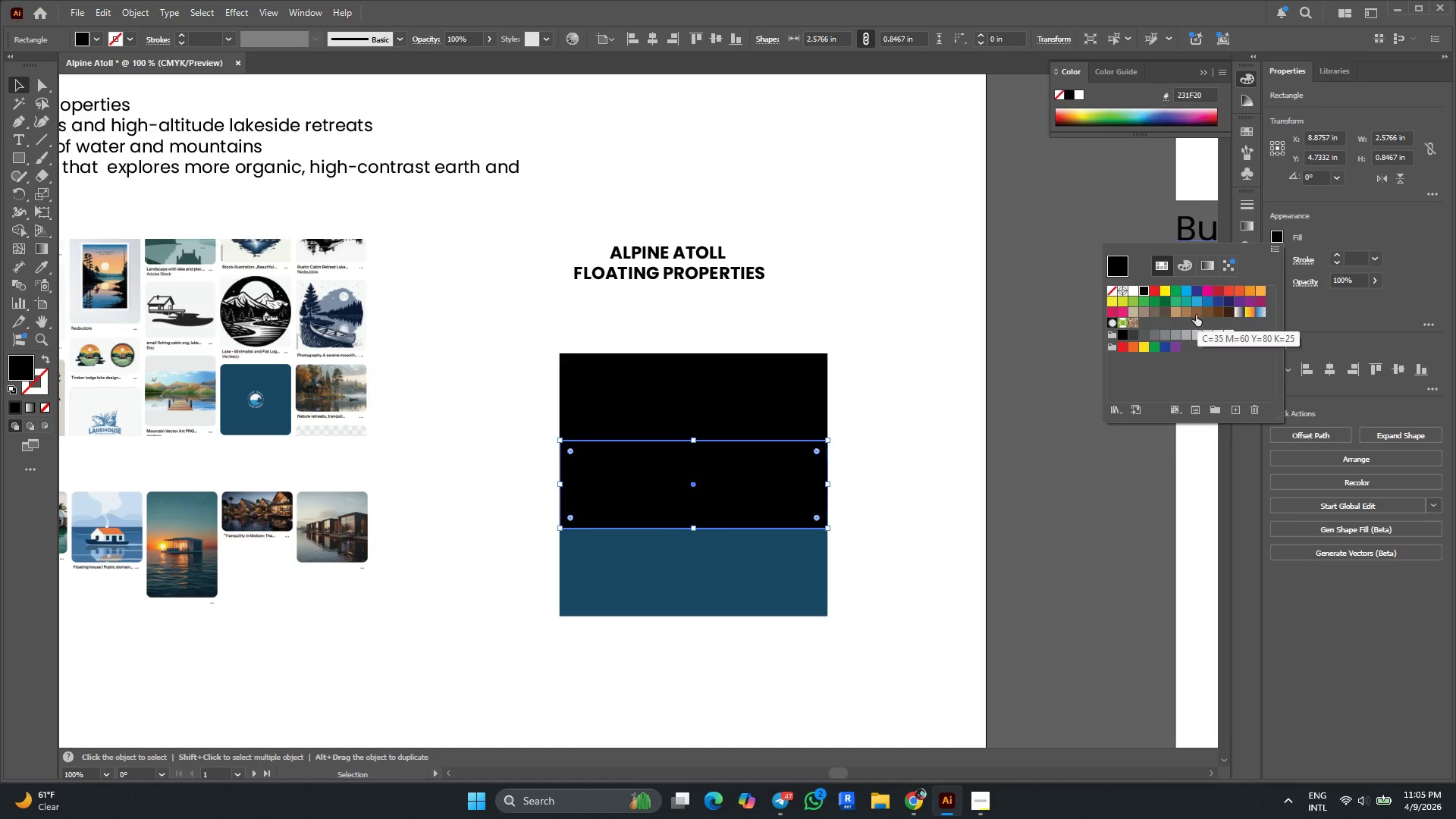 
left_click([1185, 313])
 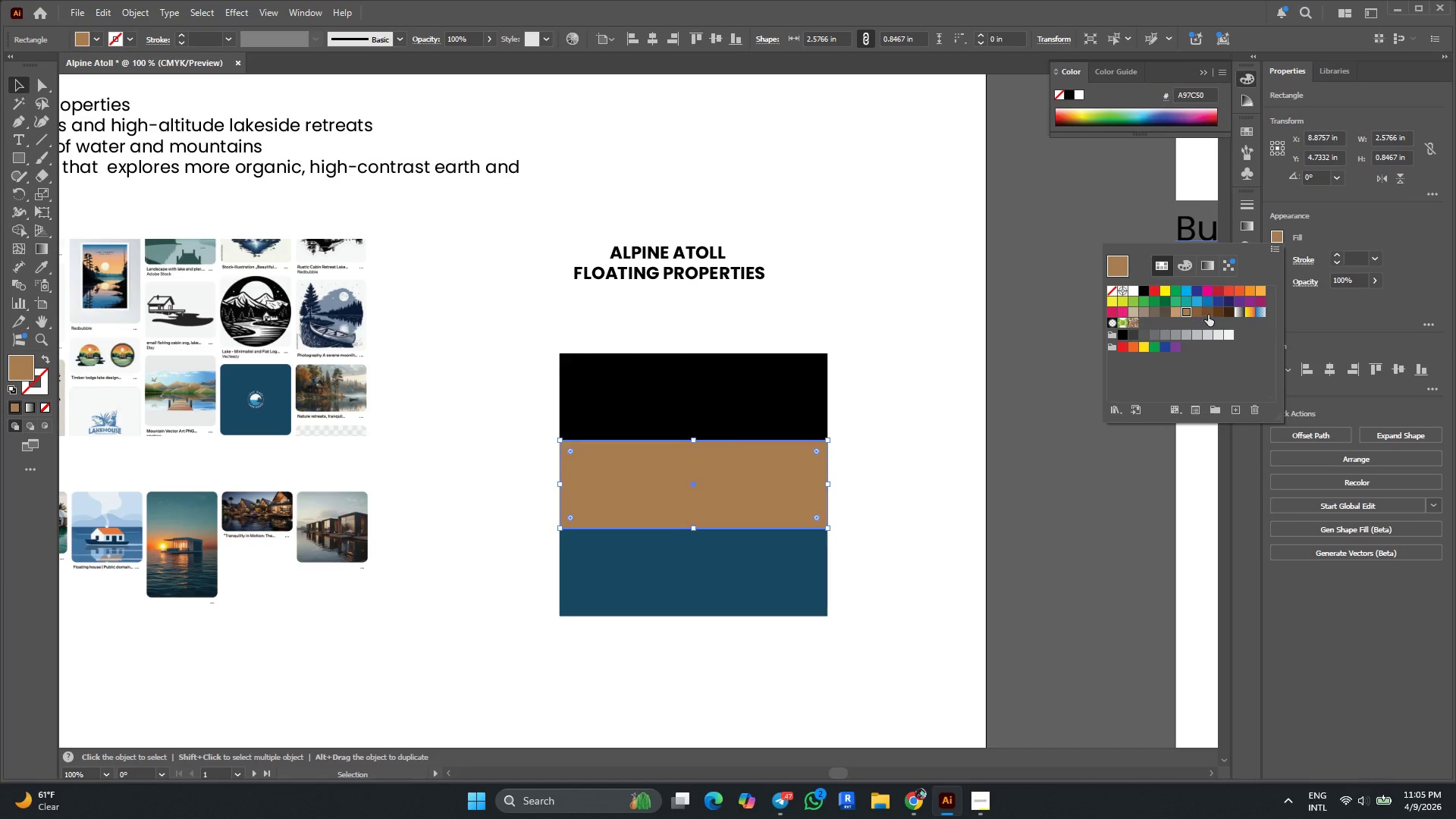 
left_click([1217, 312])
 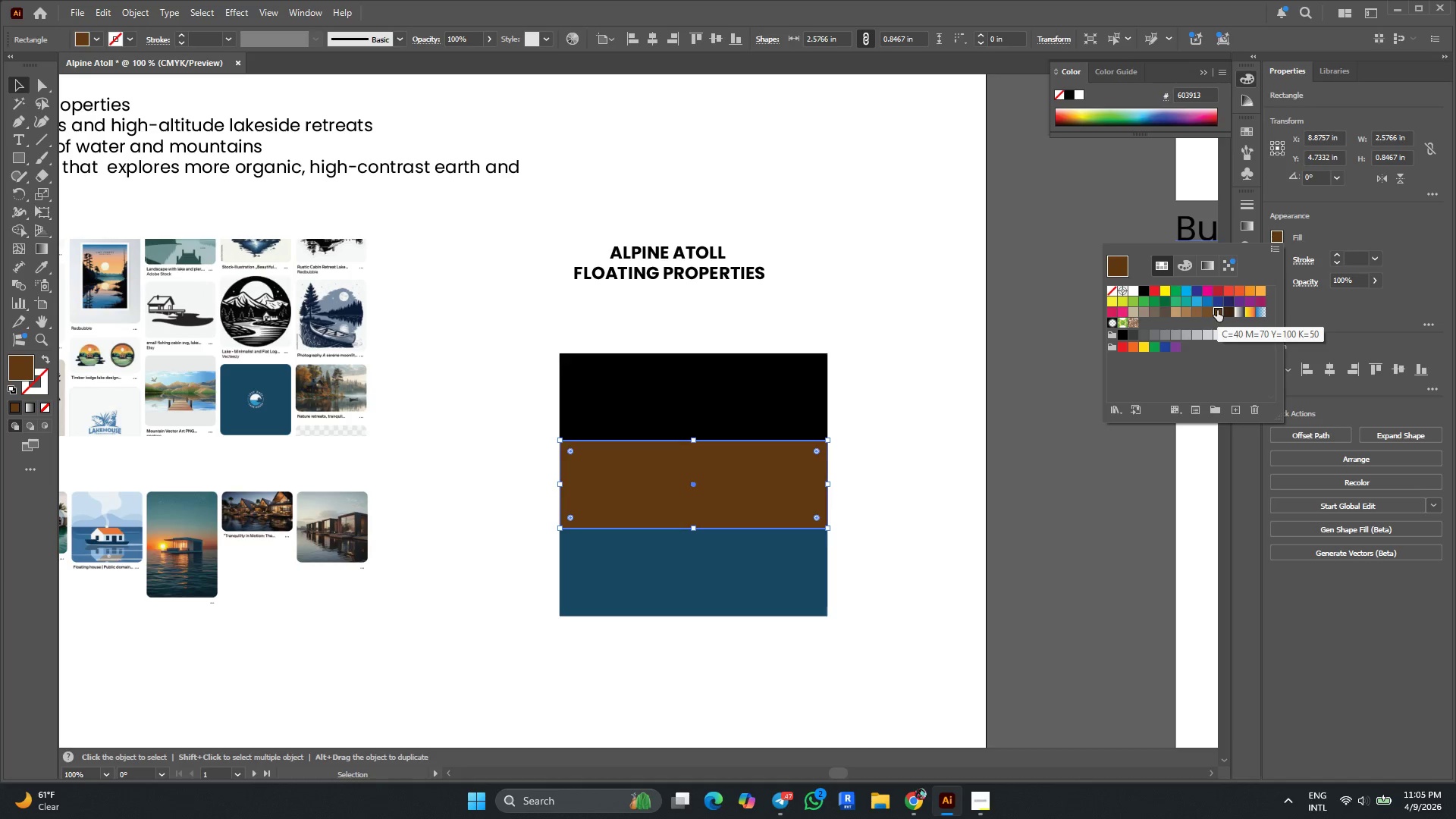 
left_click([1207, 315])
 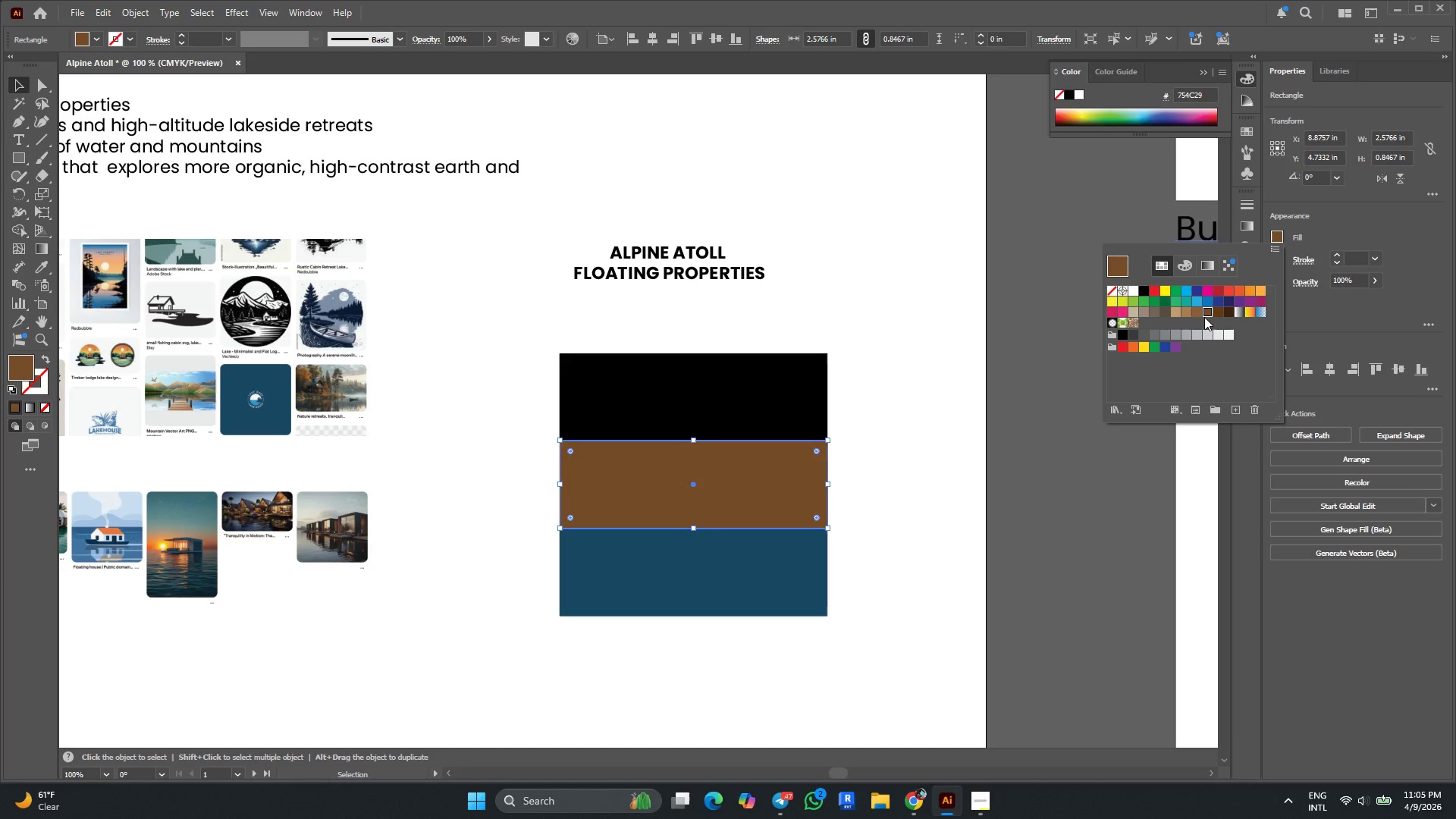 
left_click([1193, 312])
 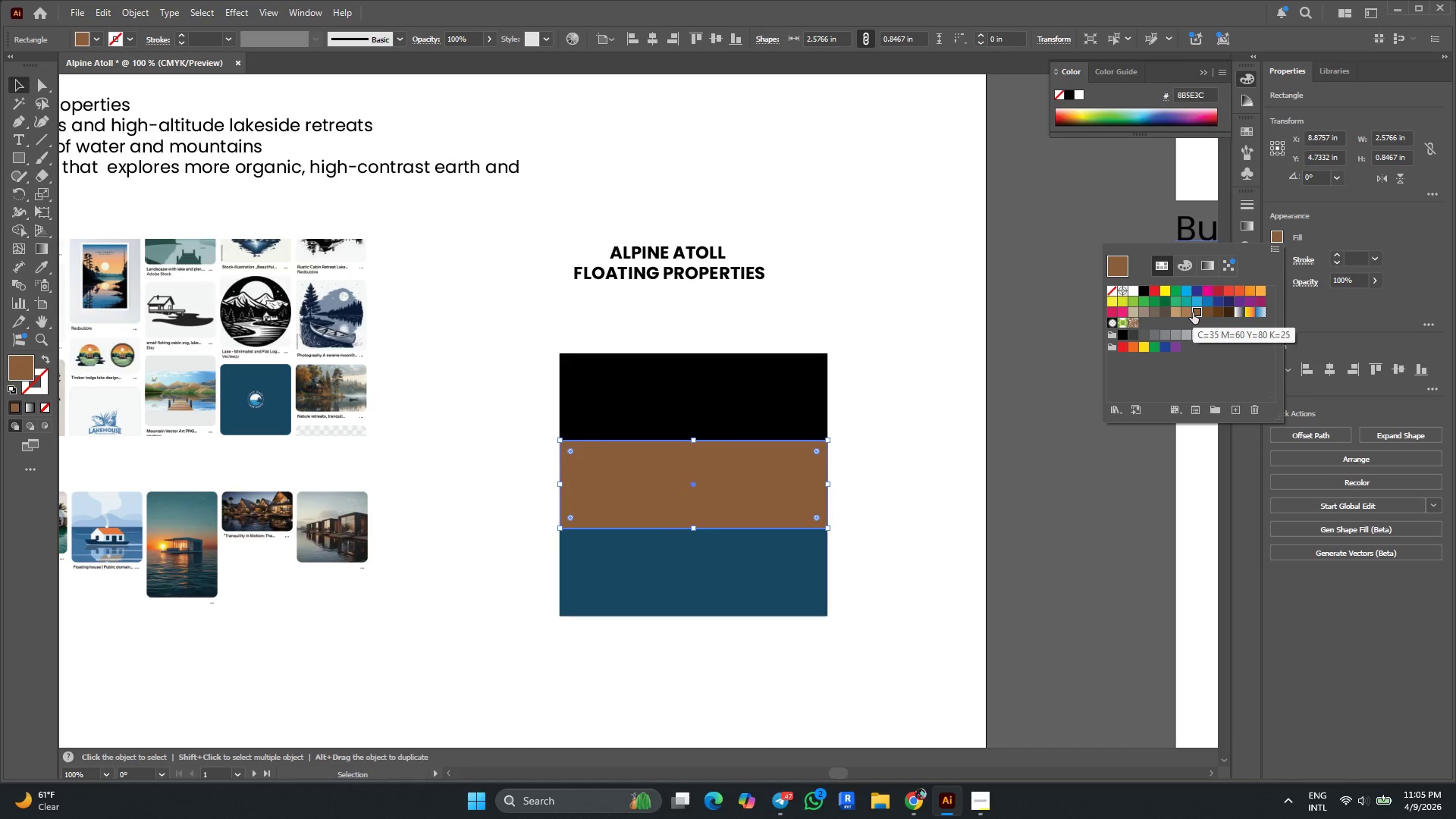 
left_click([1185, 312])
 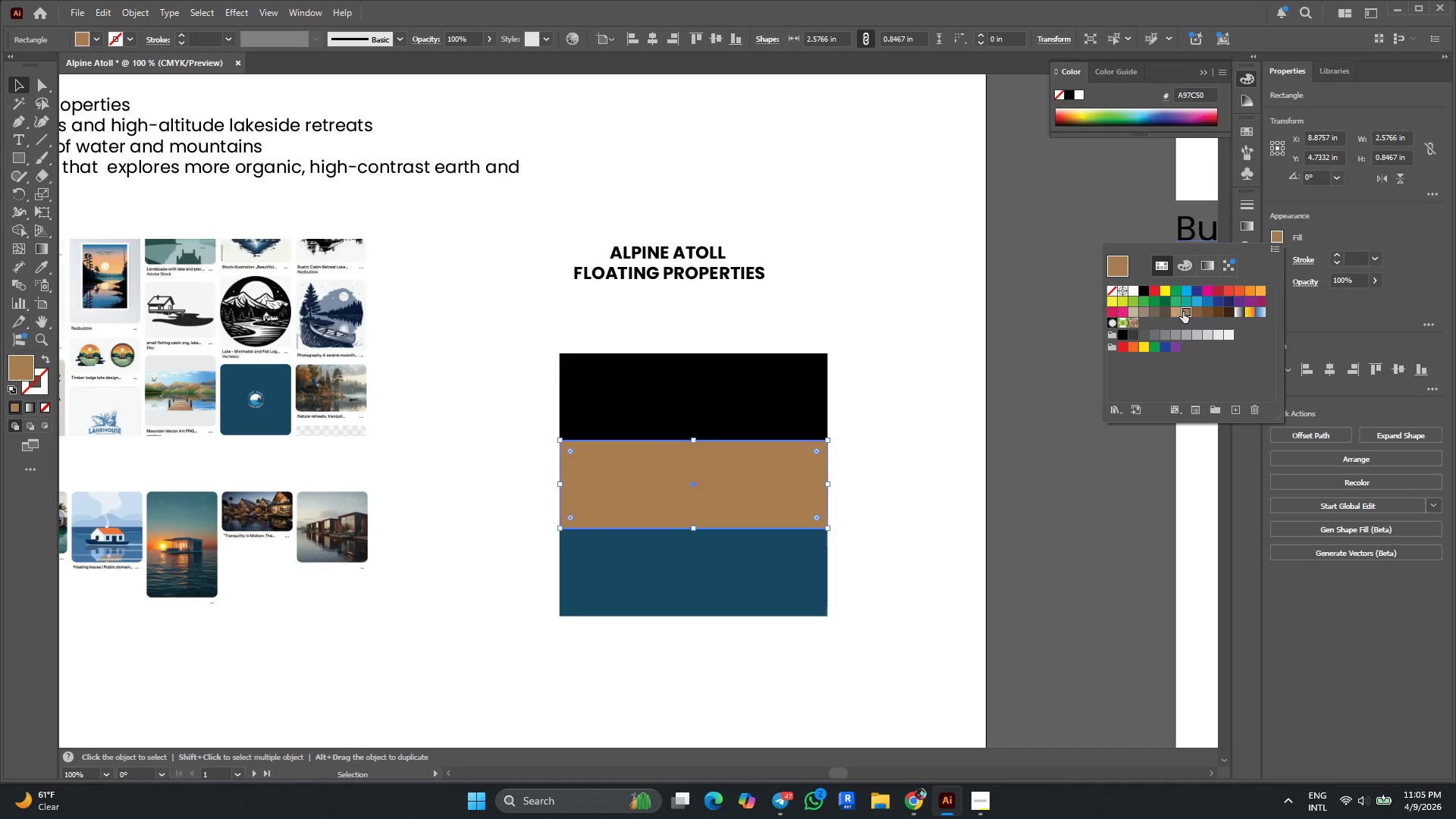 
left_click([1177, 312])
 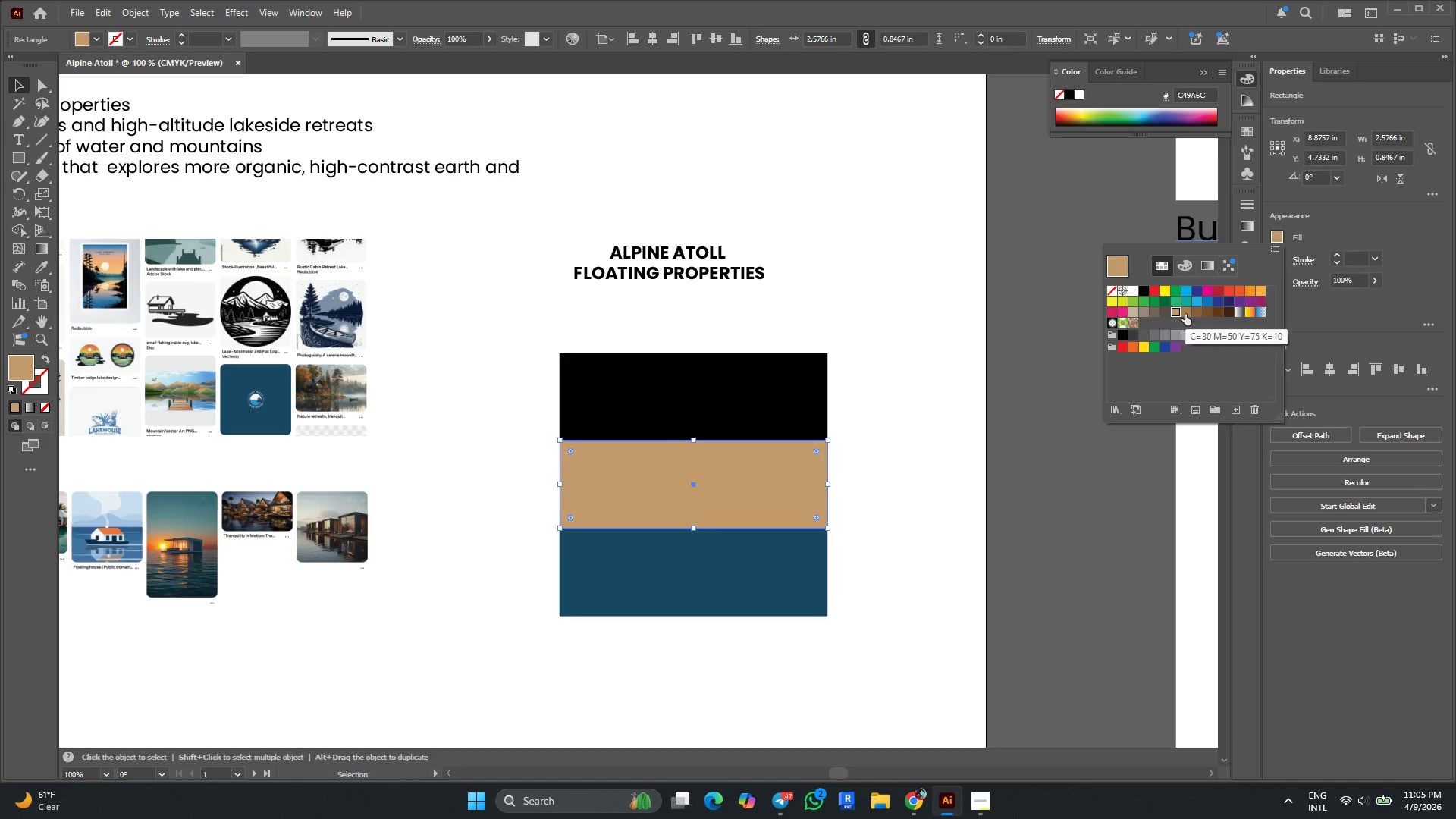 
left_click([1185, 314])
 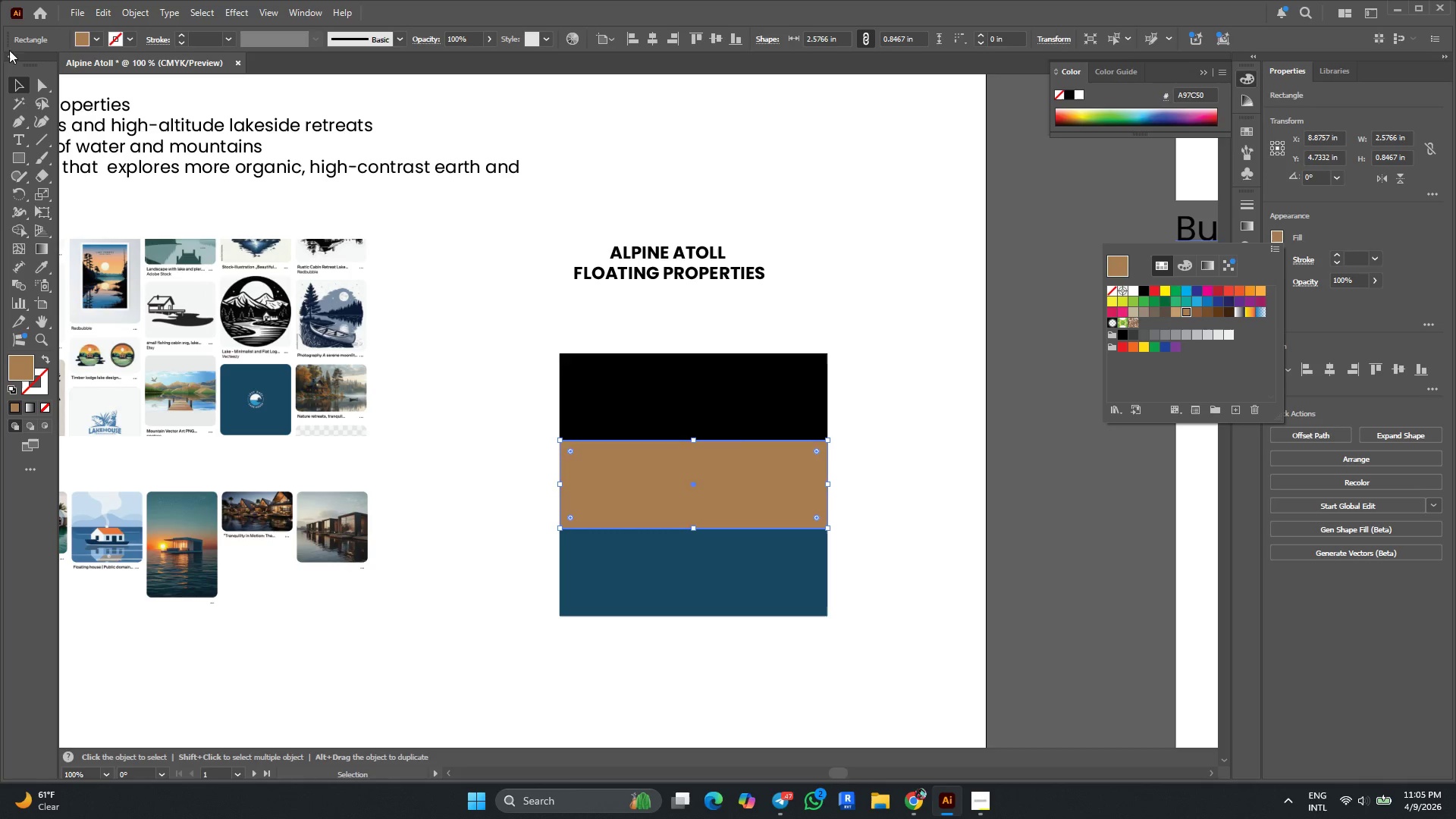 
left_click([17, 93])
 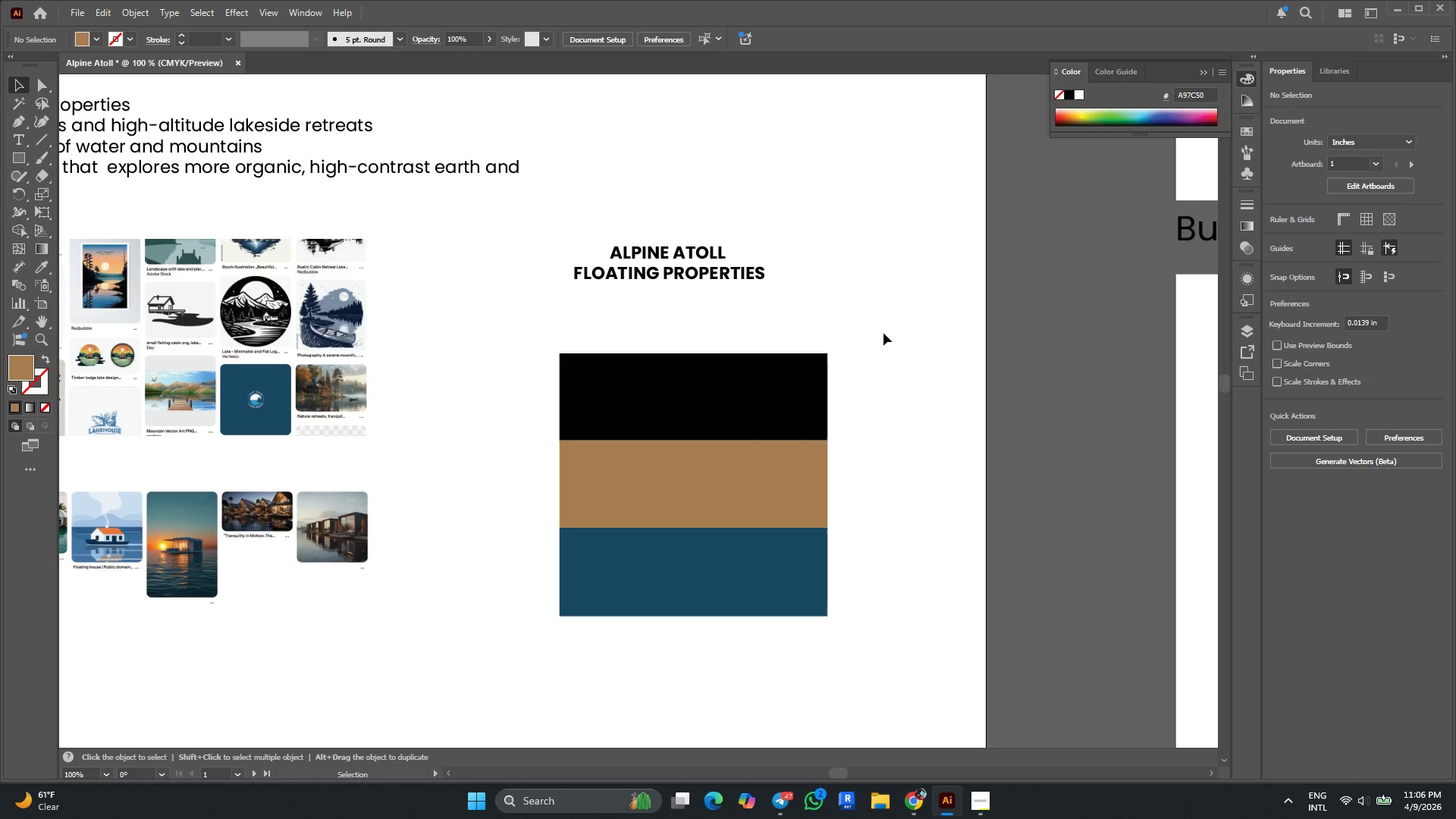 
left_click([763, 370])
 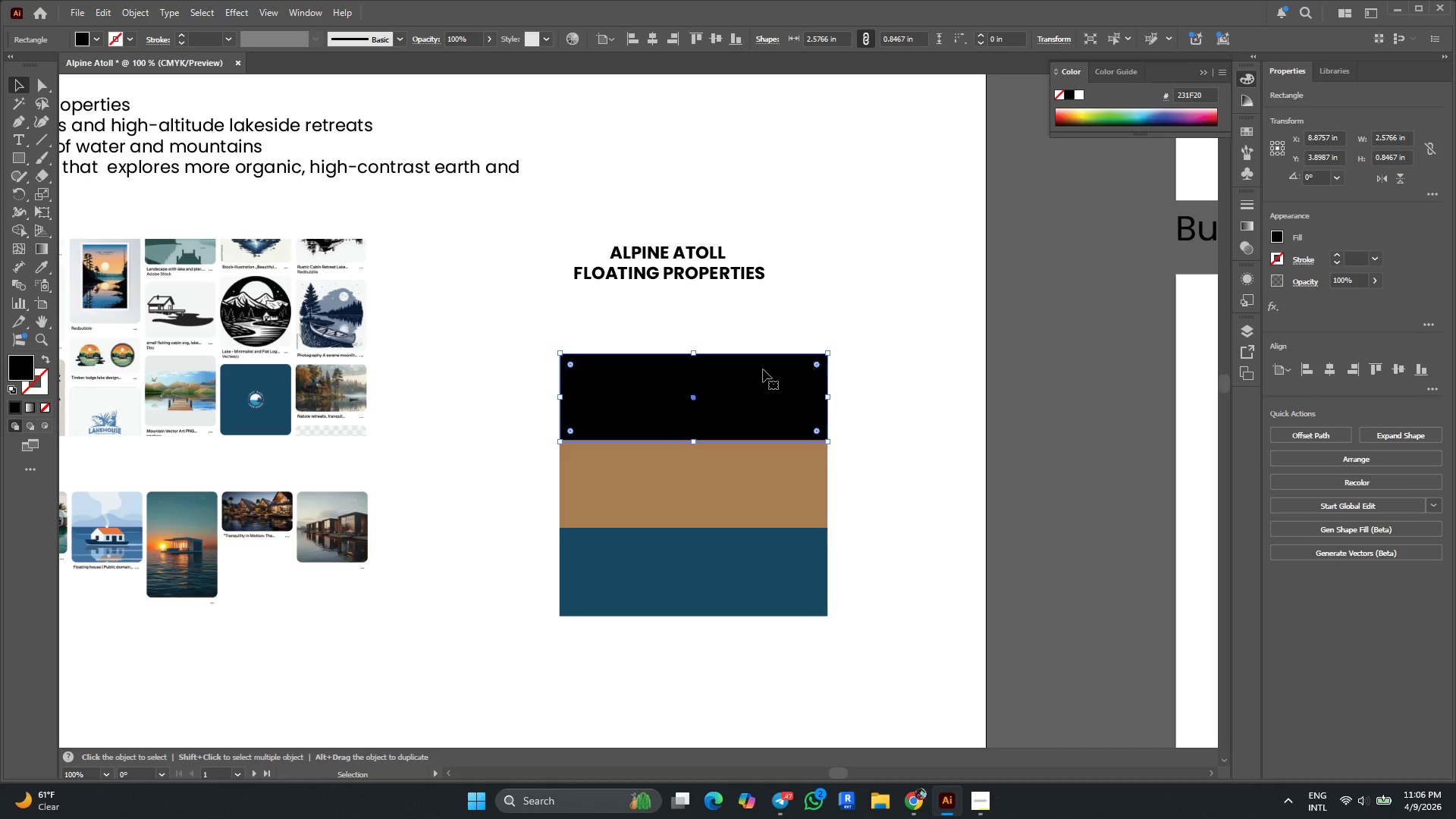 
scroll: coordinate [763, 369], scroll_direction: up, amount: 6.0
 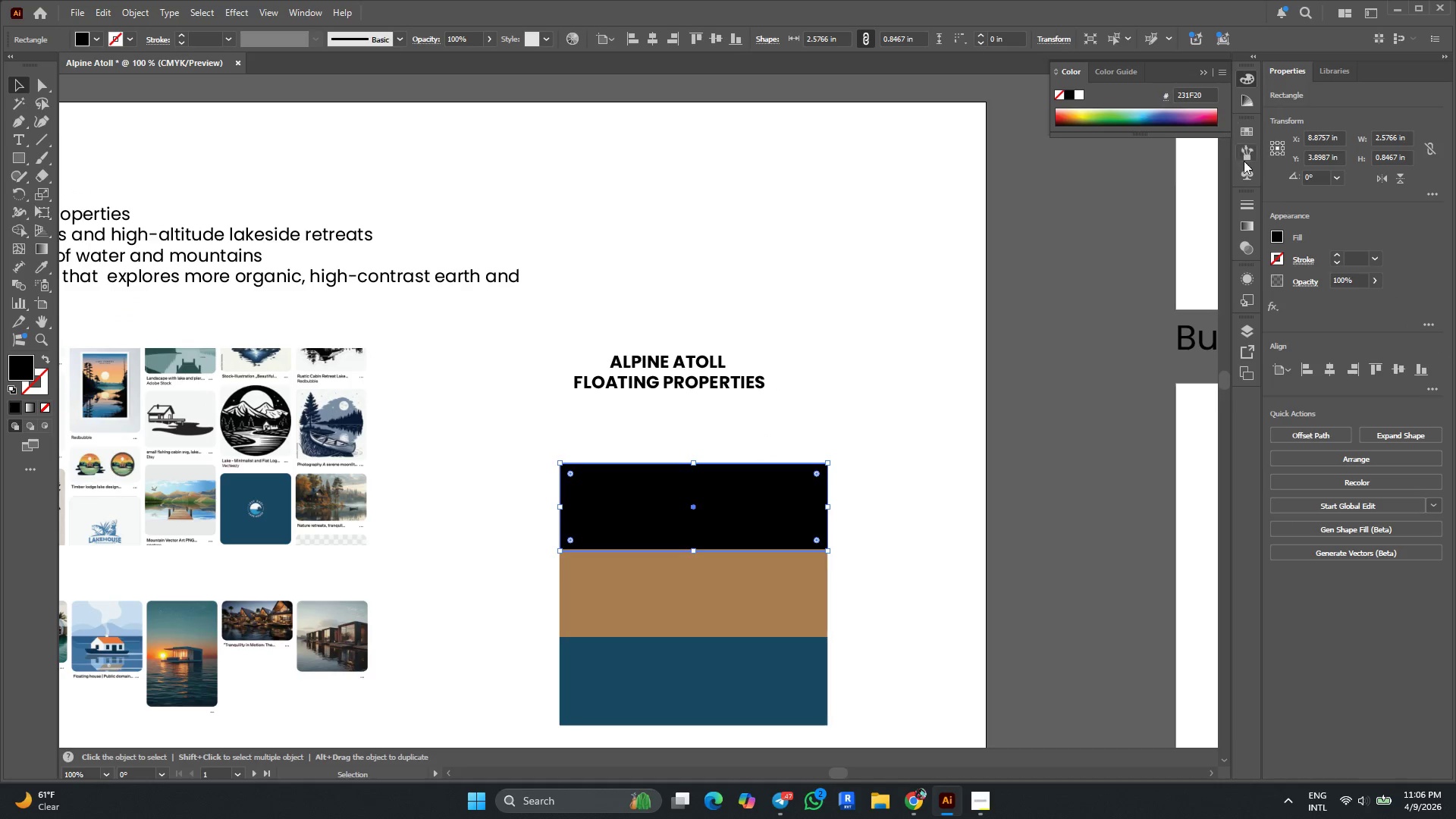 
wait(6.31)
 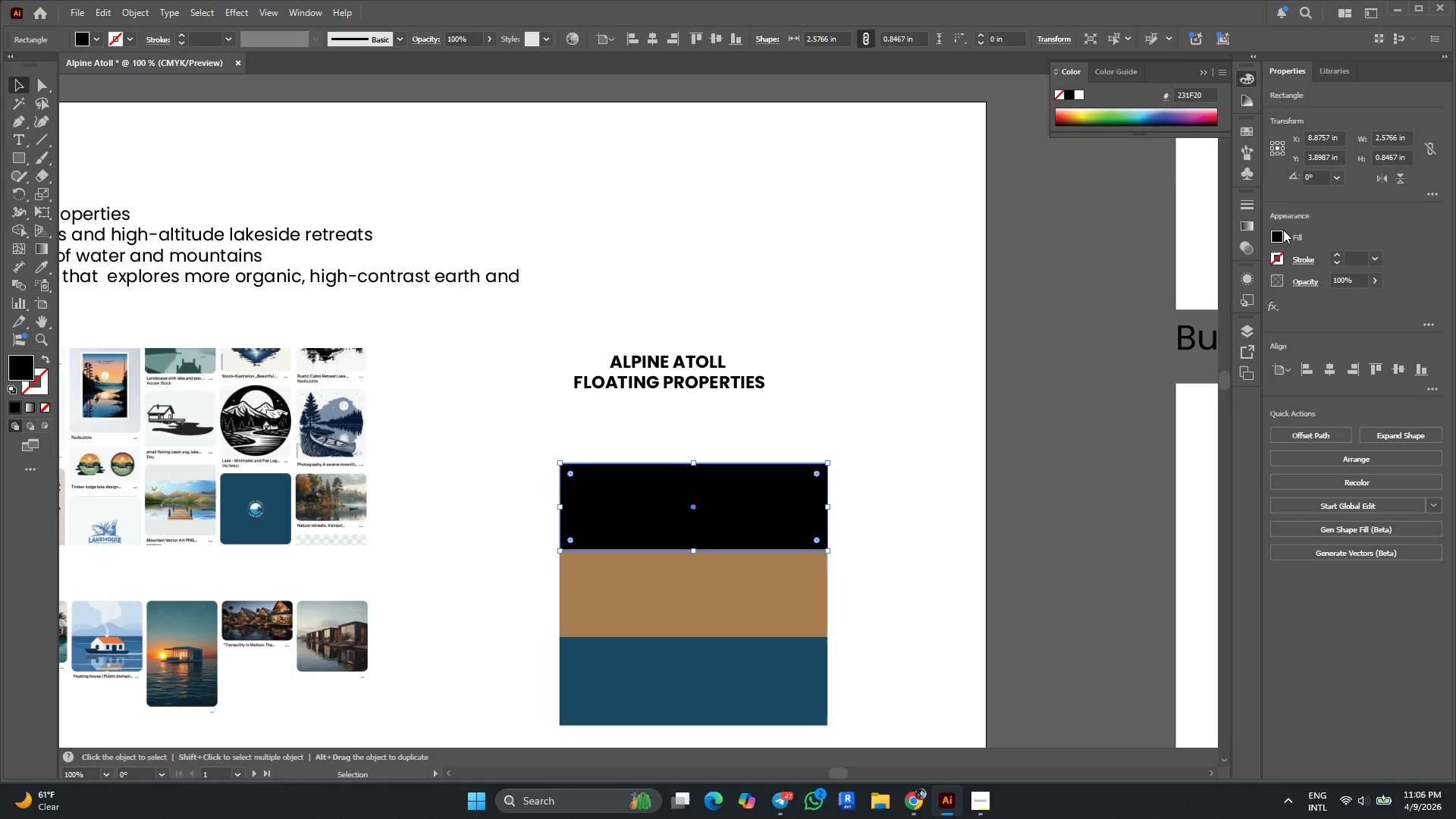 
left_click([1293, 234])
 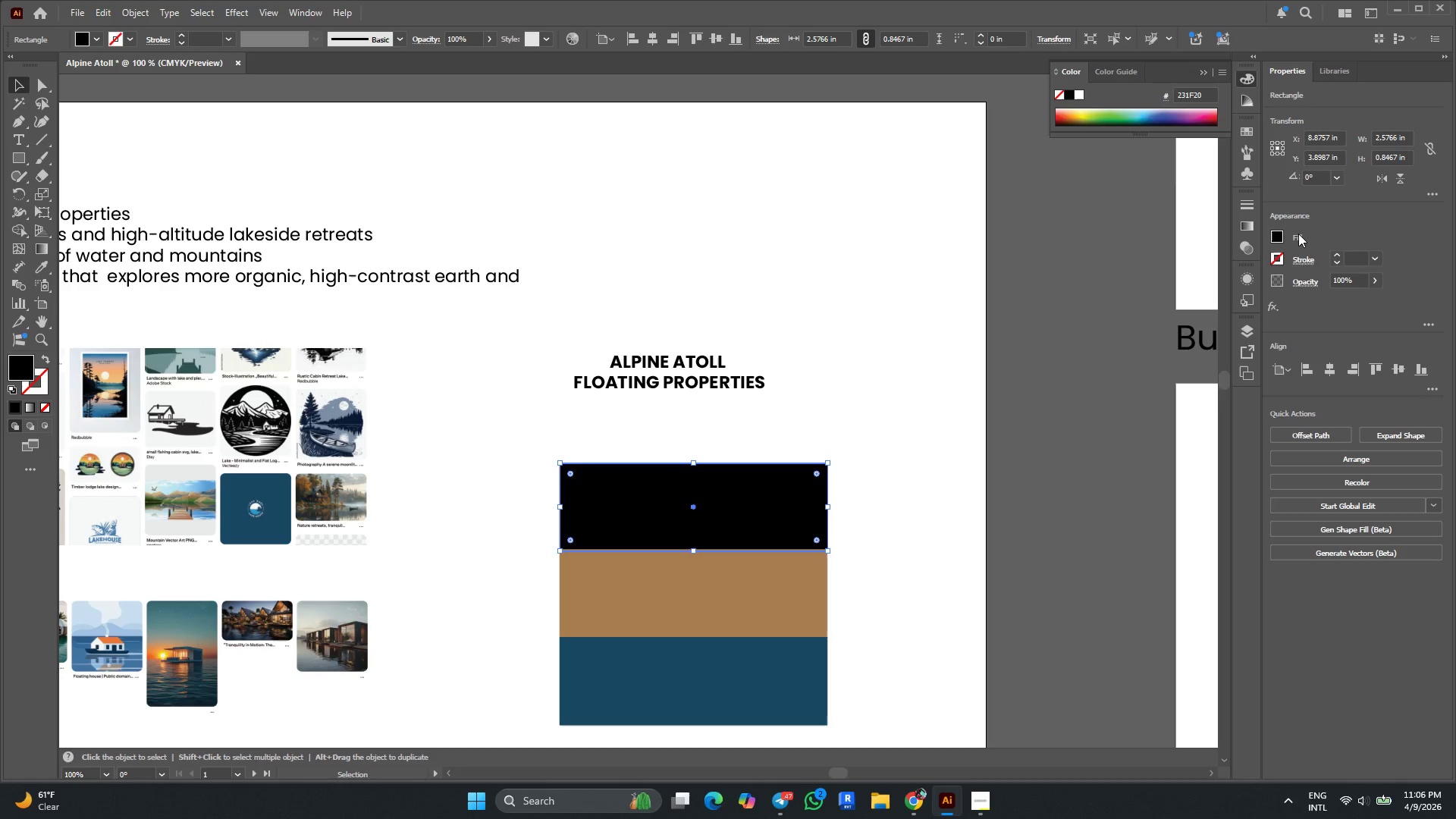 
left_click([1298, 234])
 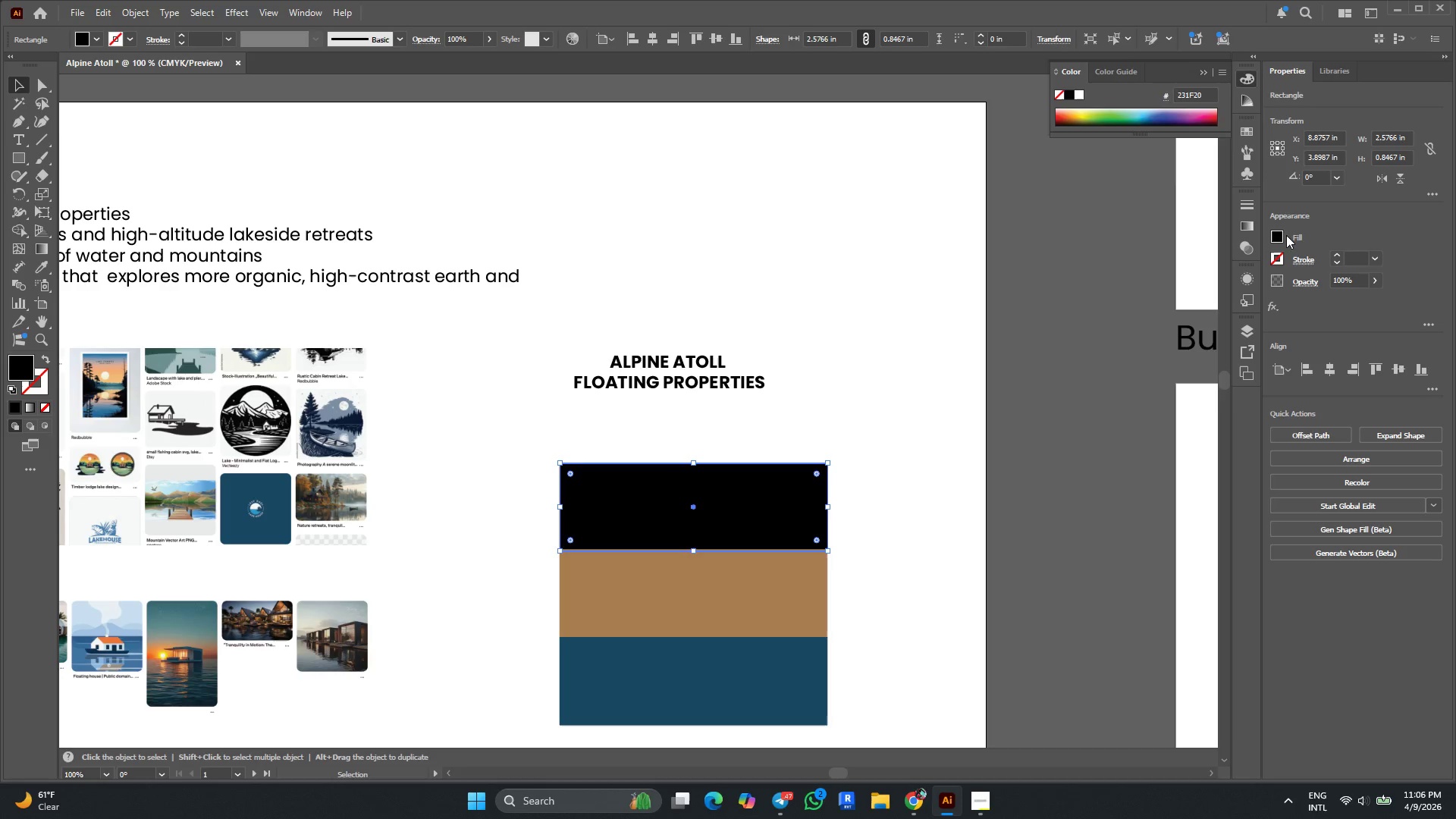 
left_click([1278, 237])
 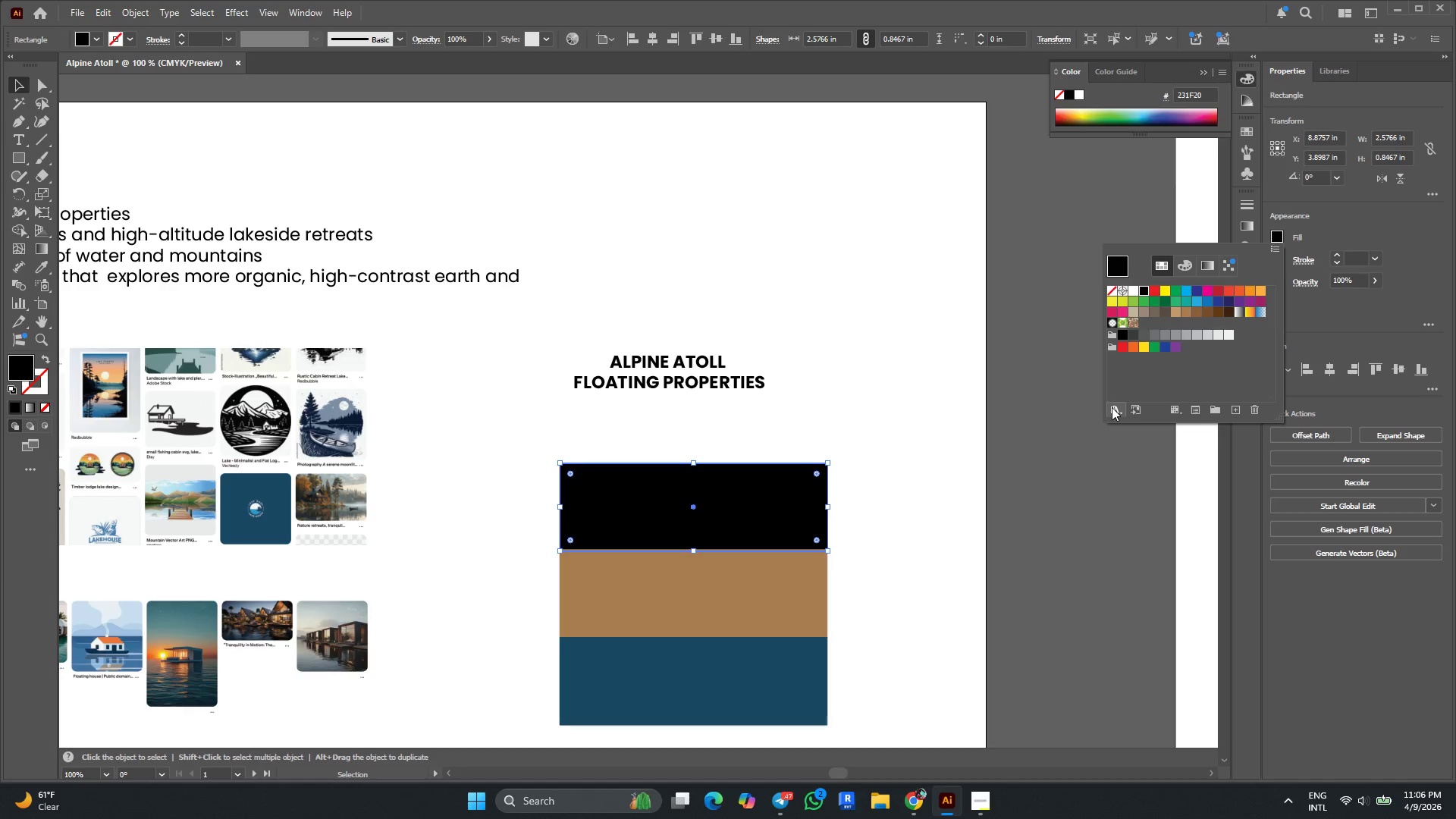 
right_click([1112, 406])
 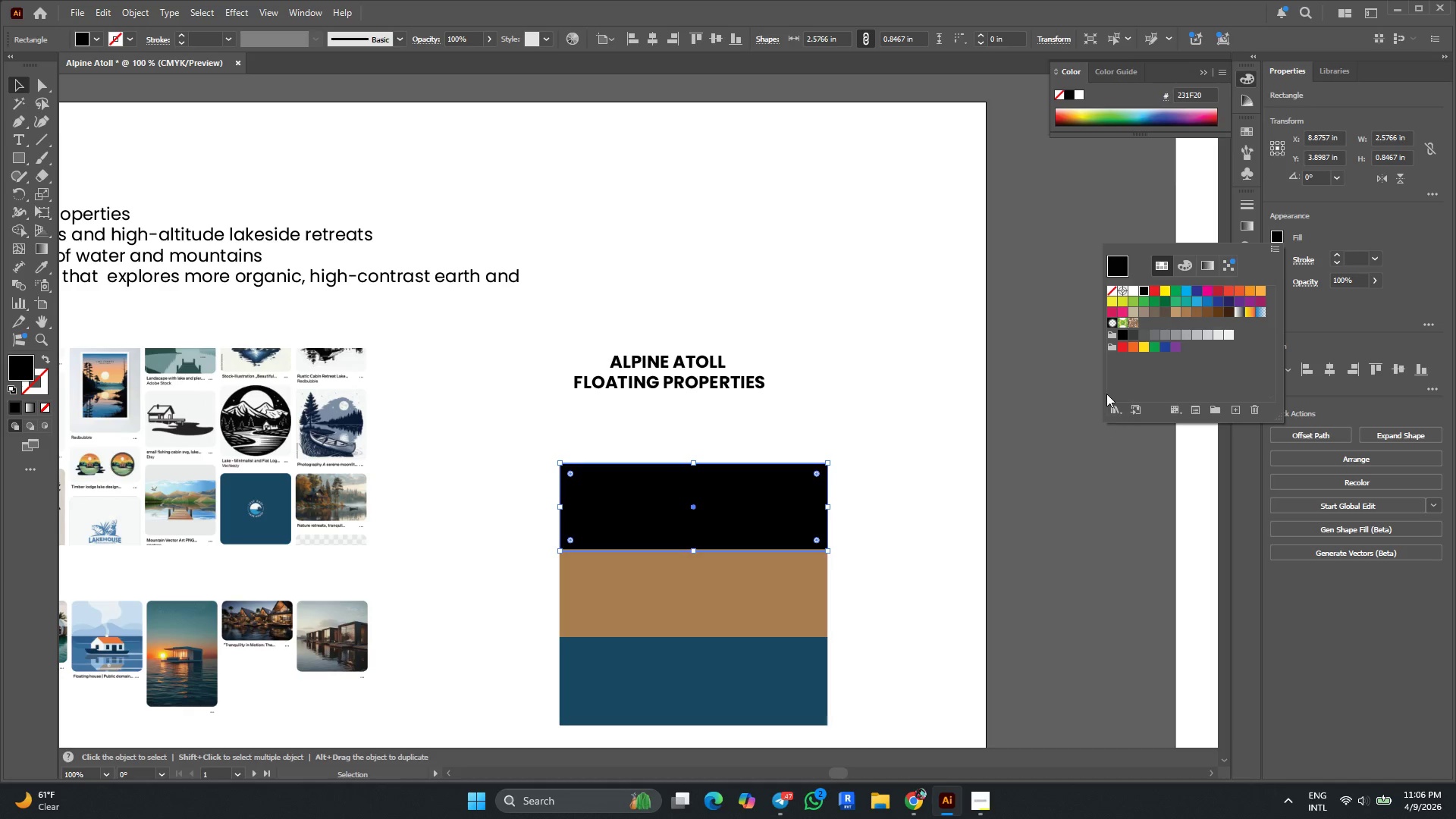 
right_click([1109, 410])
 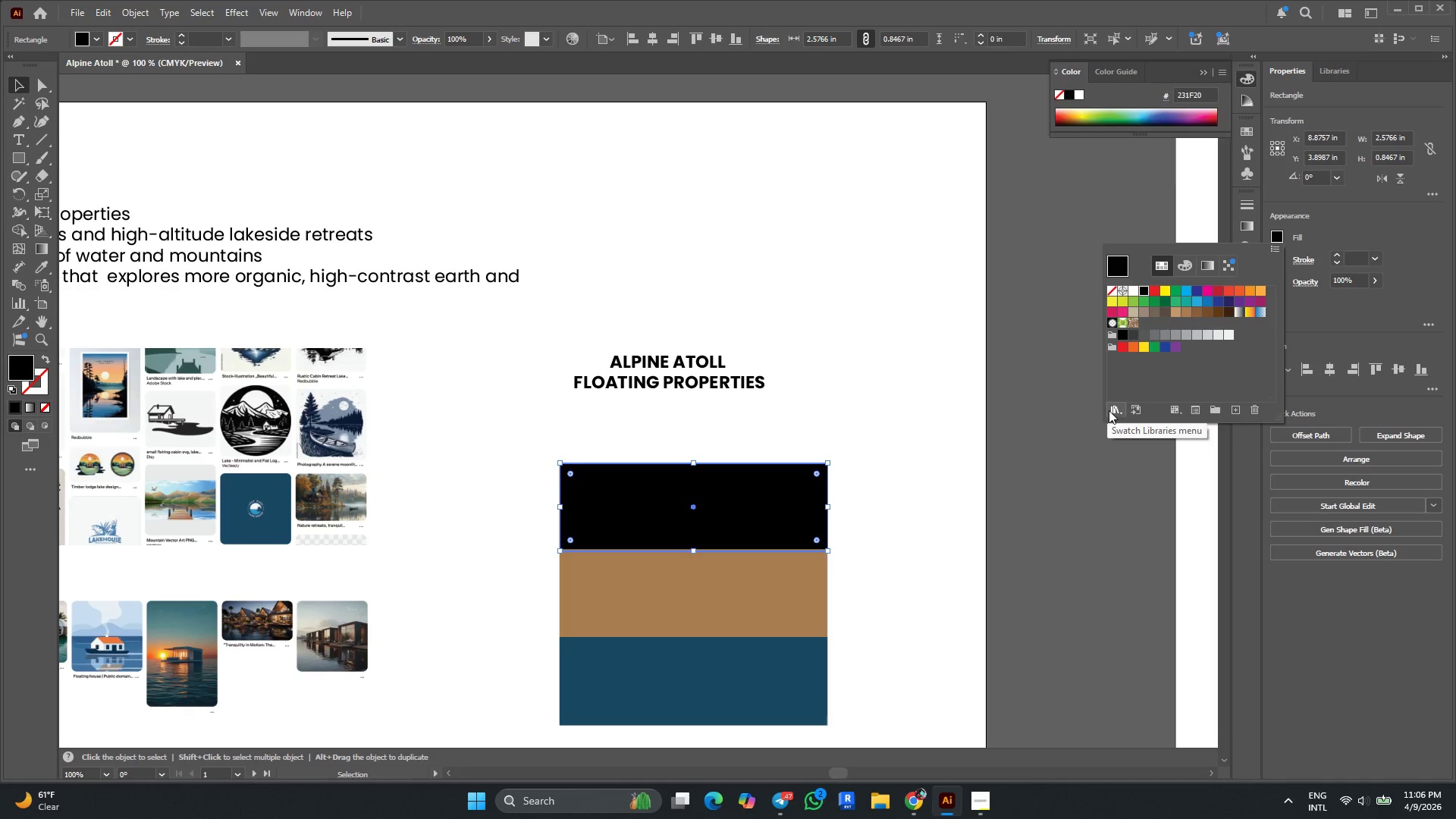 
left_click([1111, 410])
 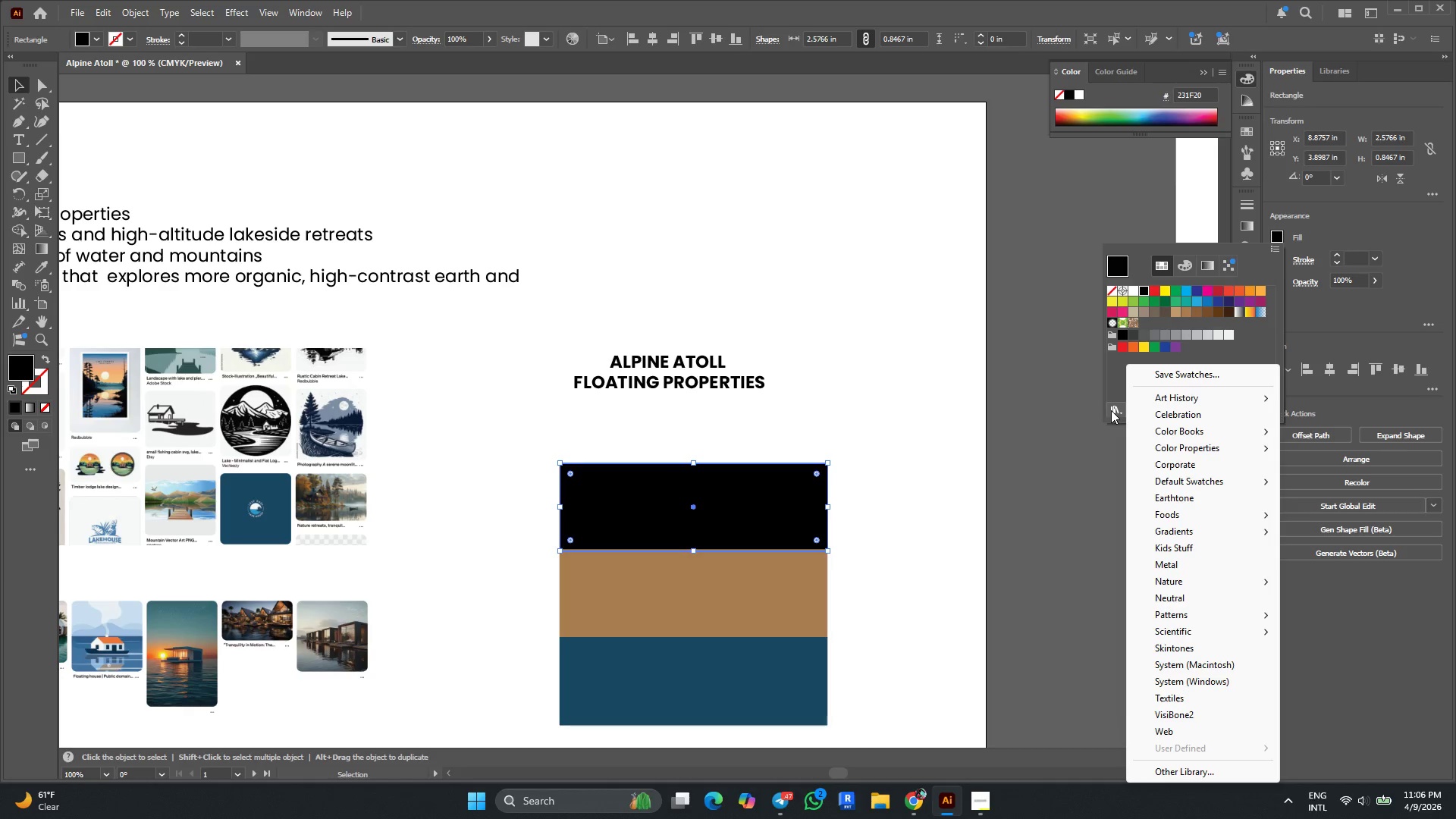 
mouse_move([1177, 413])
 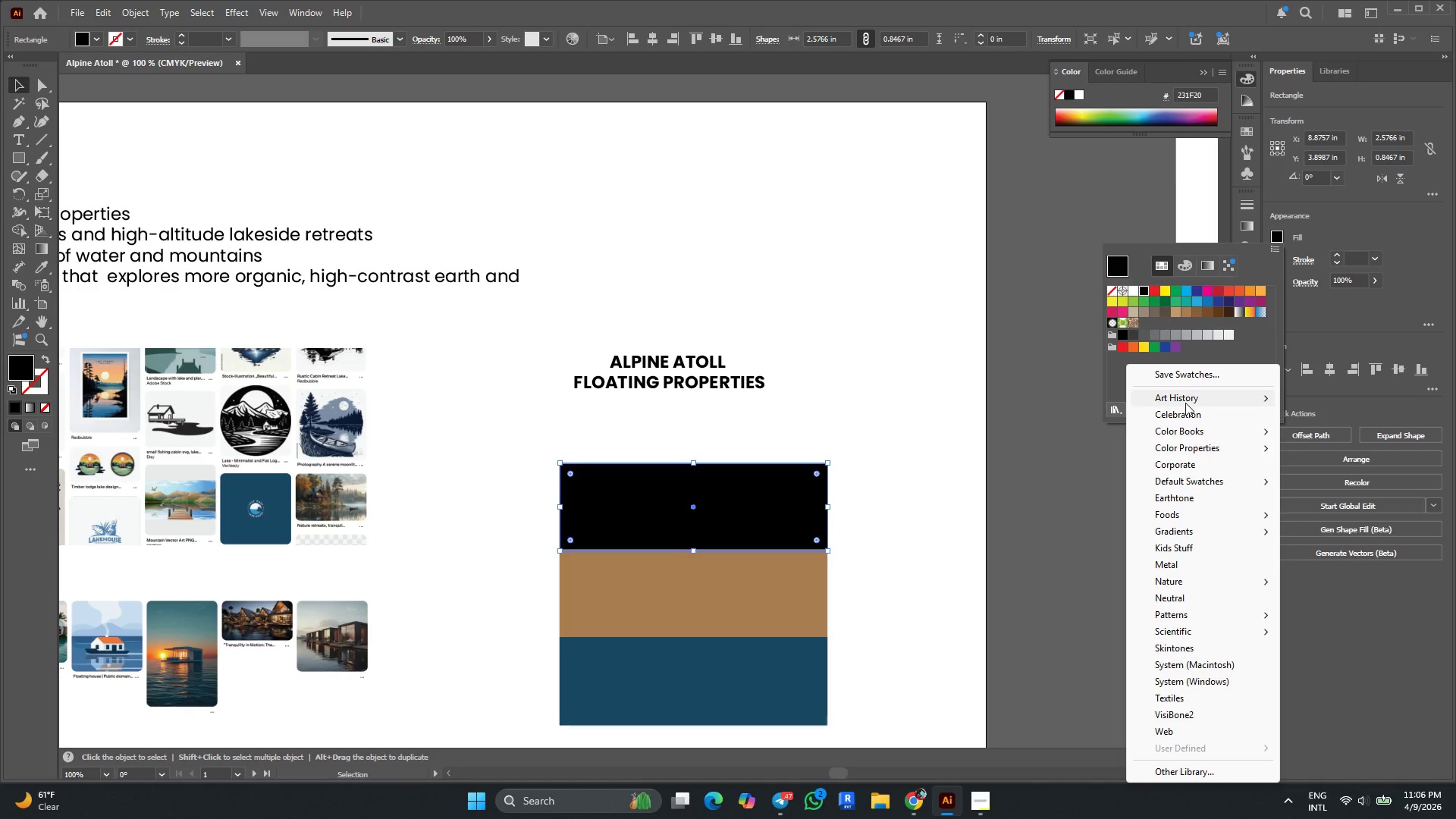 
left_click([1185, 403])
 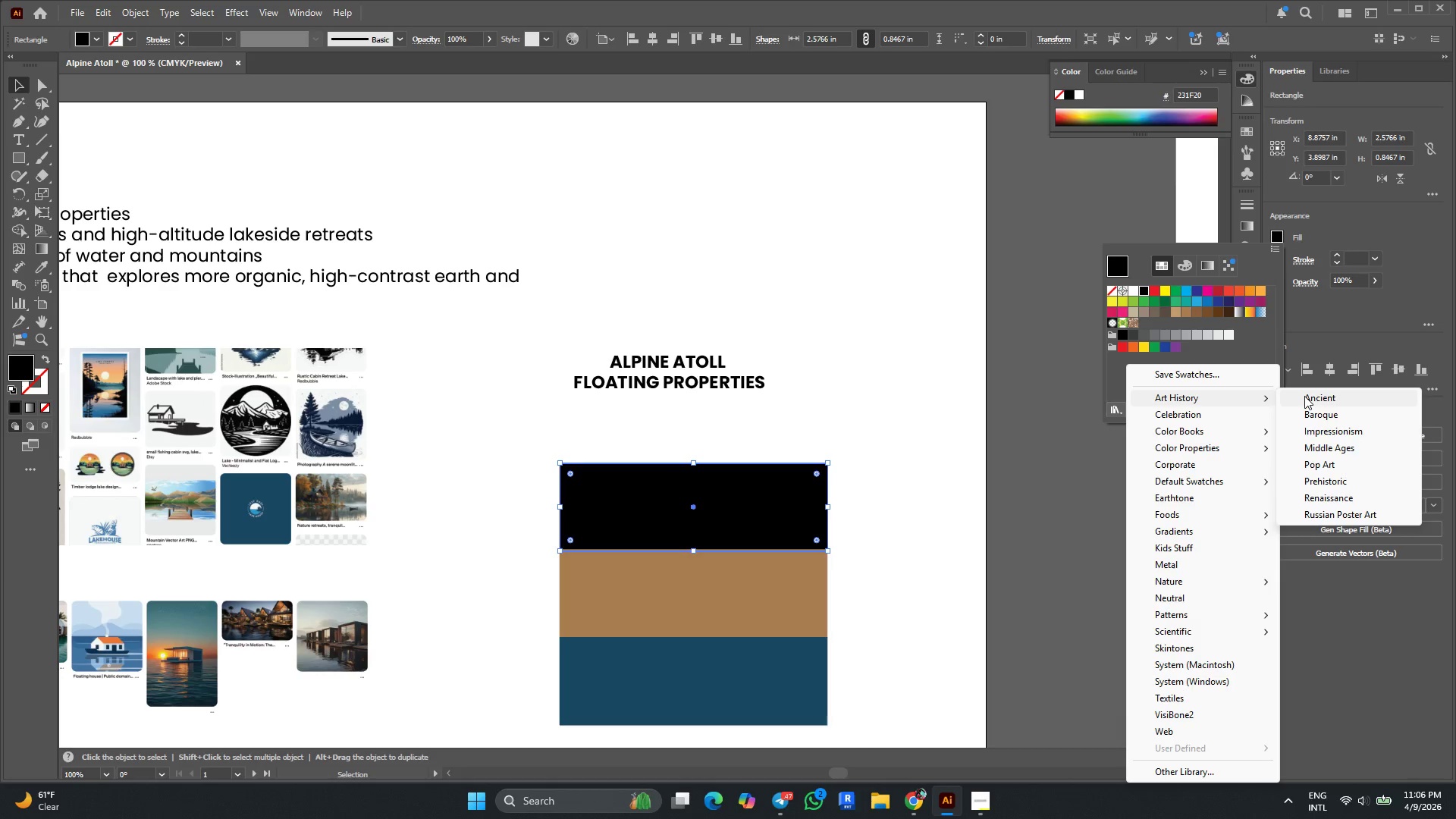 
left_click([1304, 396])
 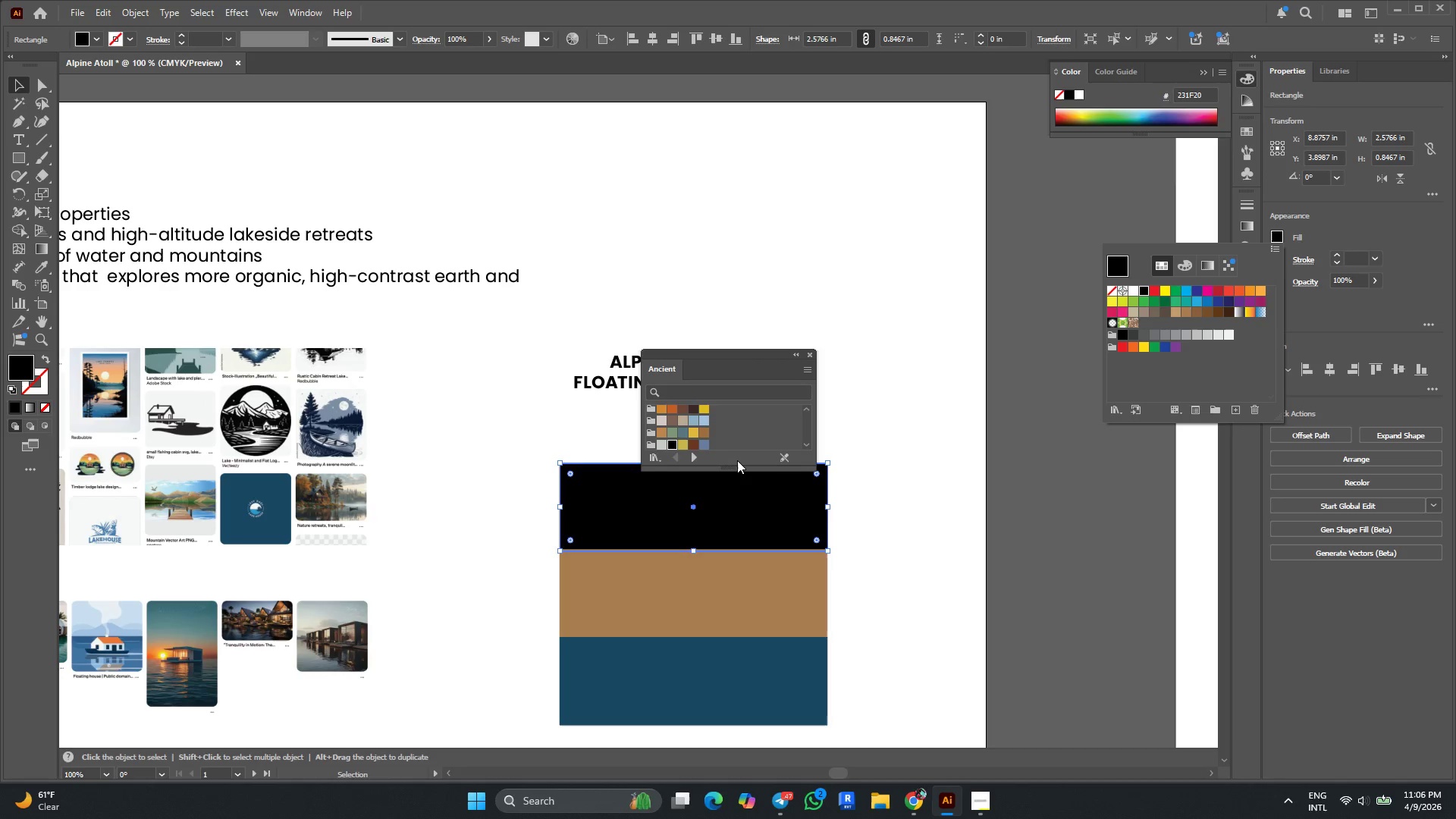 
left_click_drag(start_coordinate=[737, 466], to_coordinate=[766, 655])
 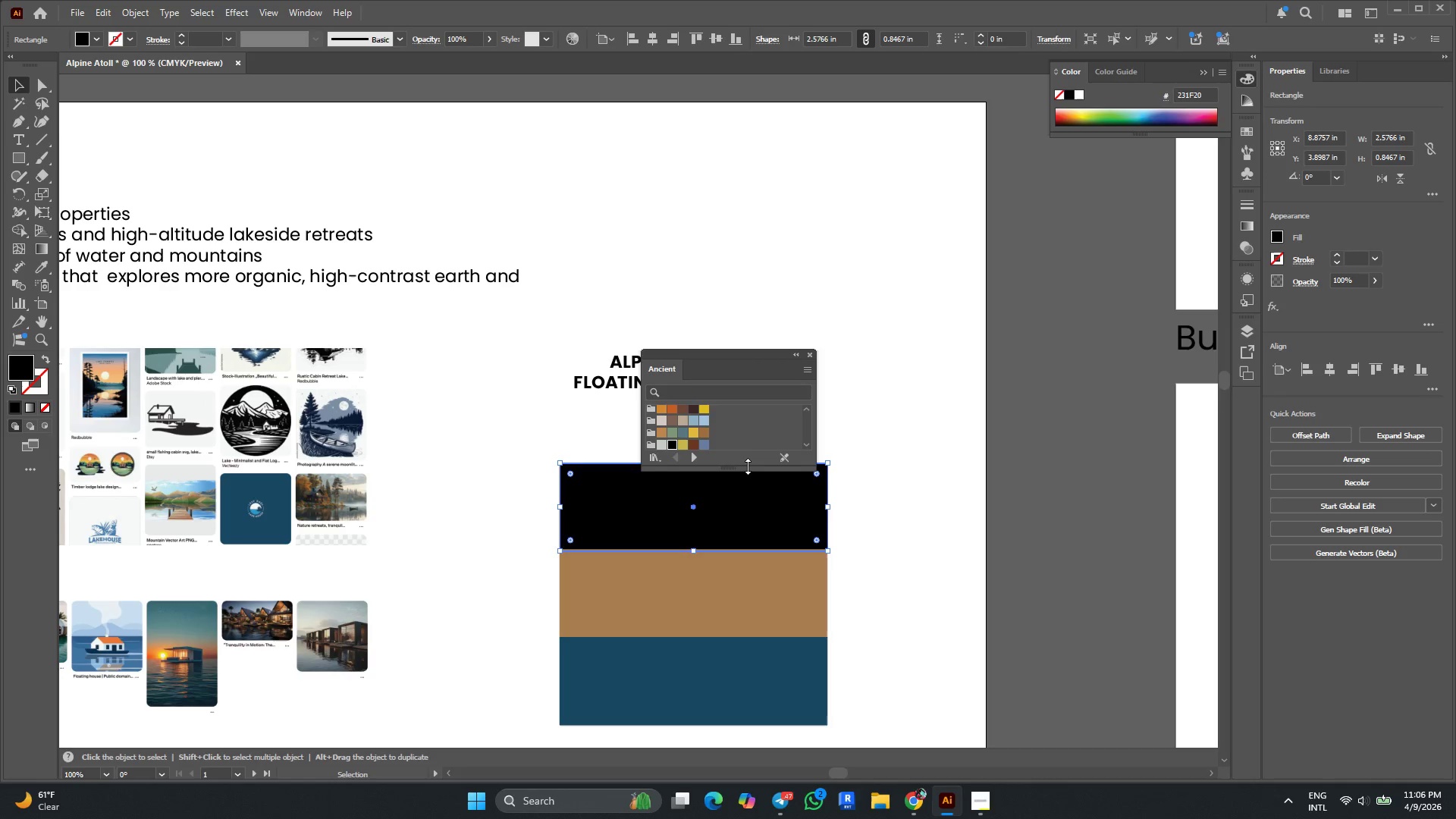 
left_click_drag(start_coordinate=[748, 467], to_coordinate=[754, 682])
 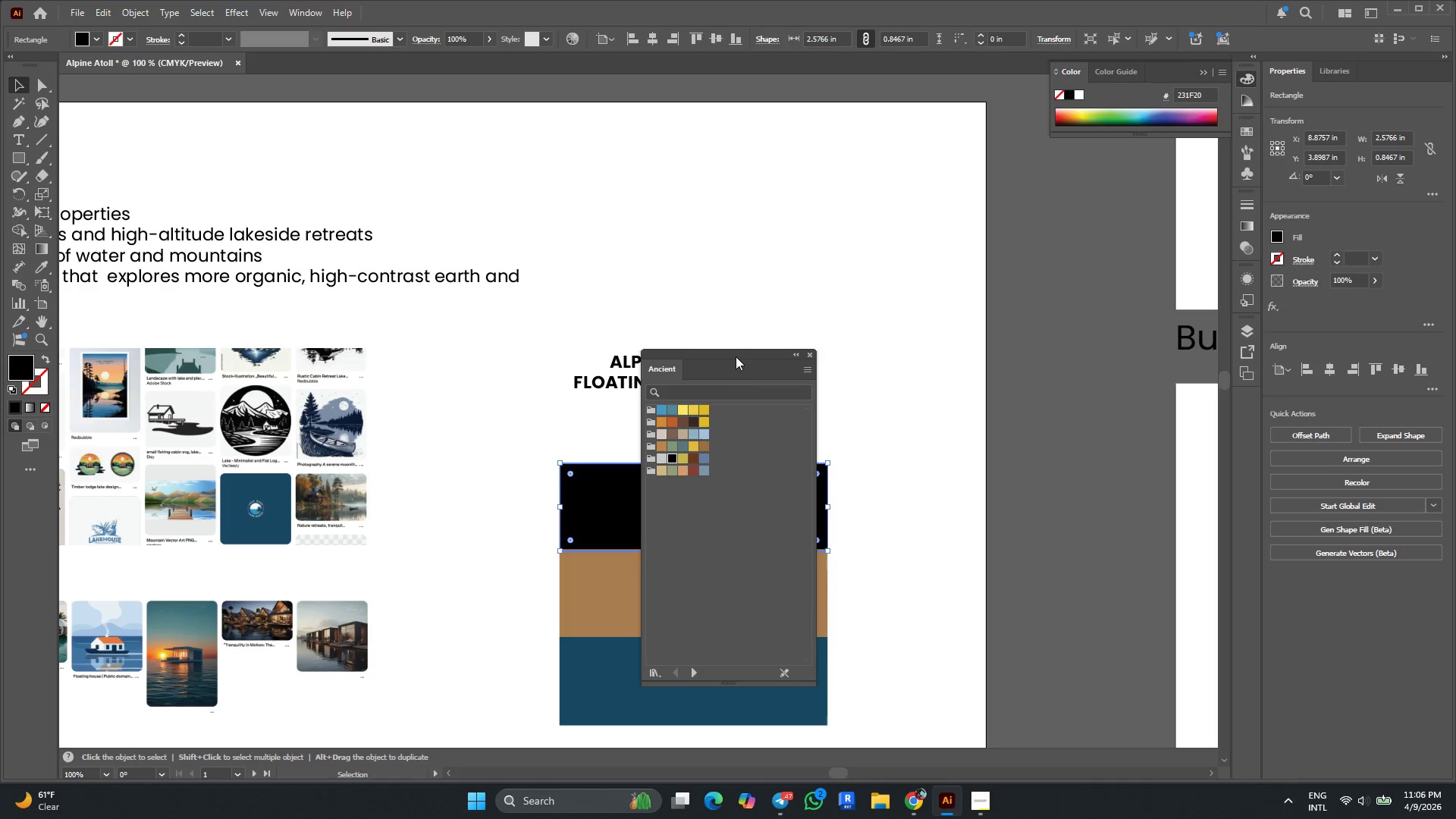 
left_click_drag(start_coordinate=[735, 355], to_coordinate=[956, 357])
 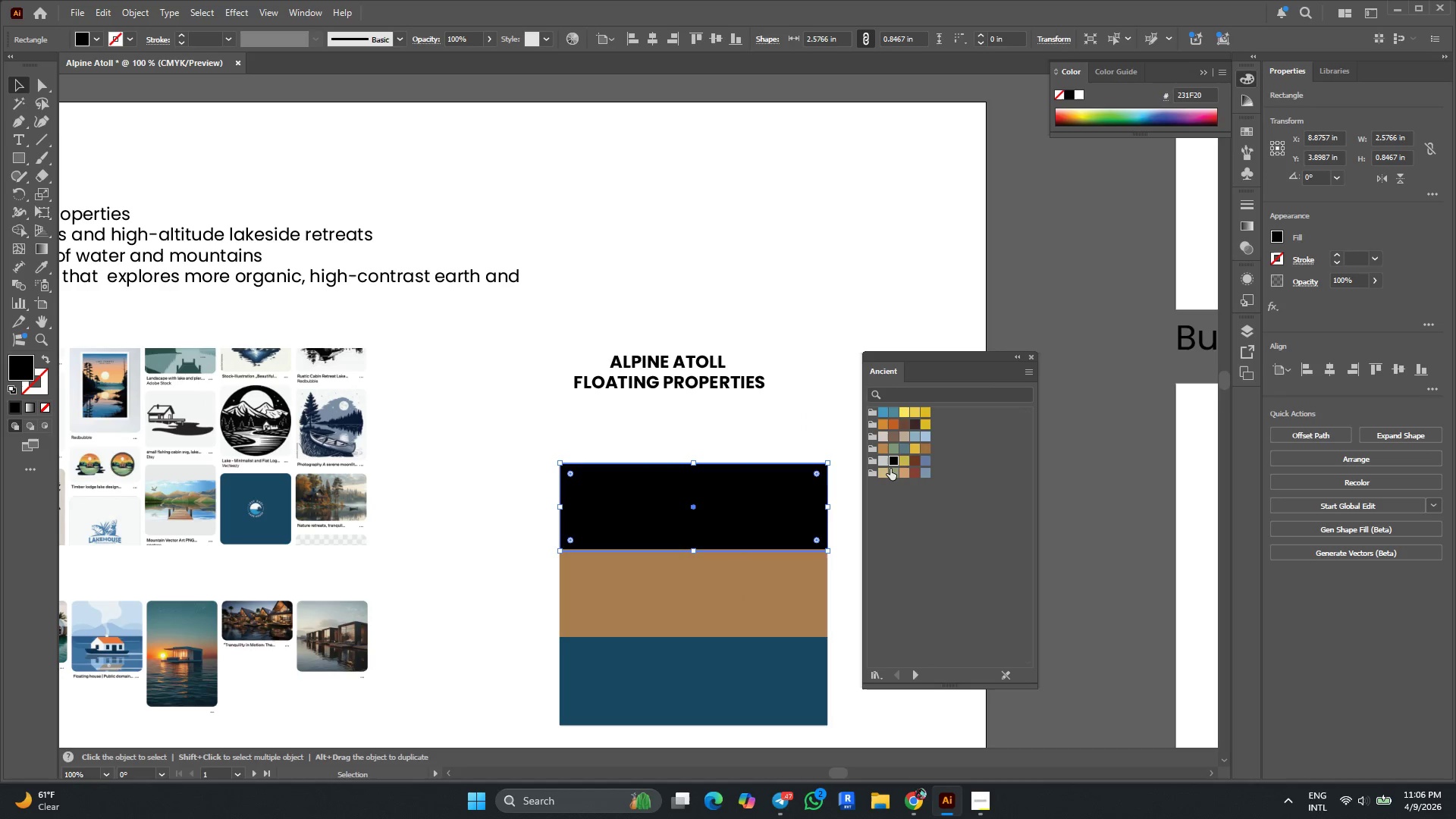 
left_click([890, 469])
 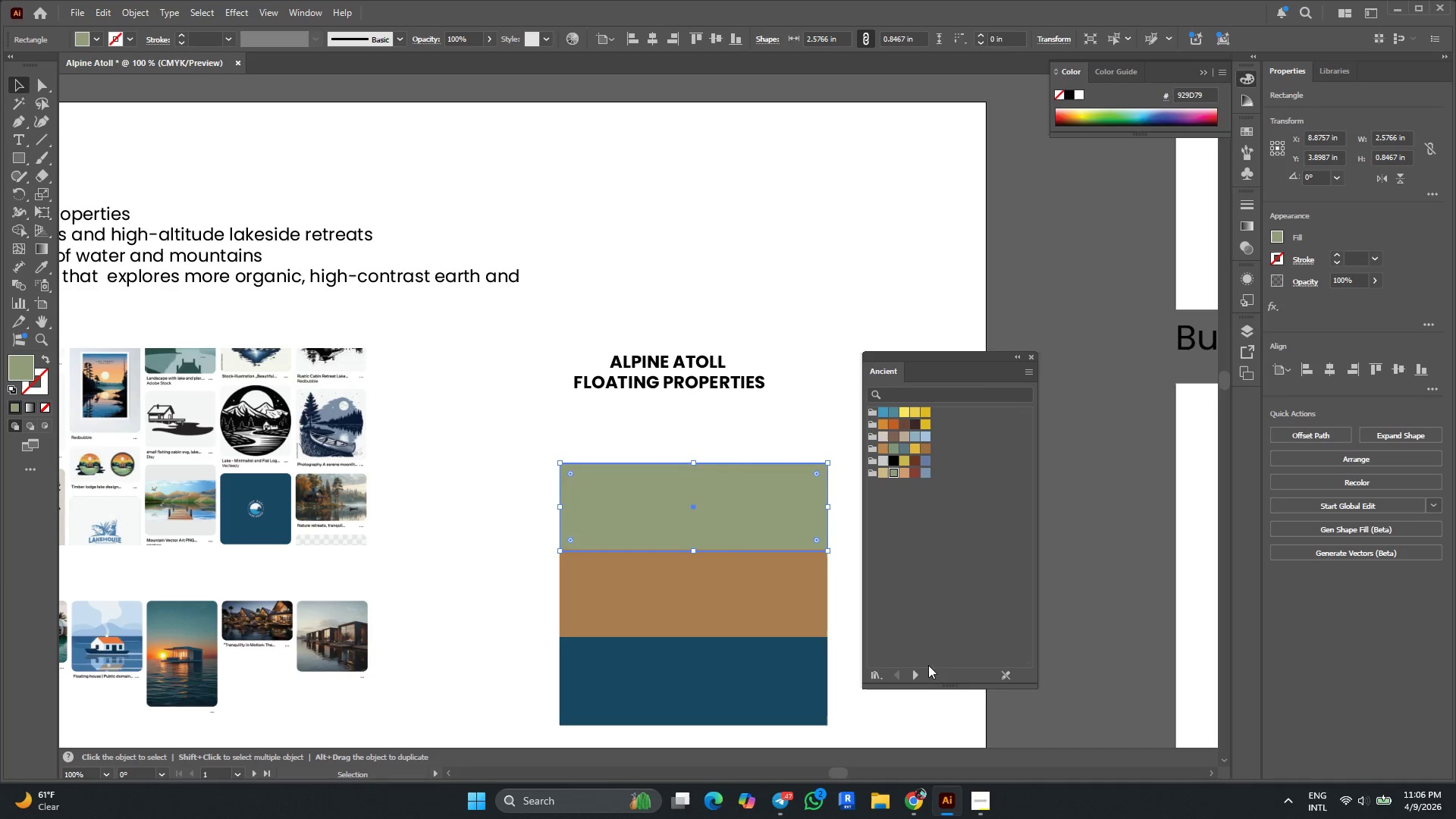 
left_click([912, 673])
 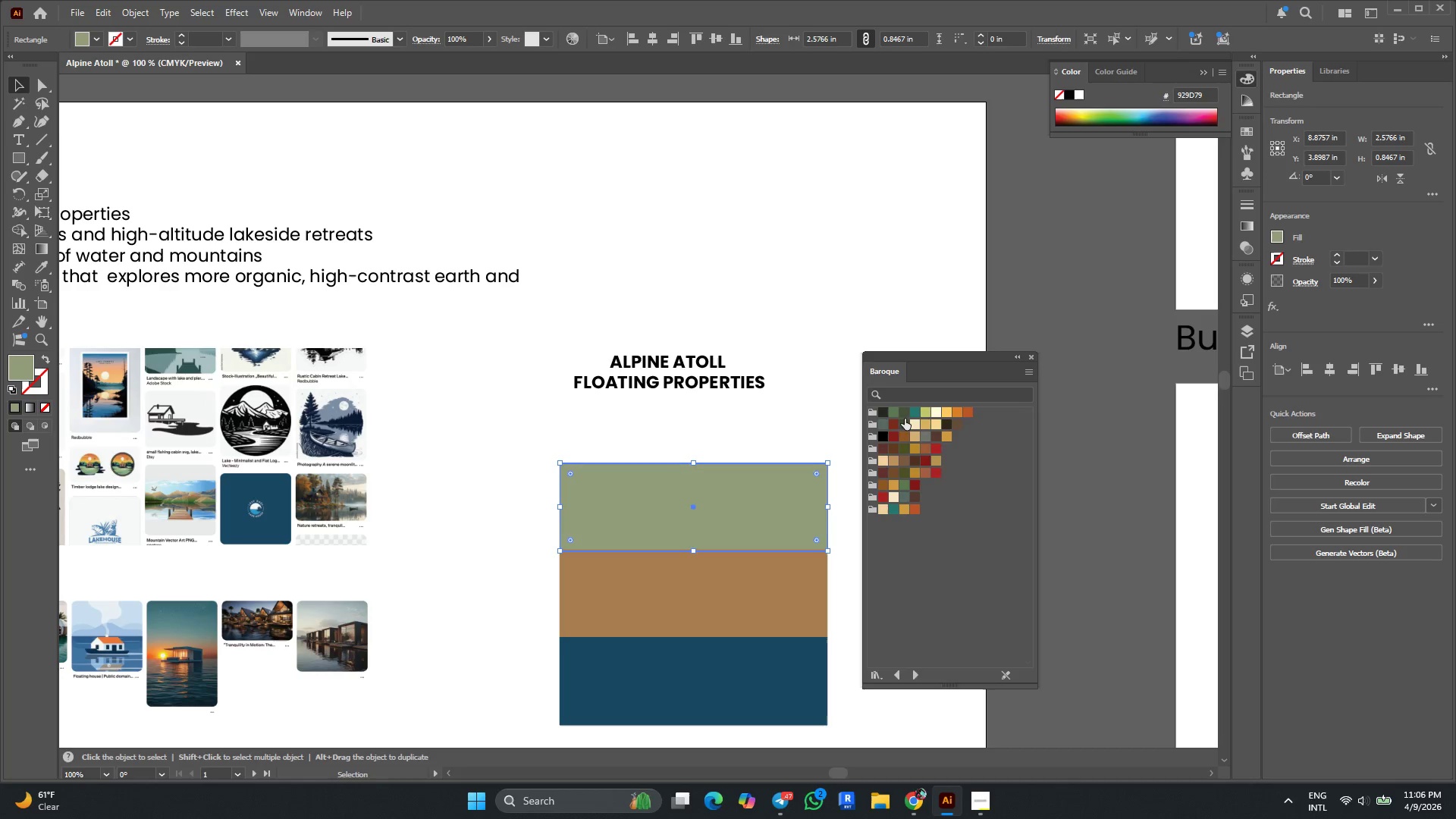 
left_click([894, 409])
 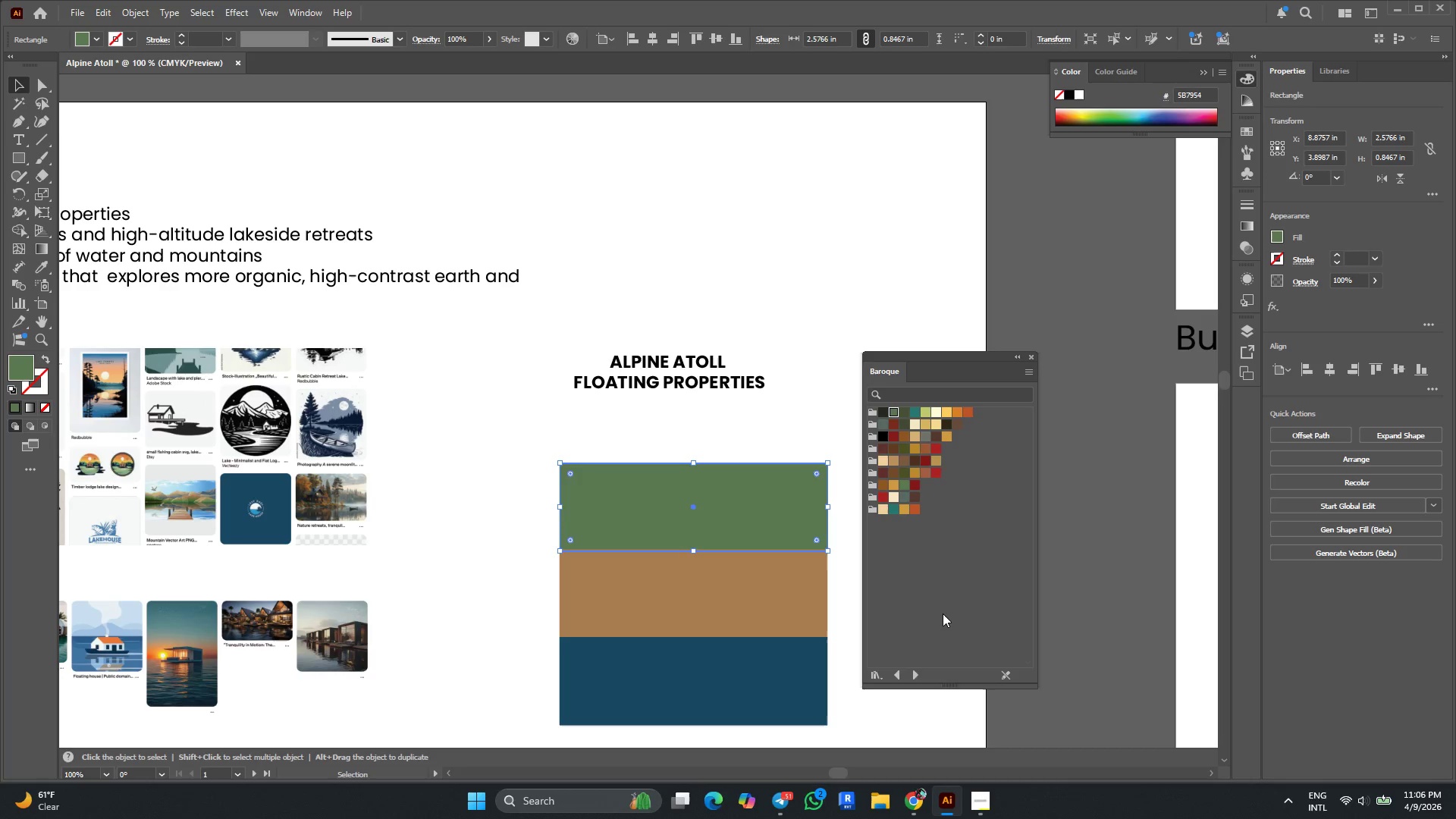 
wait(7.36)
 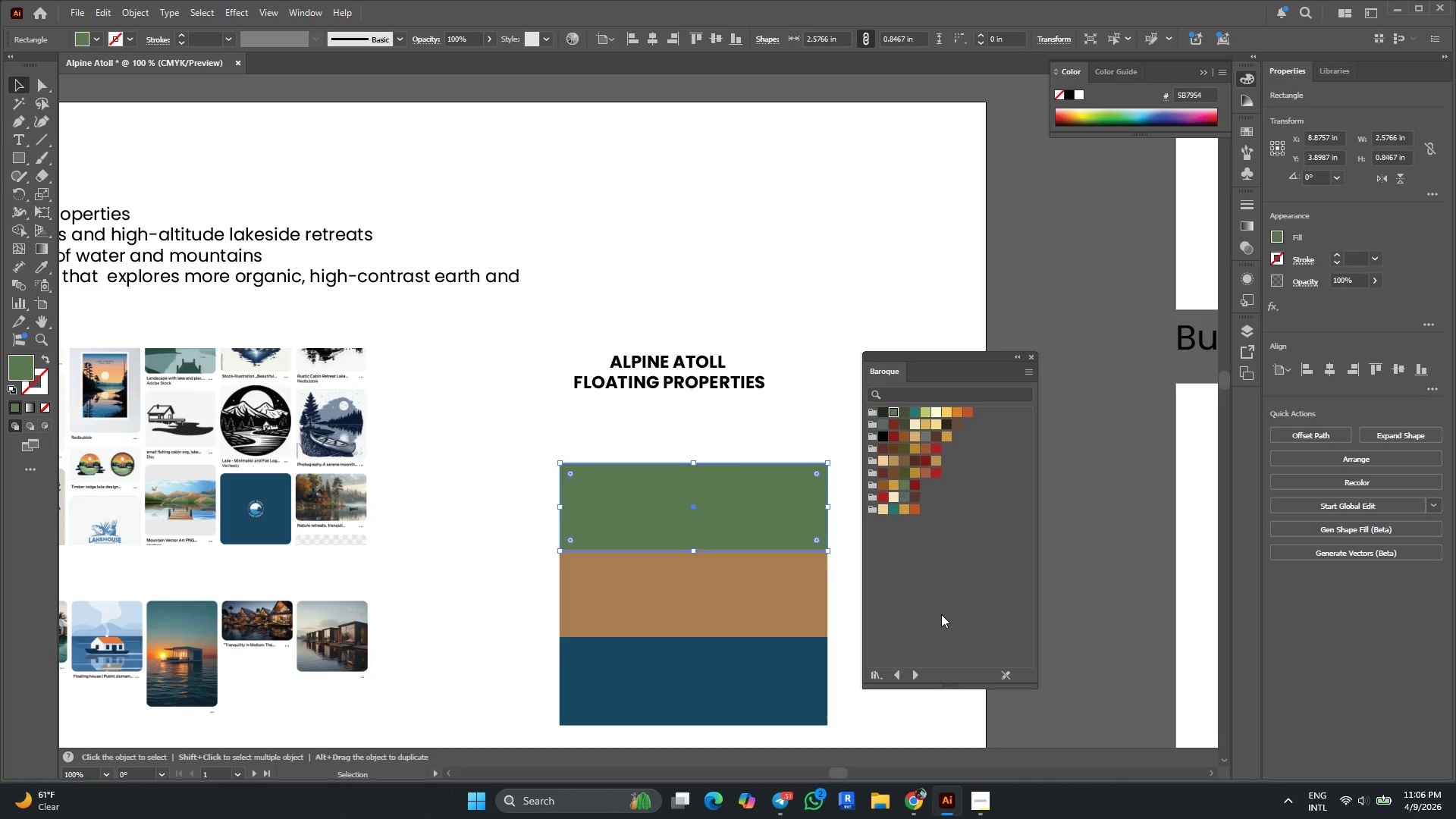 
left_click([1074, 417])
 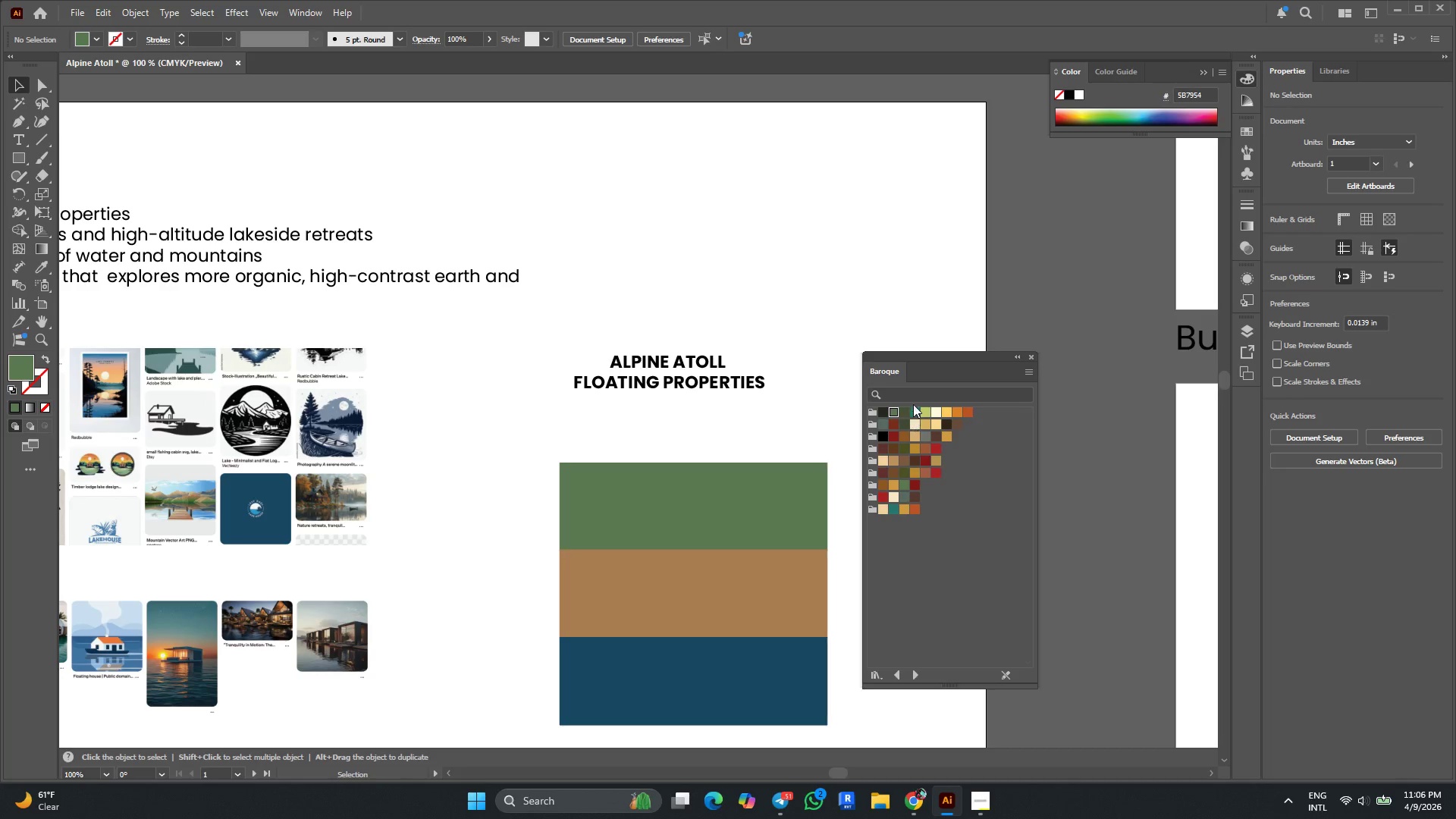 
left_click_drag(start_coordinate=[934, 354], to_coordinate=[1062, 382])
 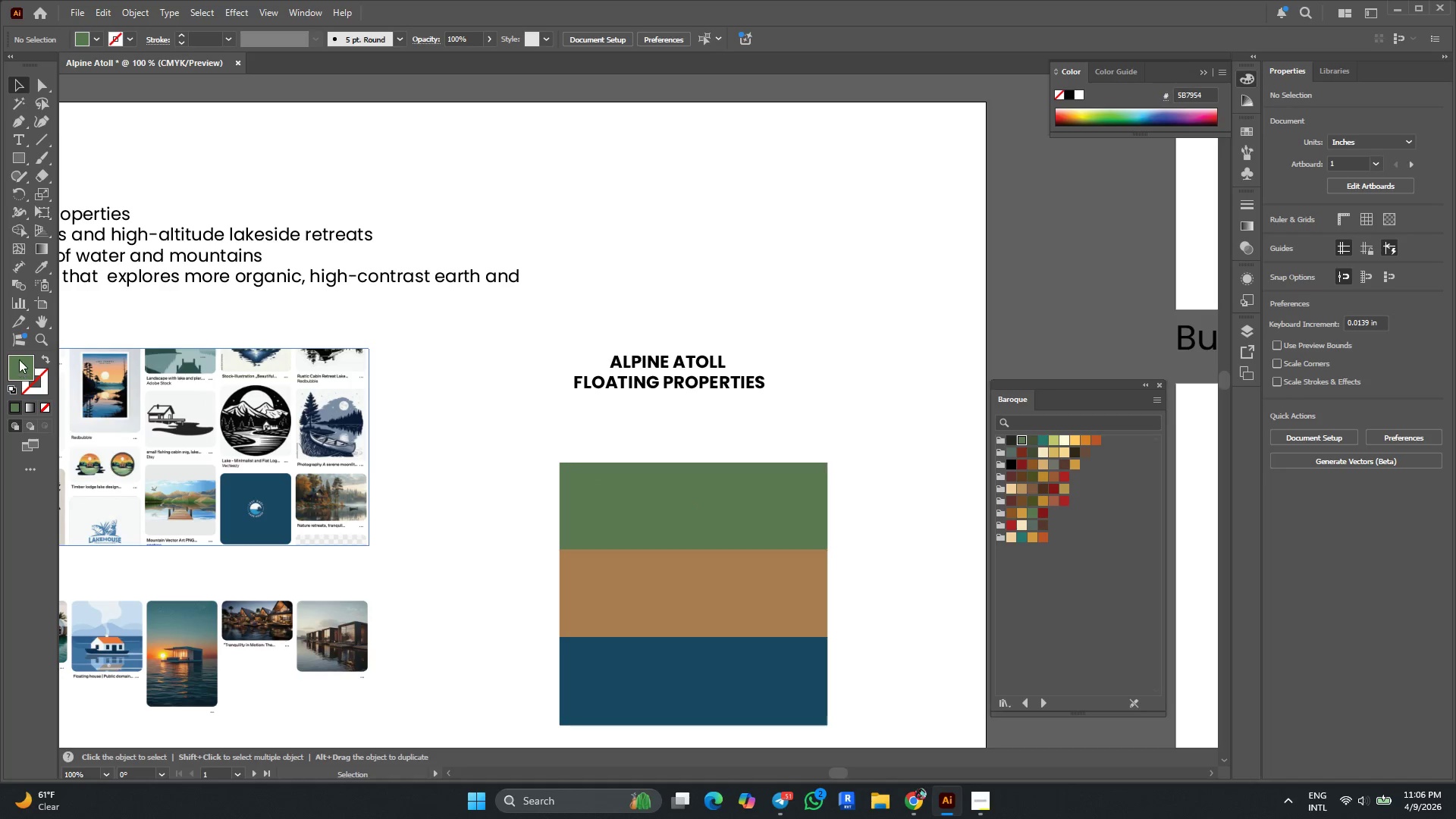 
double_click([20, 359])
 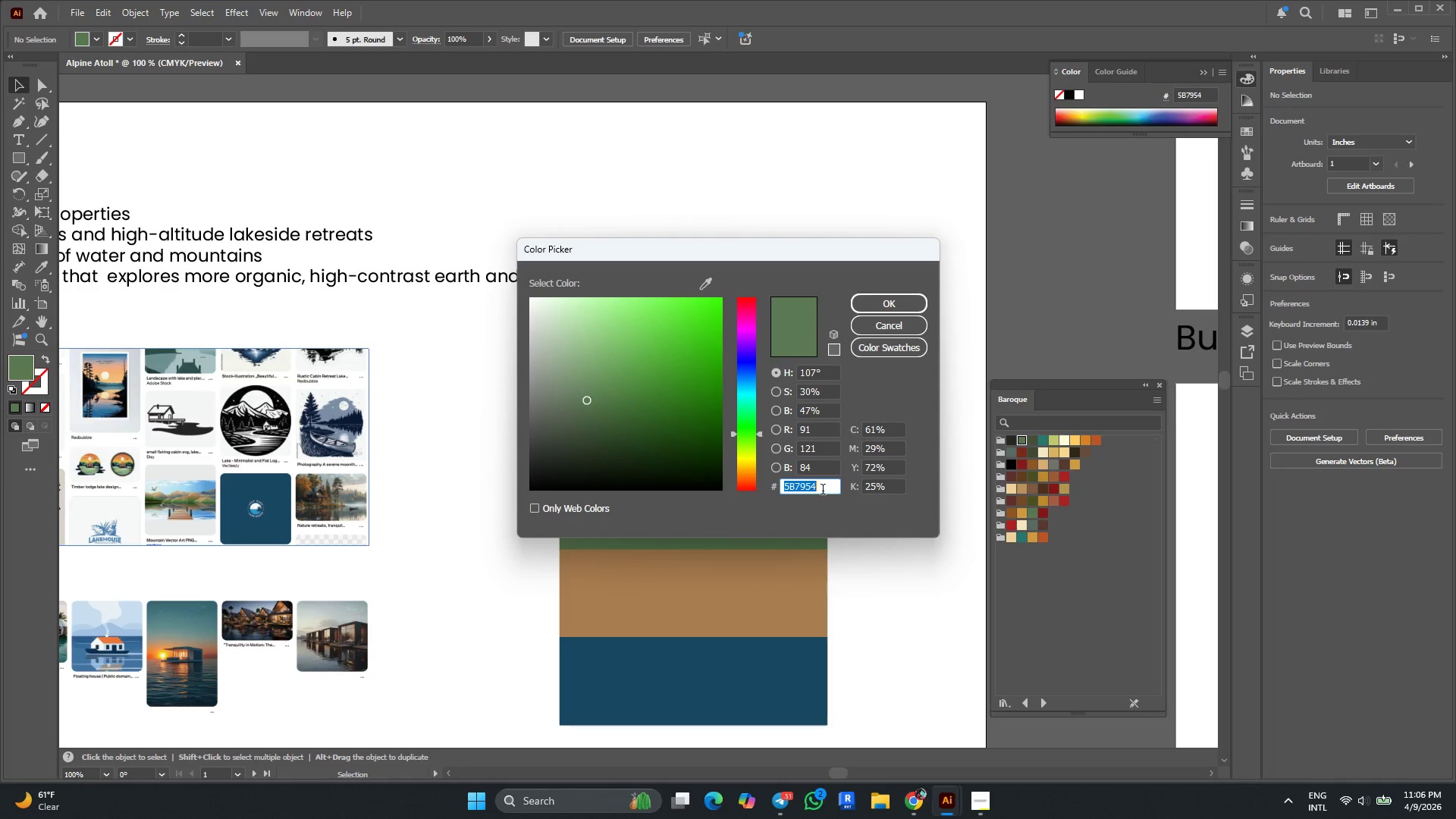 
left_click_drag(start_coordinate=[818, 484], to_coordinate=[767, 487])
 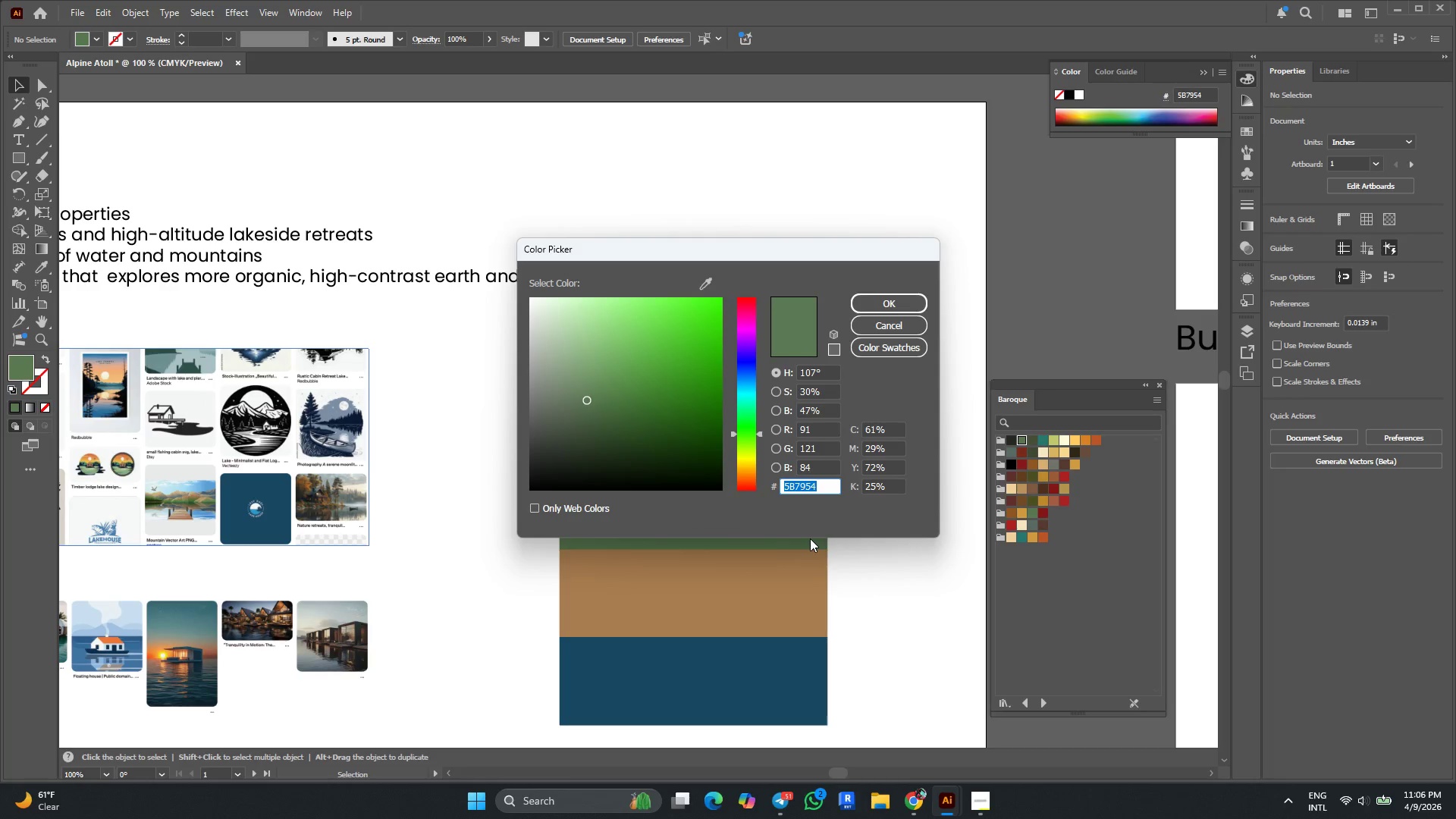 
key(Control+C)
 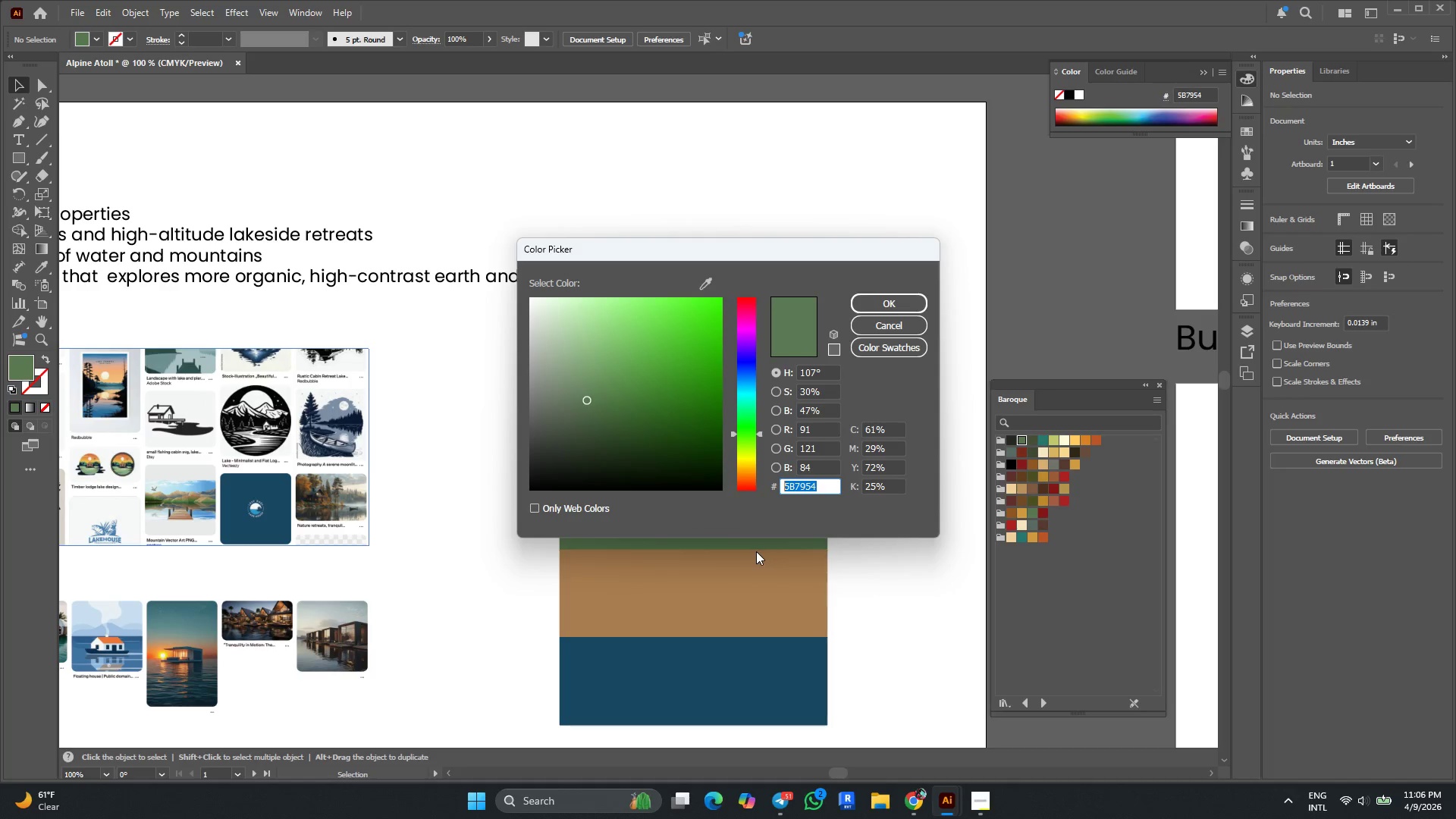 
left_click([756, 544])
 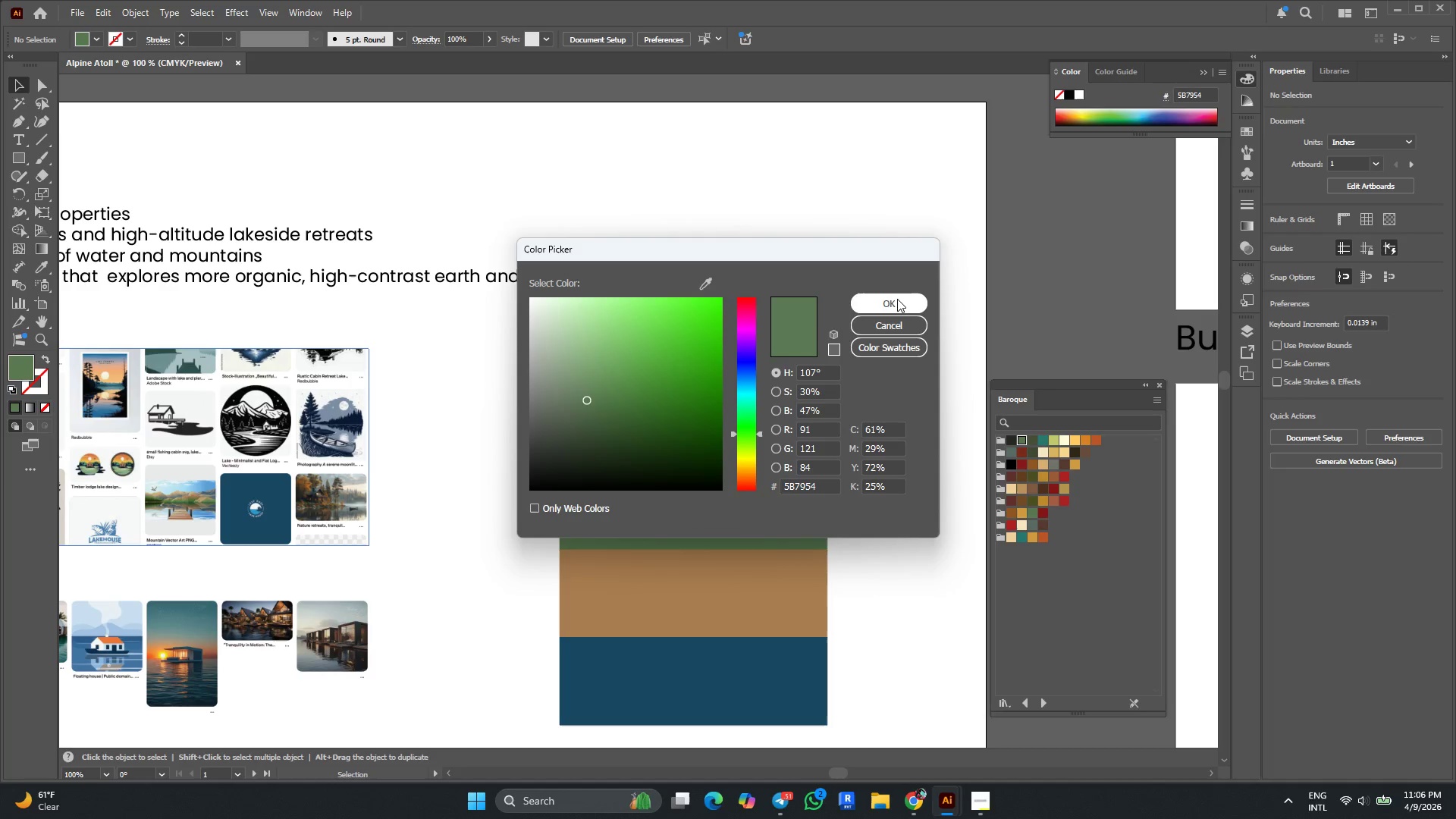 
left_click([896, 301])
 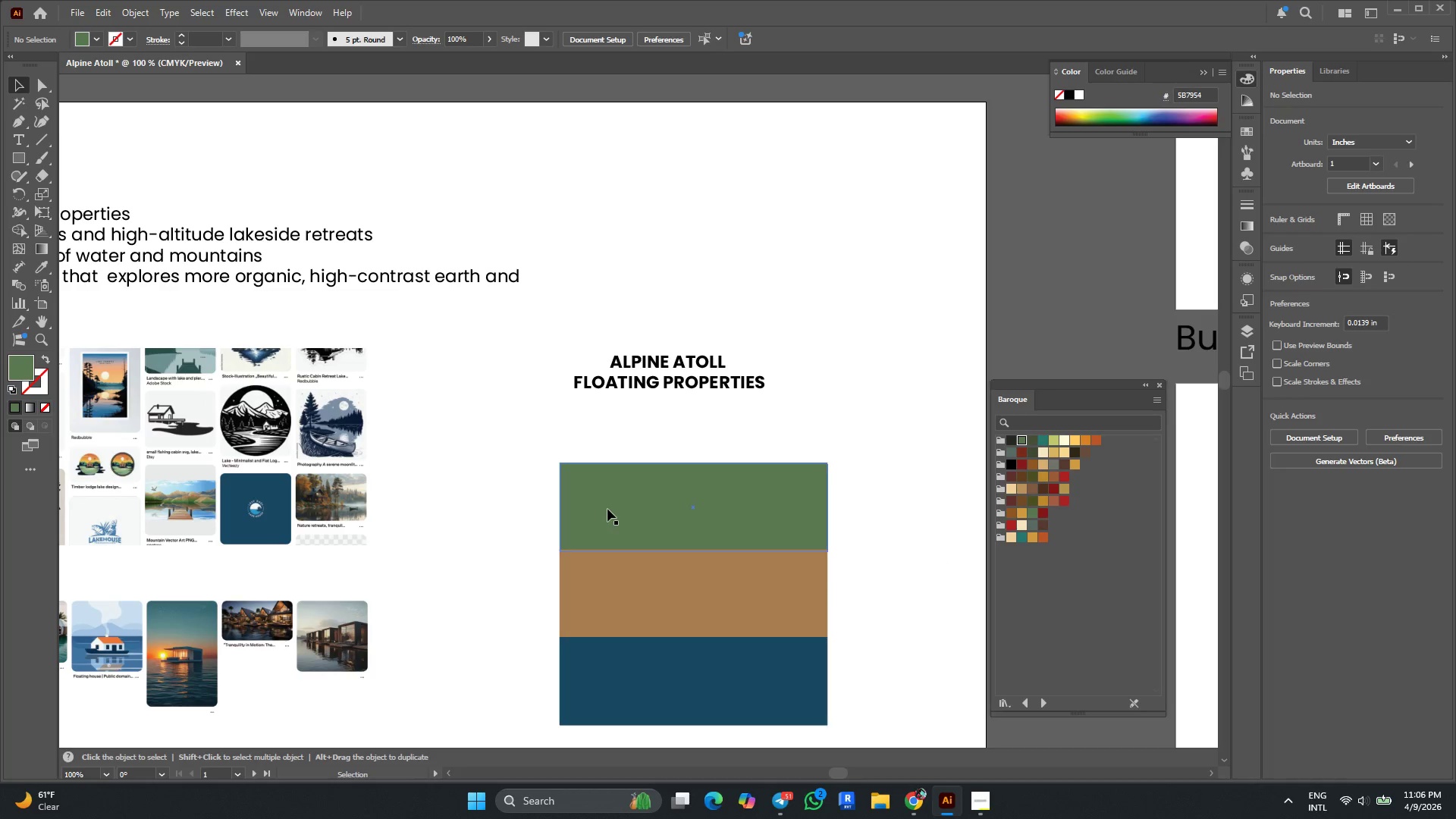 
key(T)
 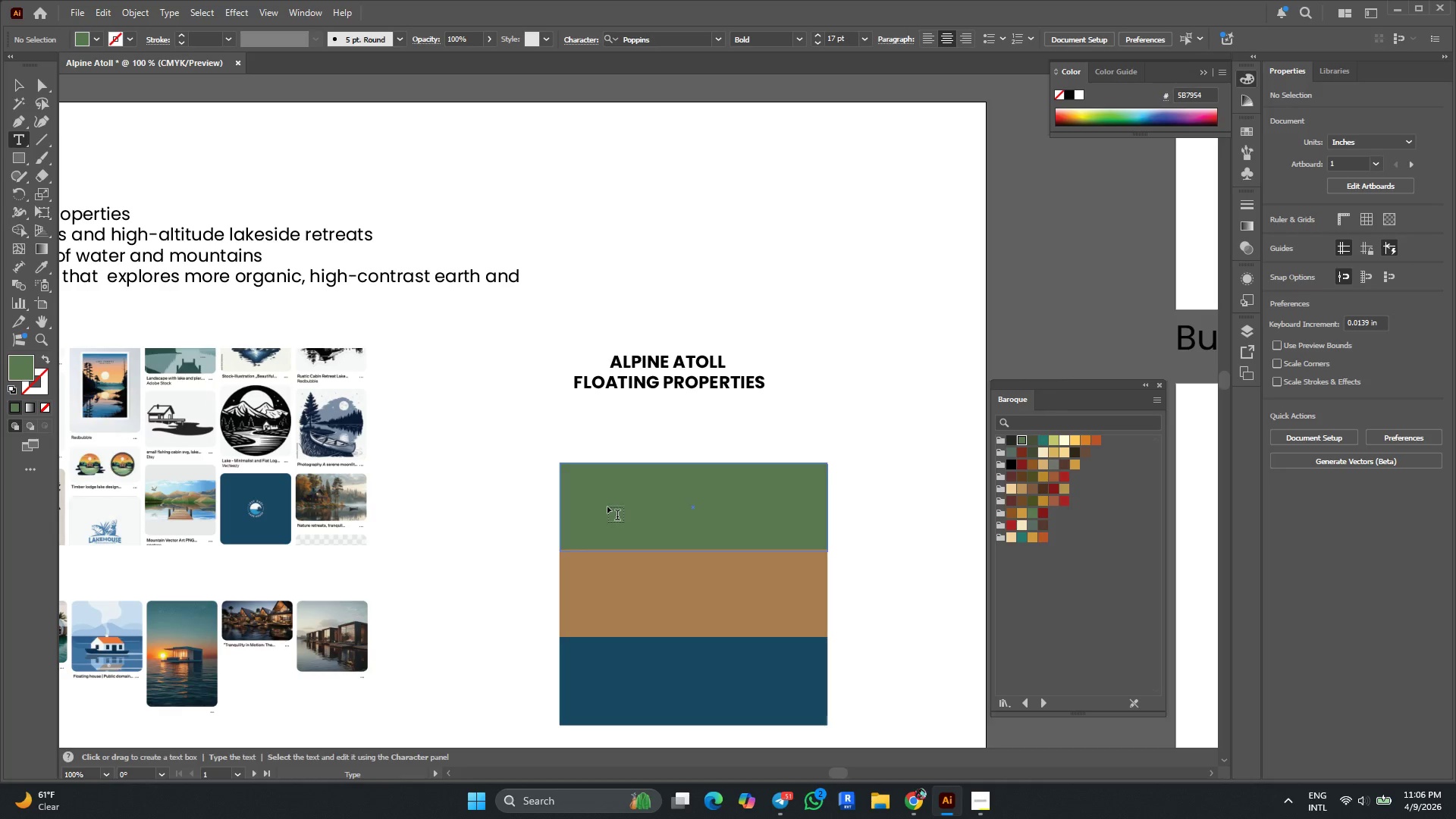 
left_click([604, 502])
 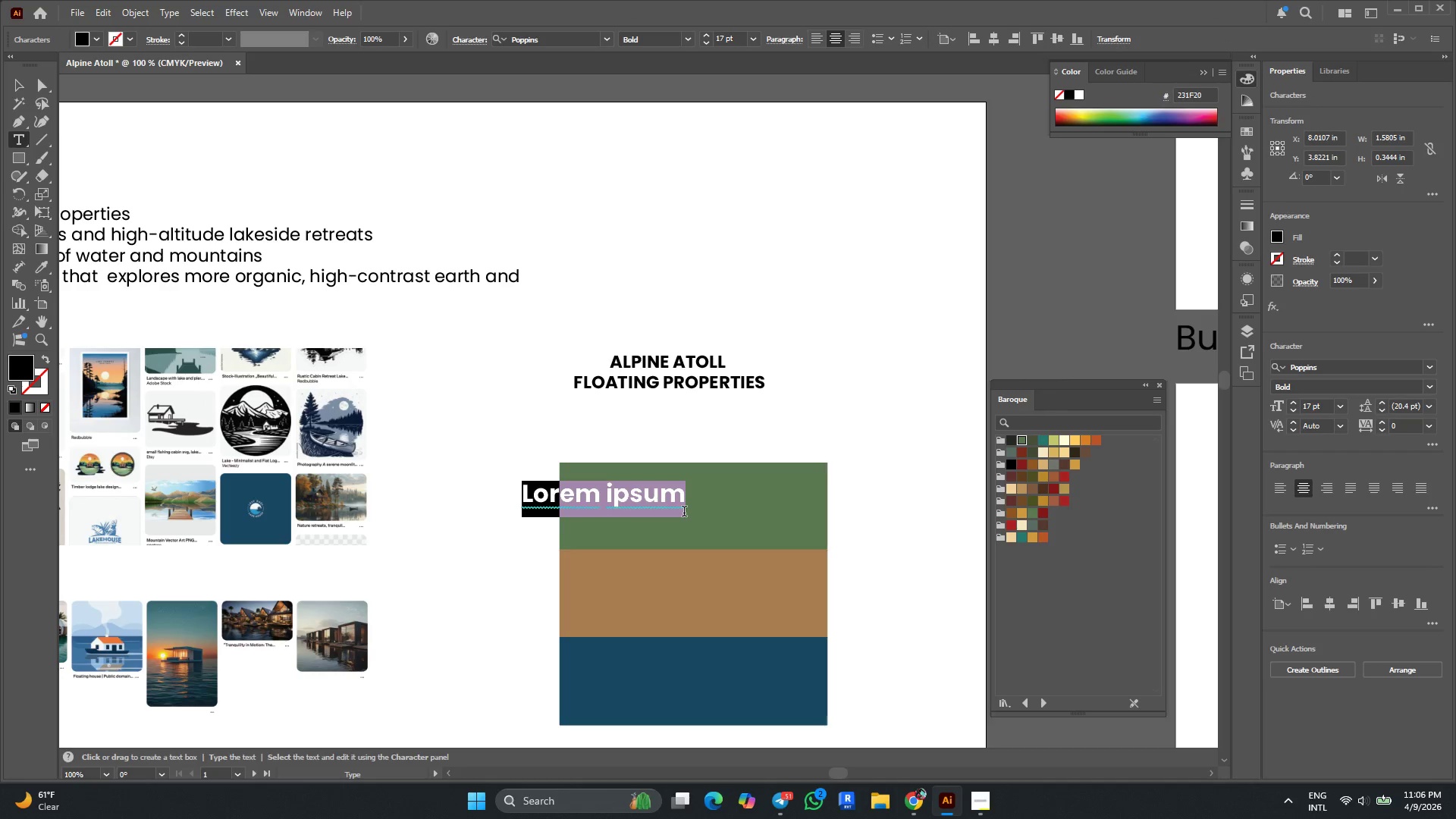 
key(Control+V)
 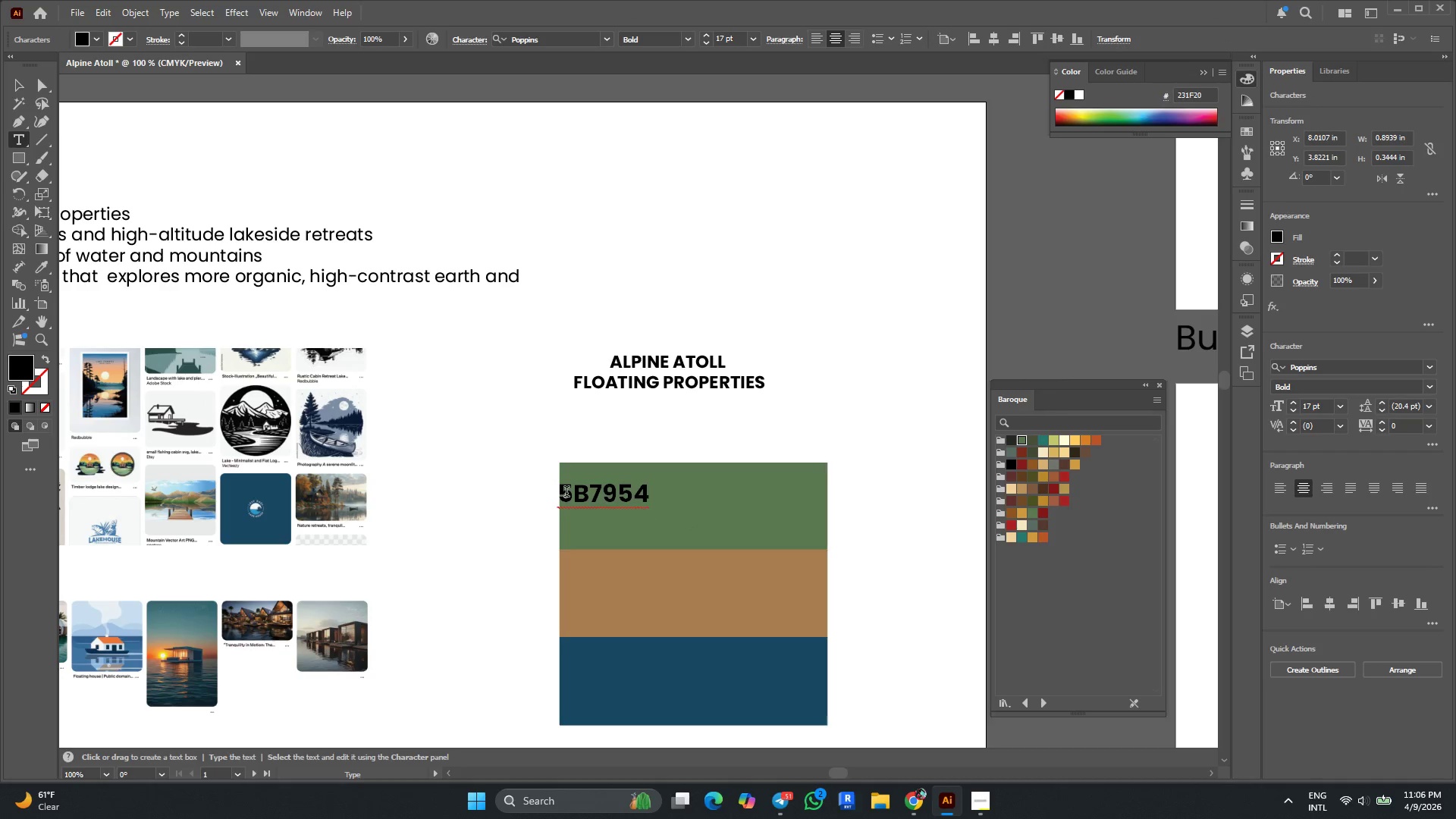 
left_click([564, 493])
 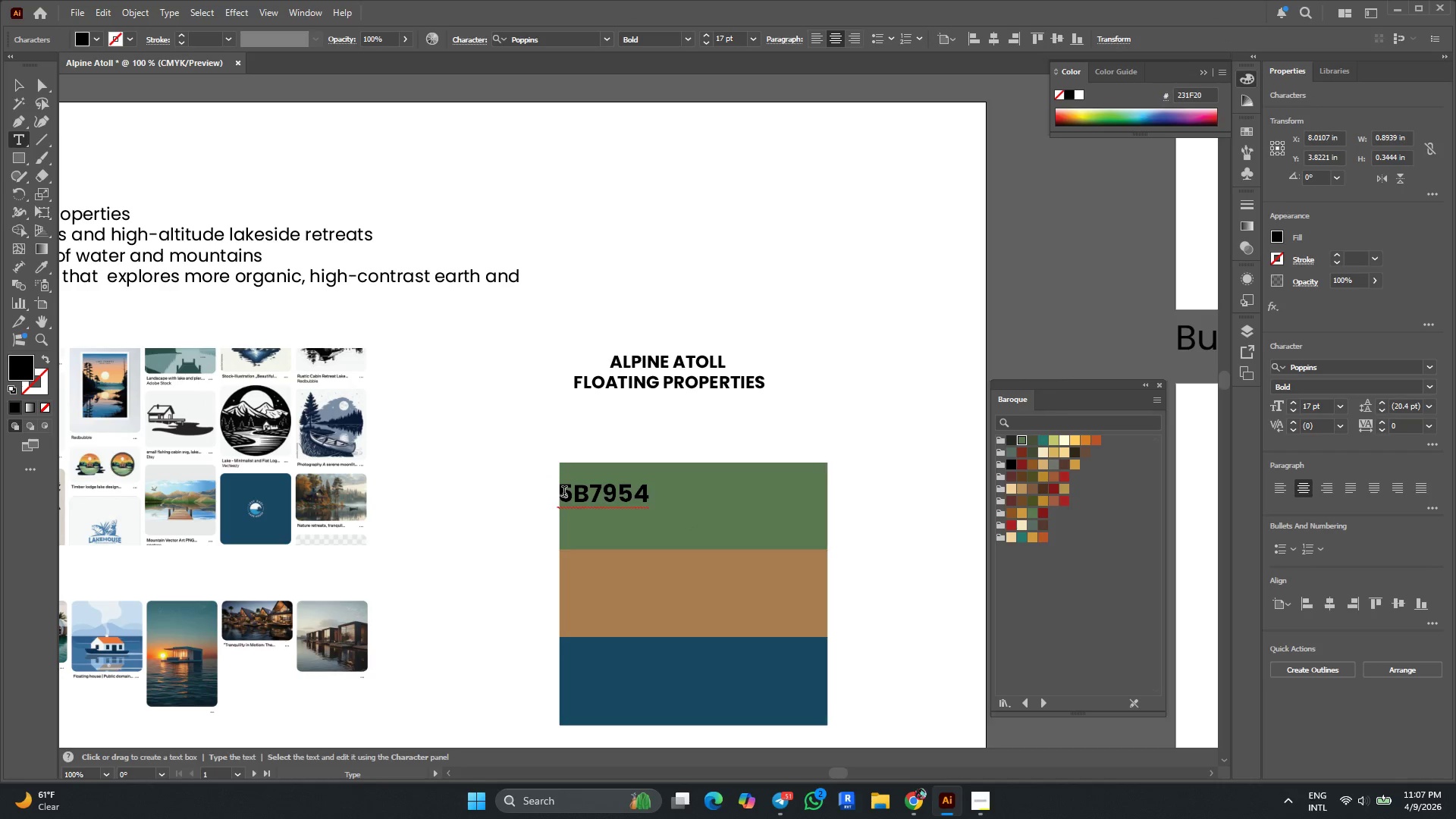 
key(Control+3)
 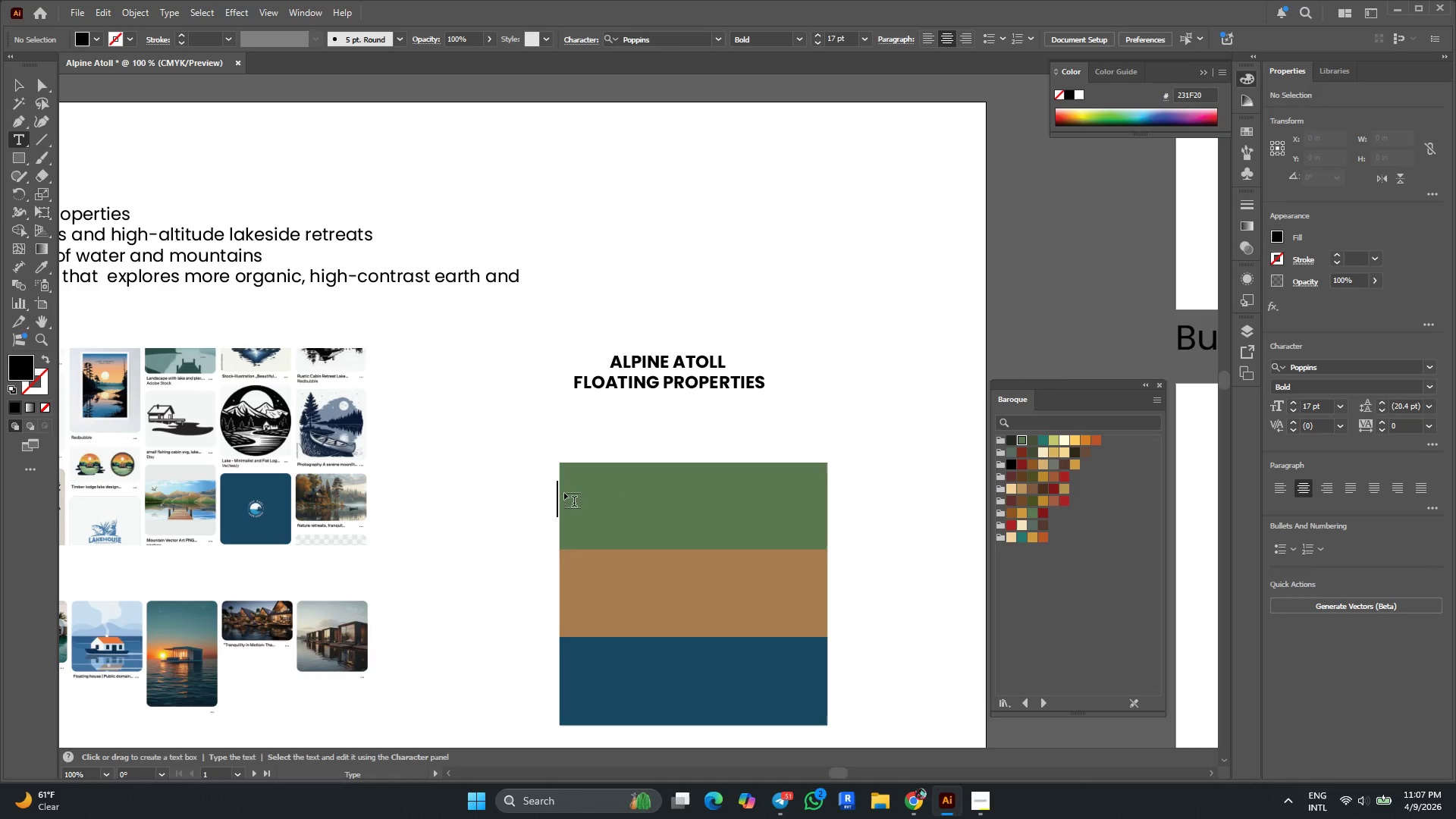 
key(Control+Z)
 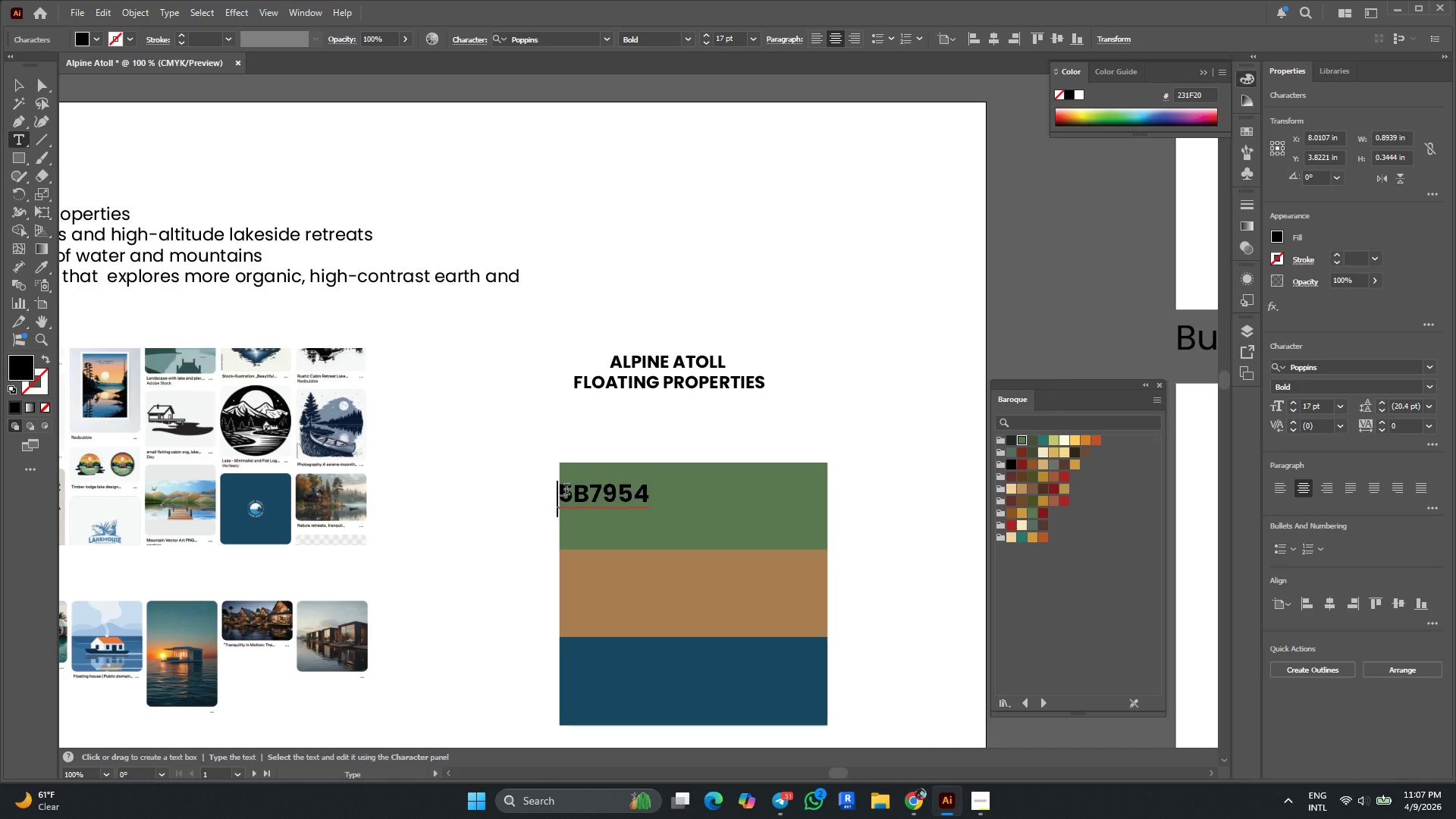 
left_click([563, 492])
 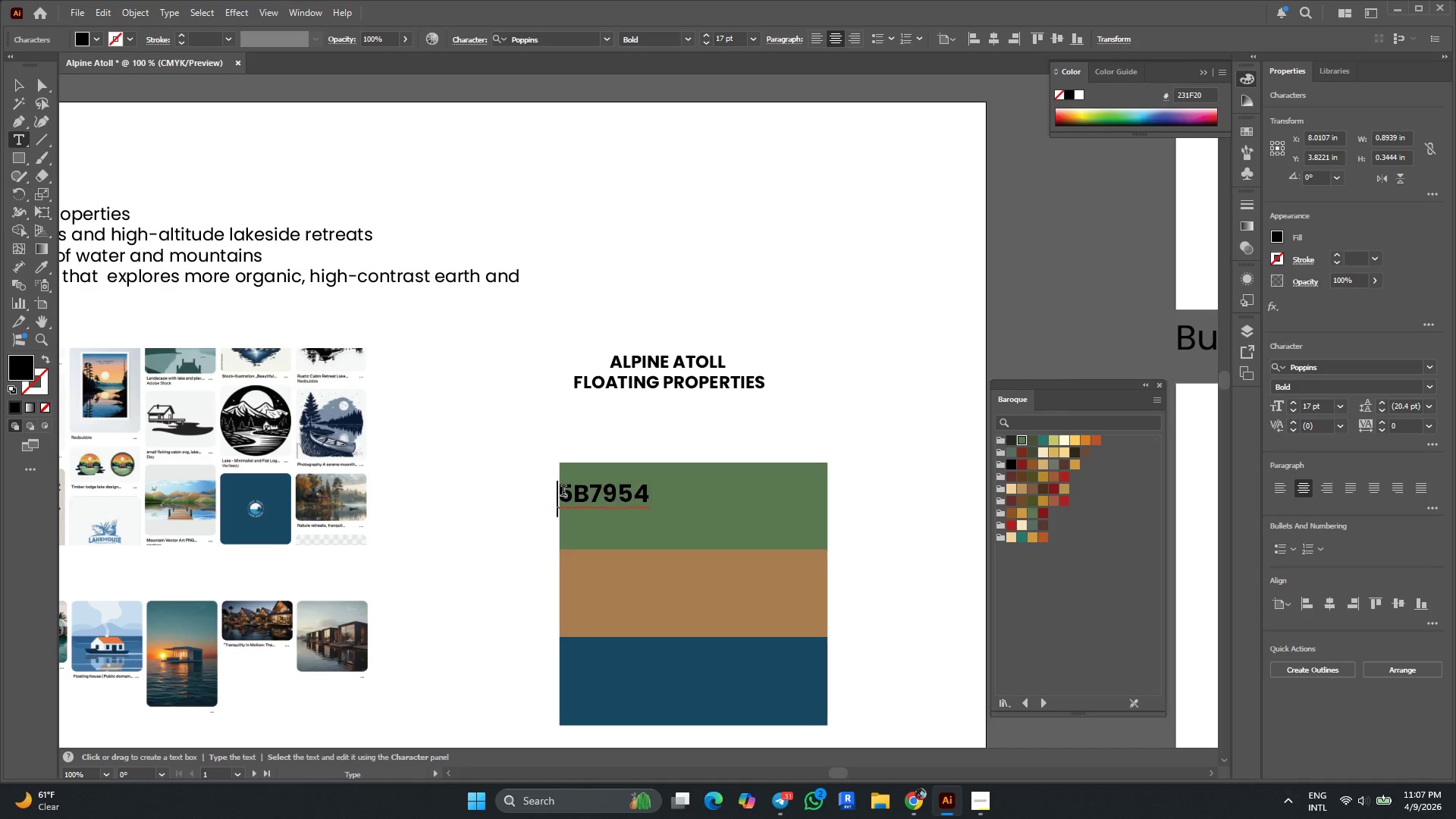 
key(Control+V)
 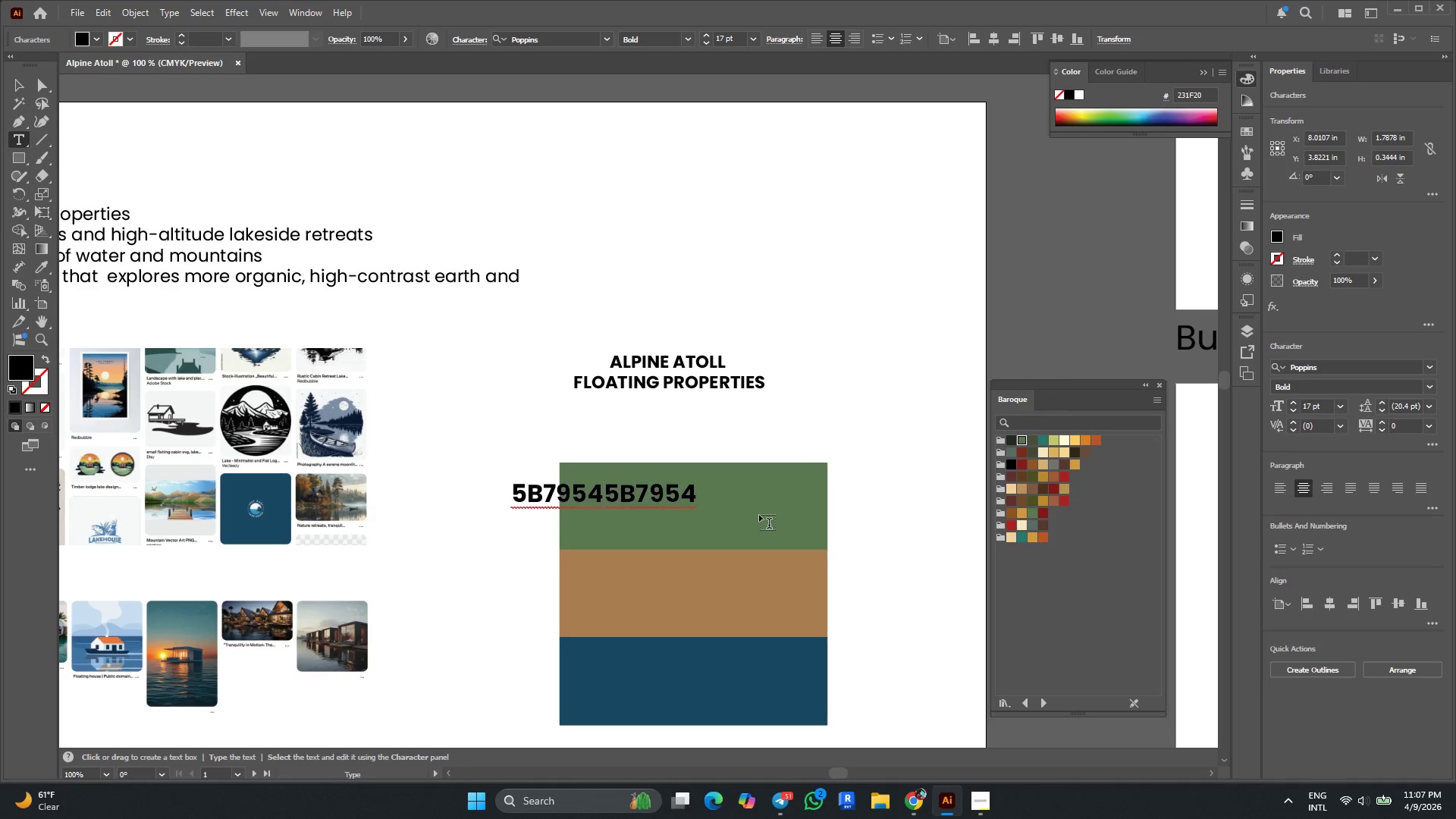 
key(Control+Z)
 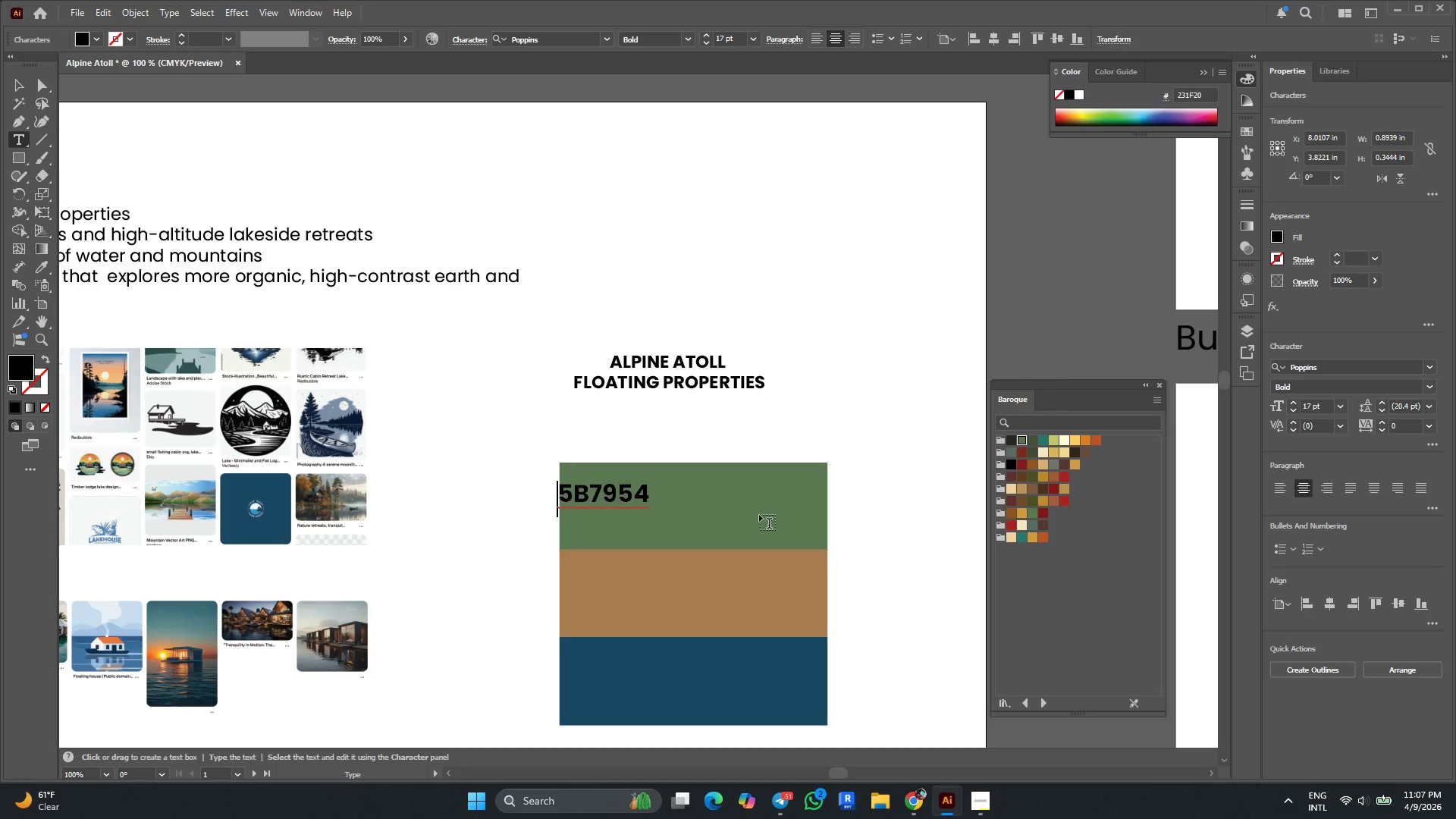 
key(Shift+3)
 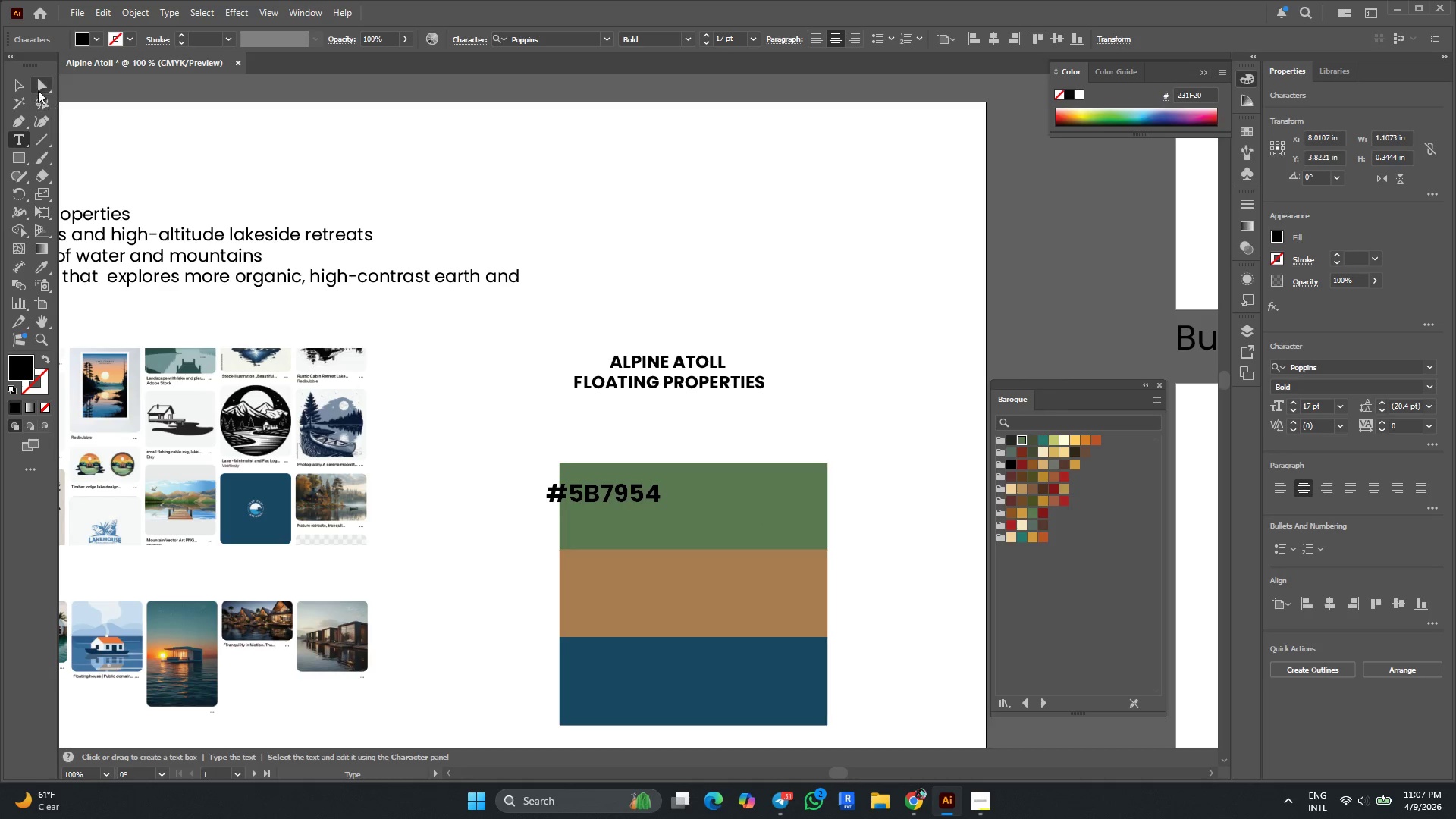 
left_click_drag(start_coordinate=[22, 82], to_coordinate=[631, 513])
 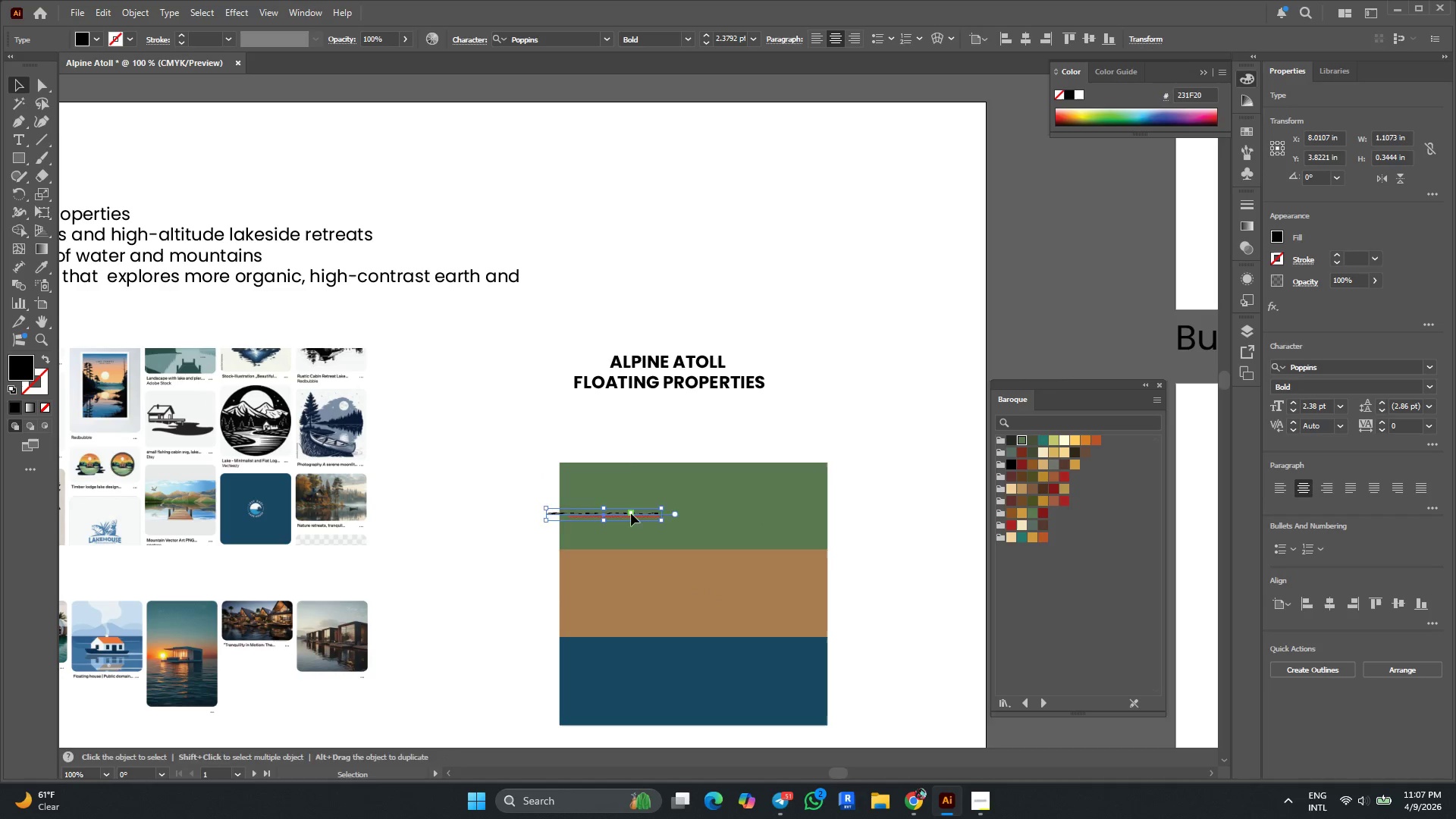 
key(Control+ControlLeft)
 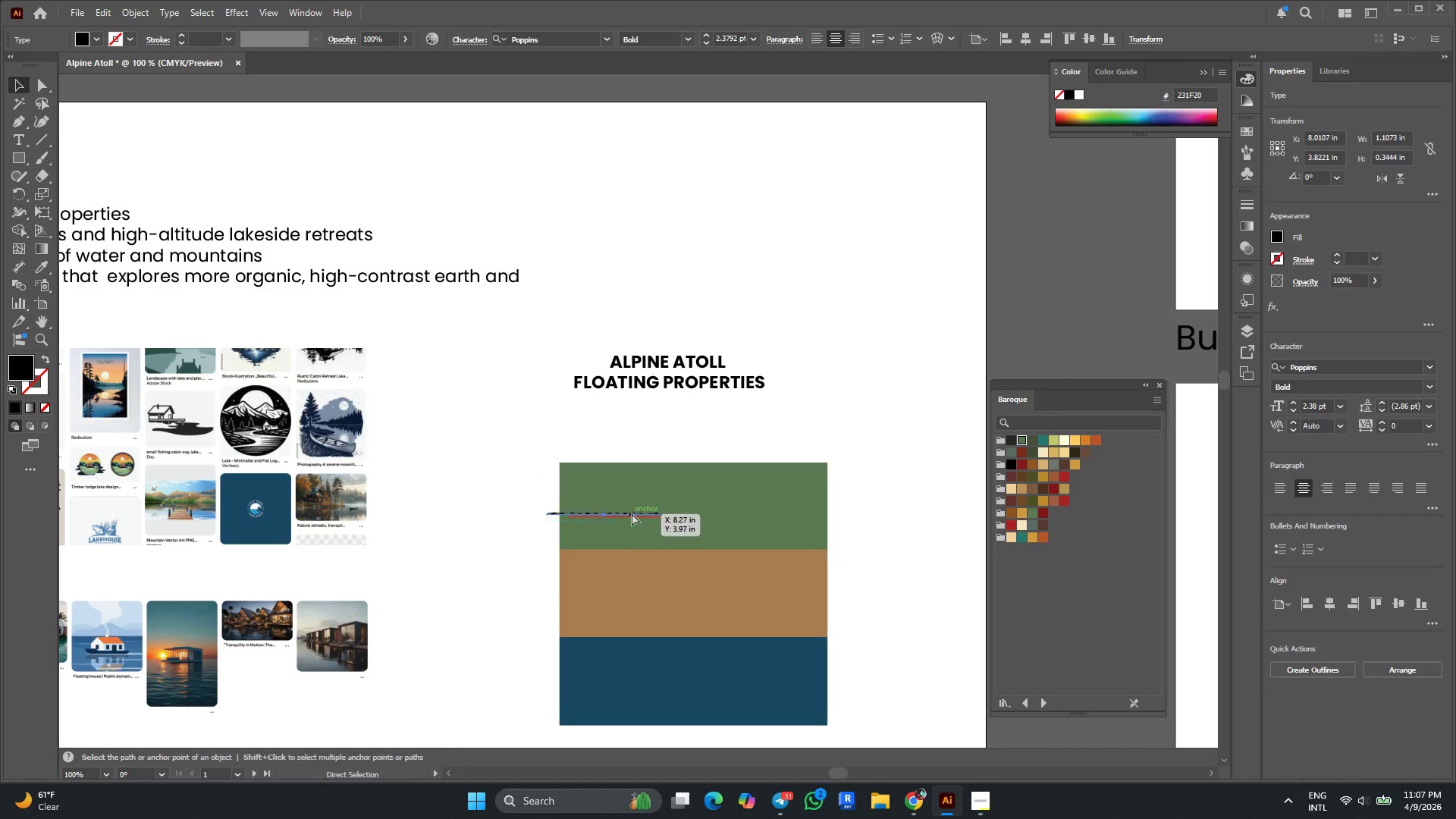 
key(Control+Z)
 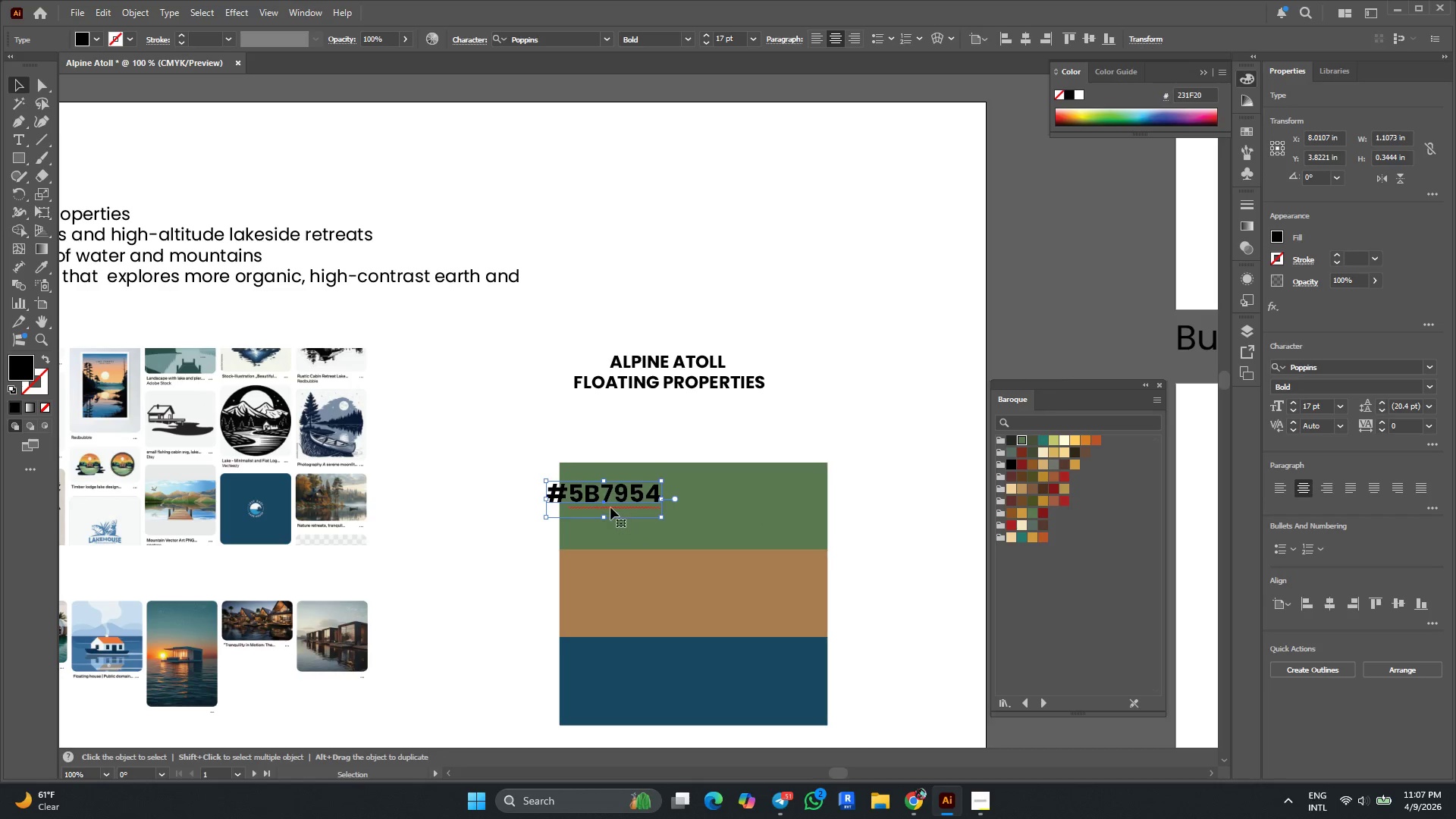 
left_click_drag(start_coordinate=[607, 500], to_coordinate=[635, 535])
 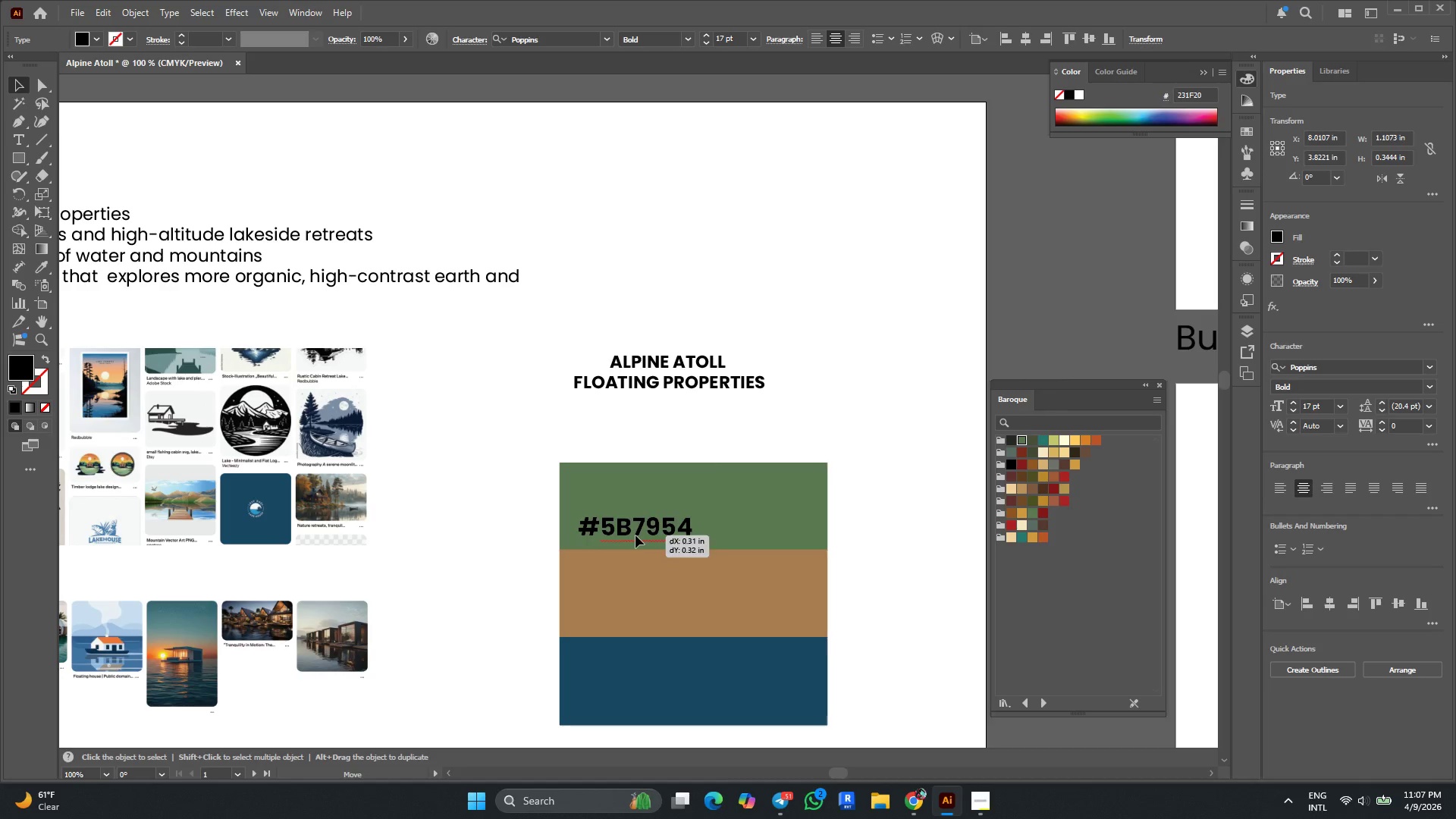 
left_click_drag(start_coordinate=[635, 535], to_coordinate=[625, 541])
 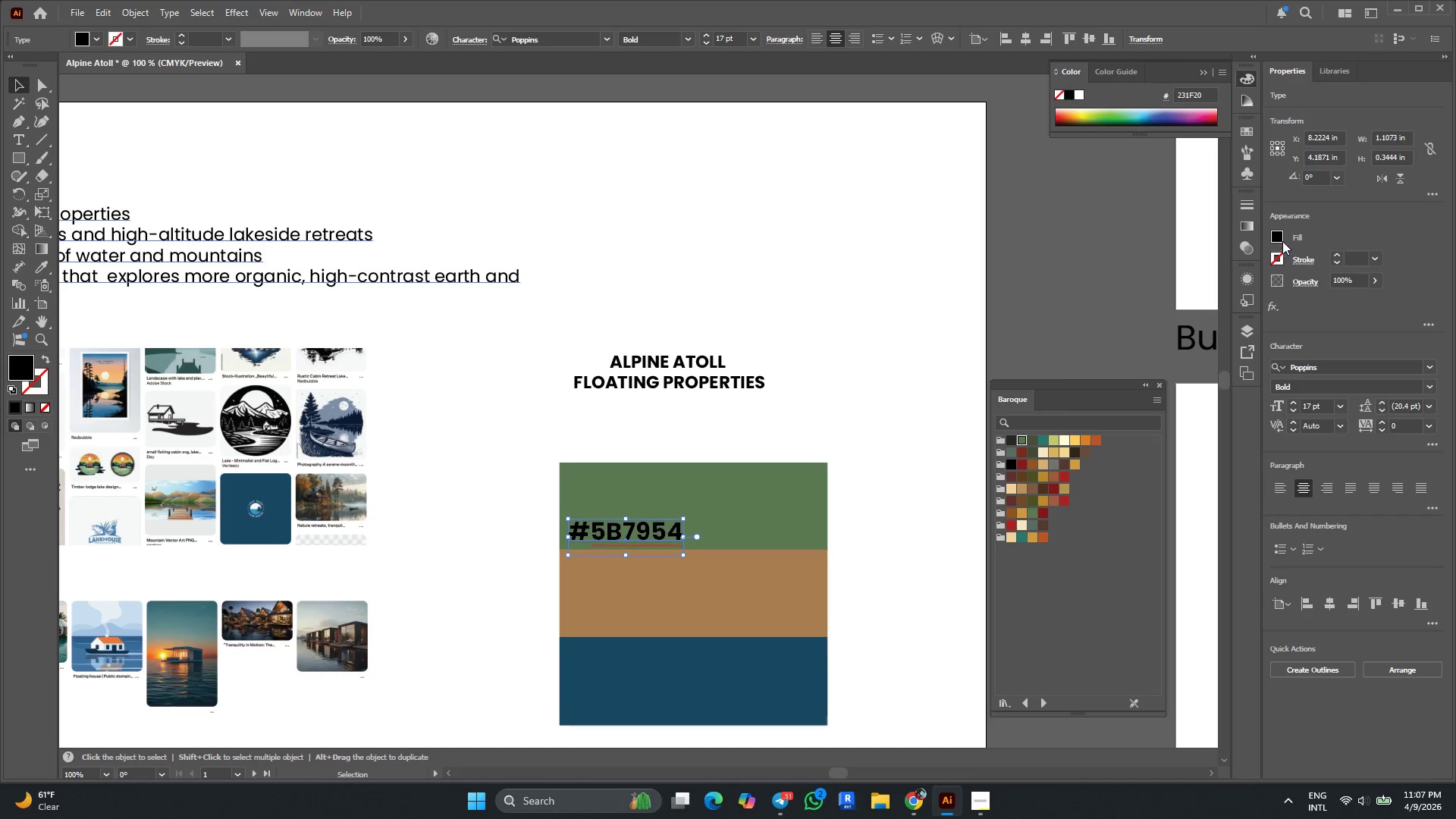 
left_click([1279, 234])
 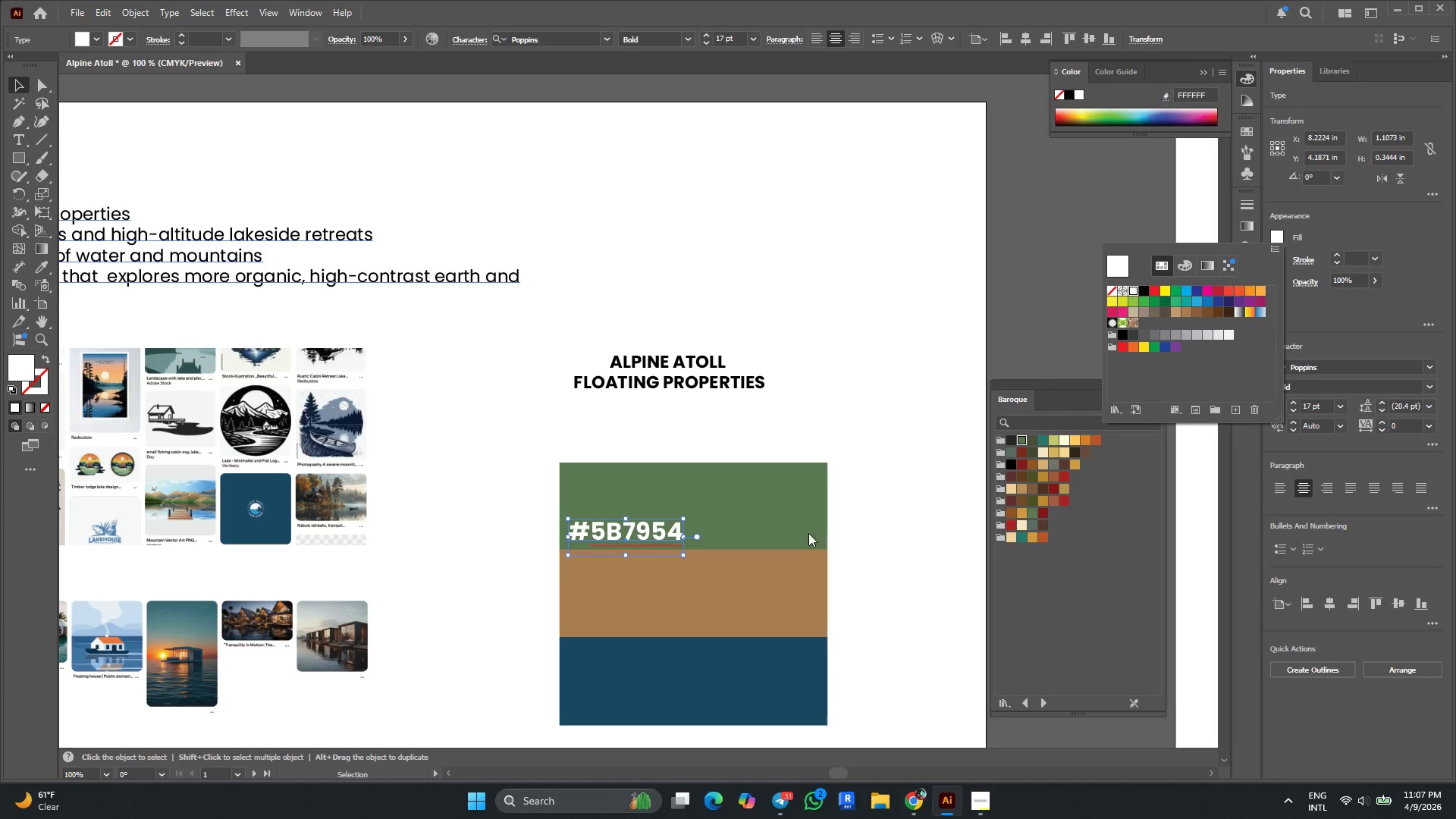 
key(Control+C)
 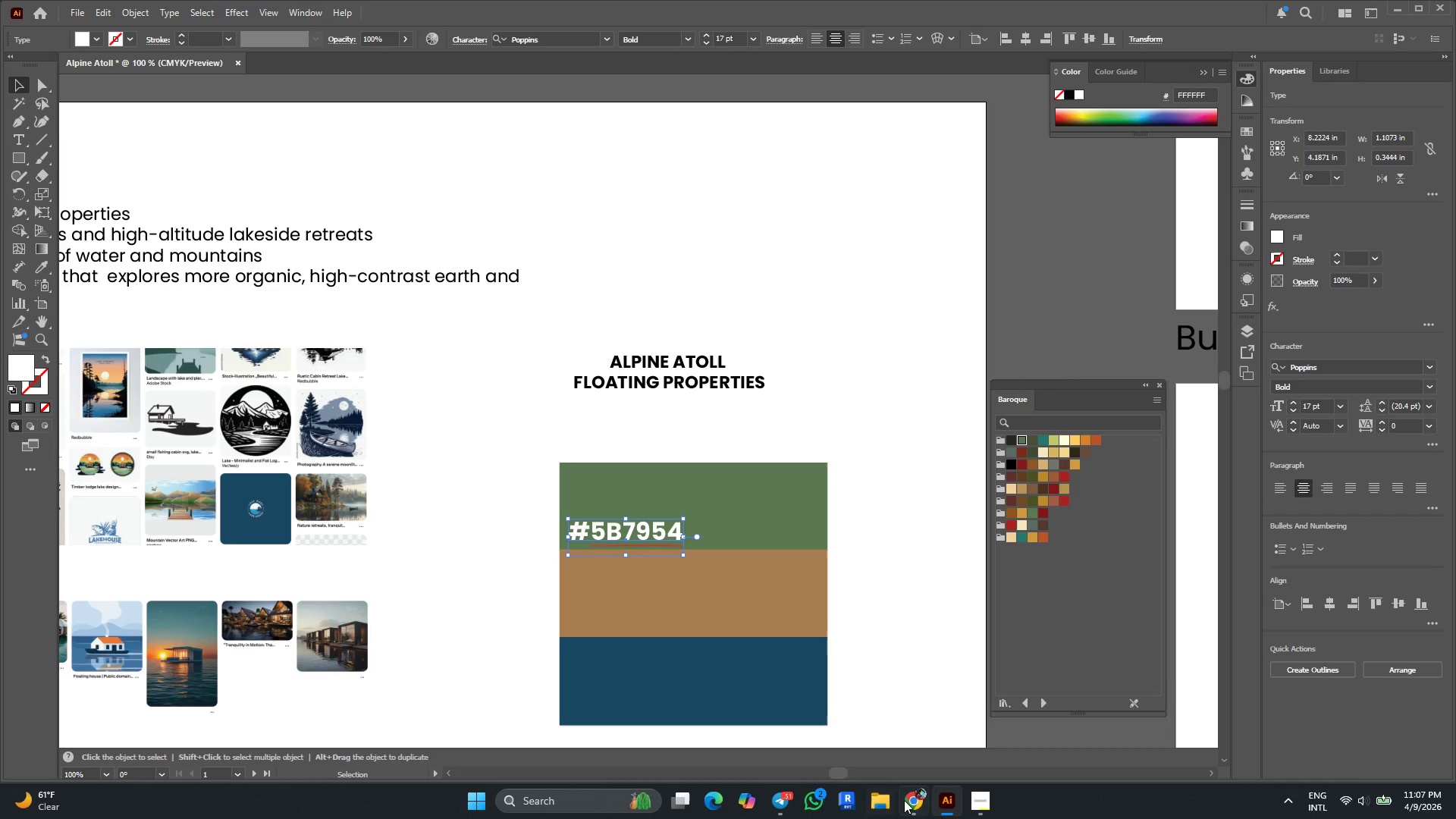 
left_click([919, 808])
 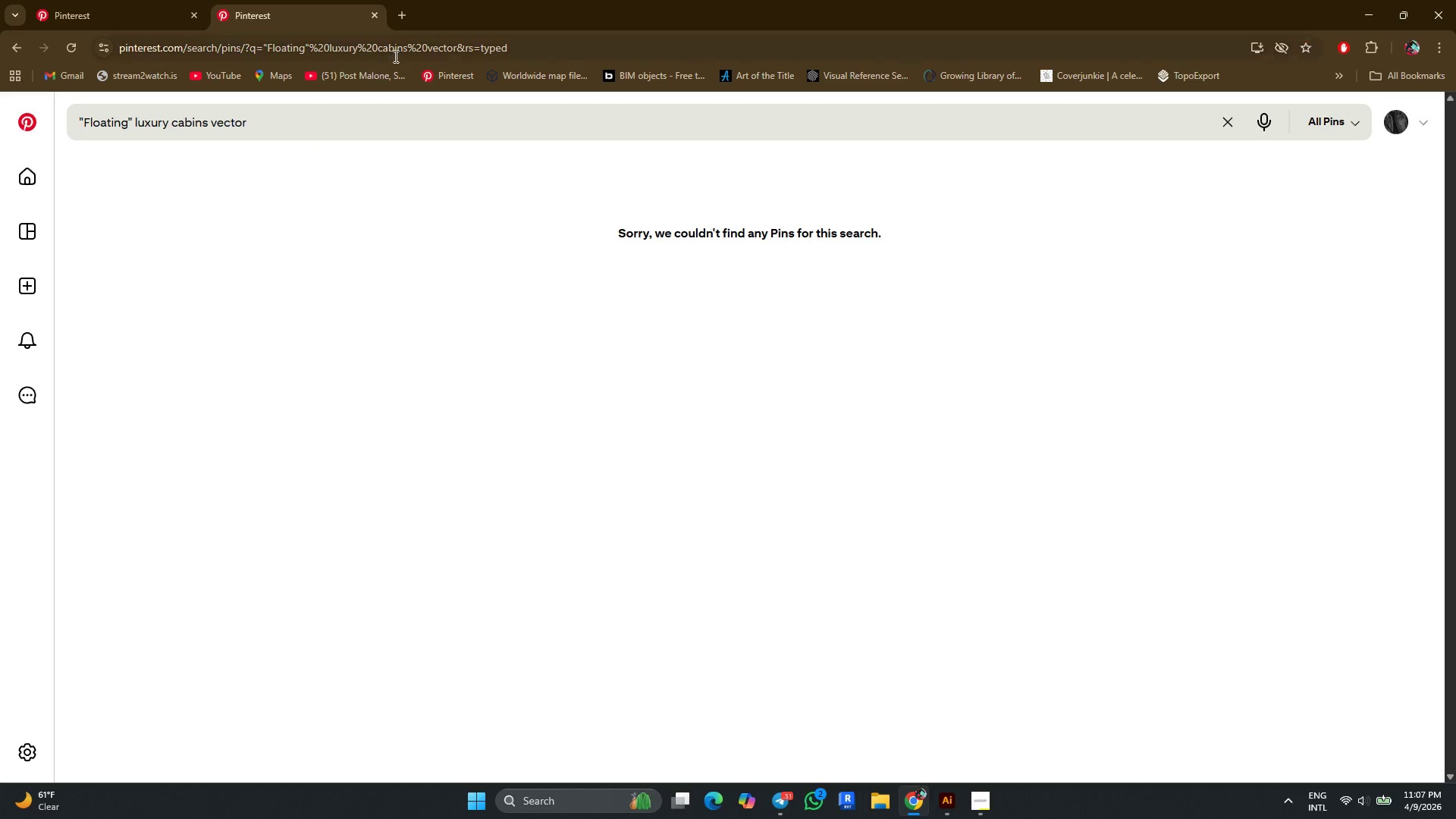 
left_click([404, 15])
 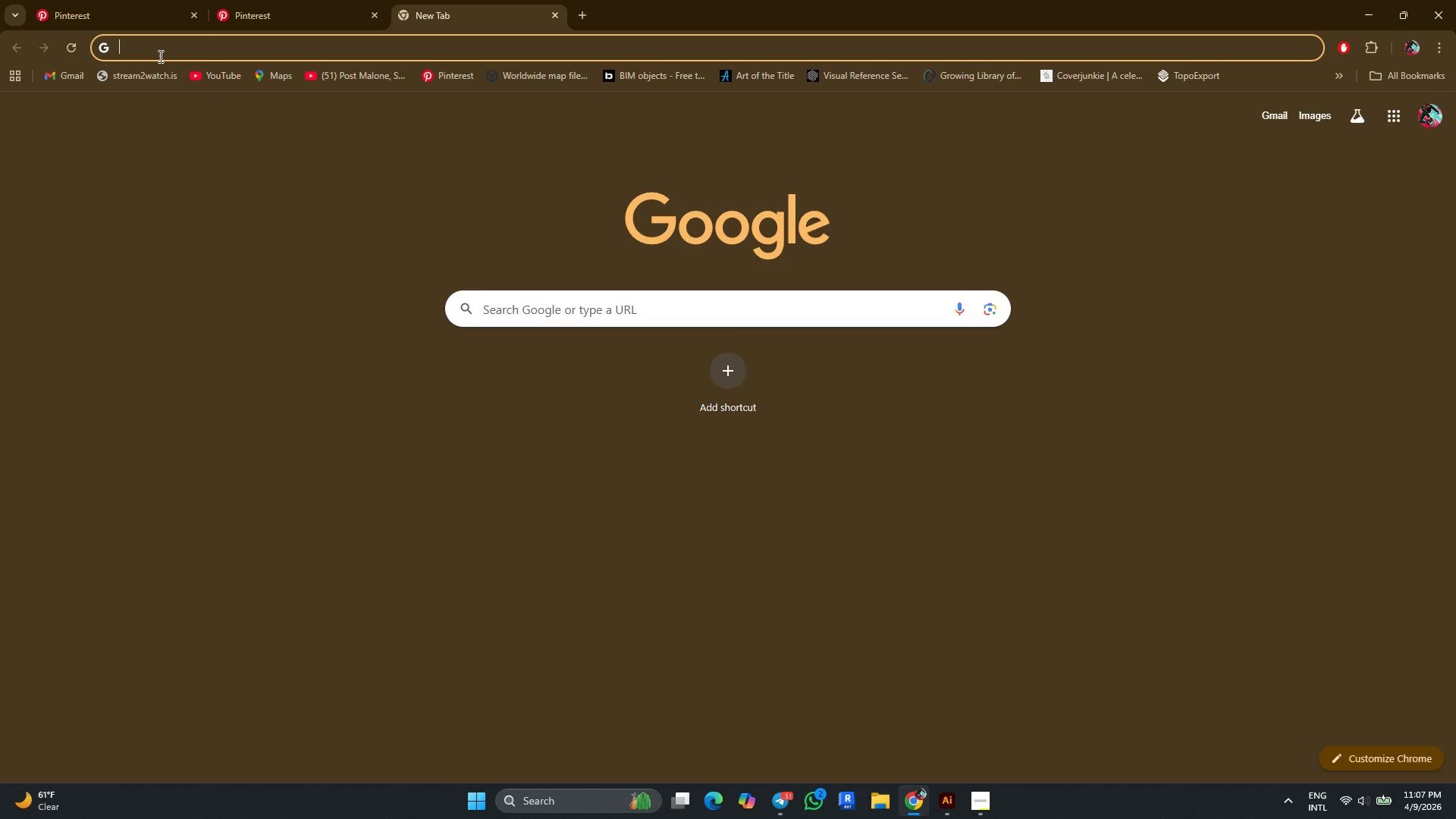 
key(Control+V)
 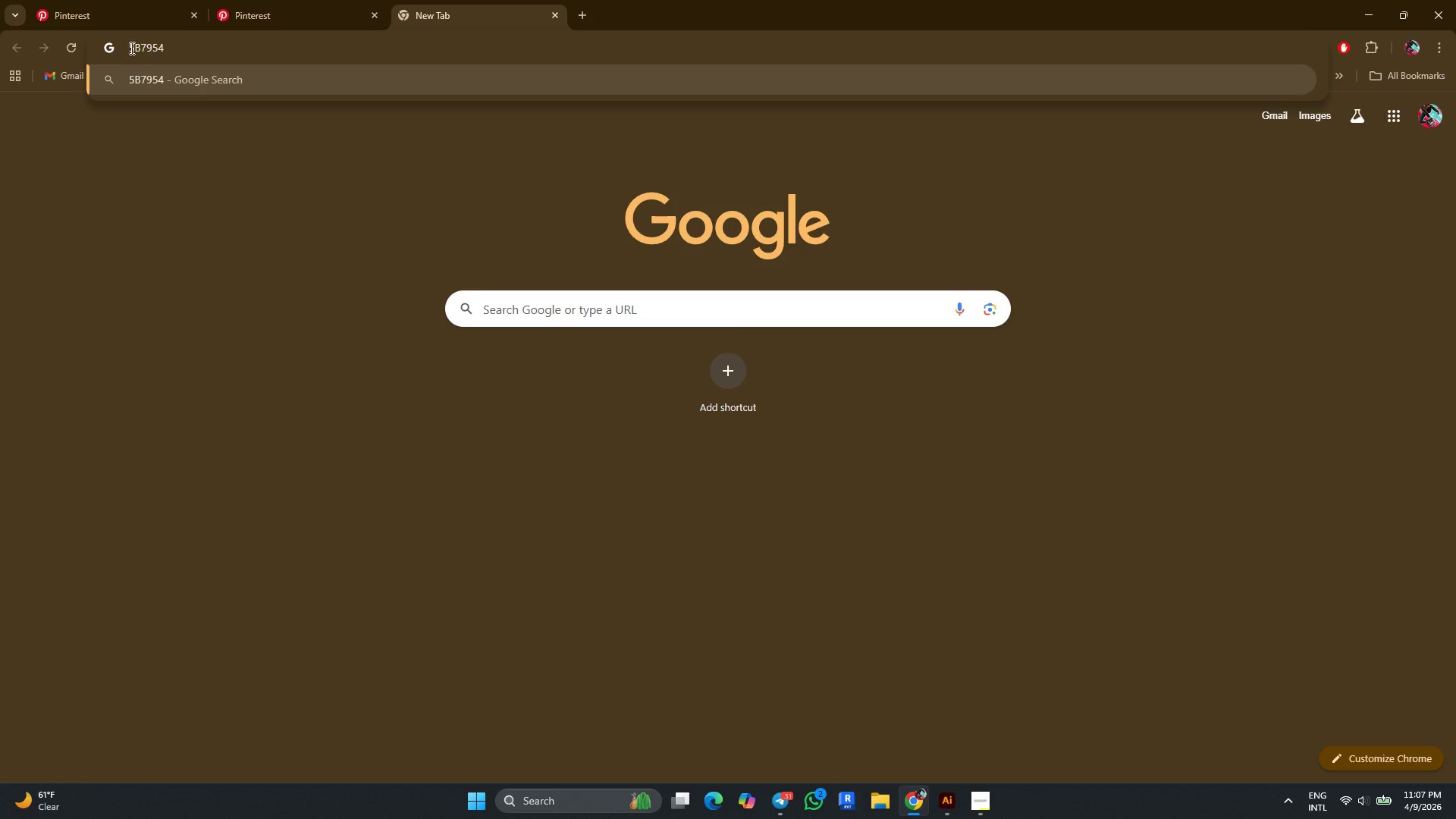 
left_click([130, 47])
 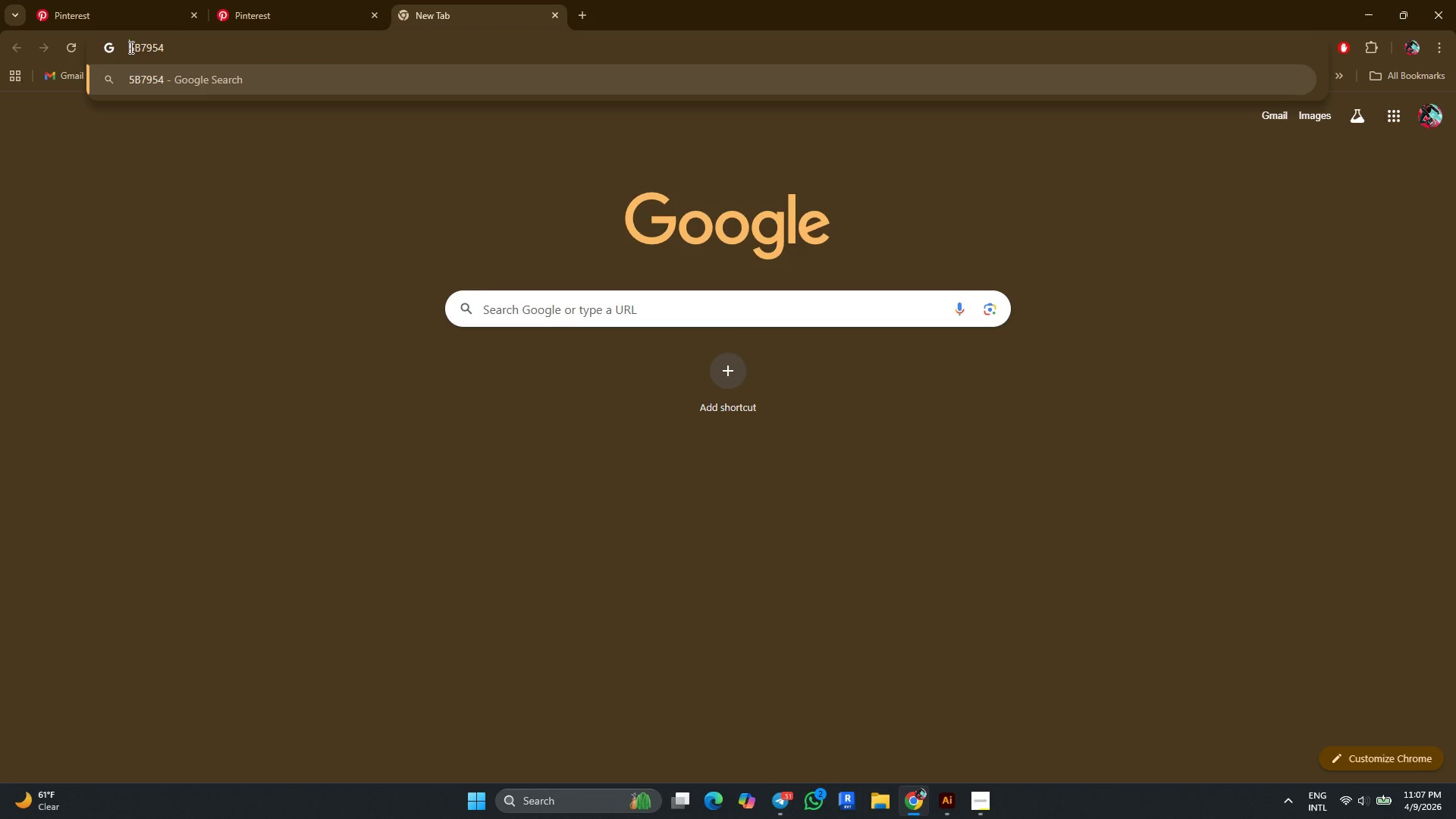 
key(Shift+3)
 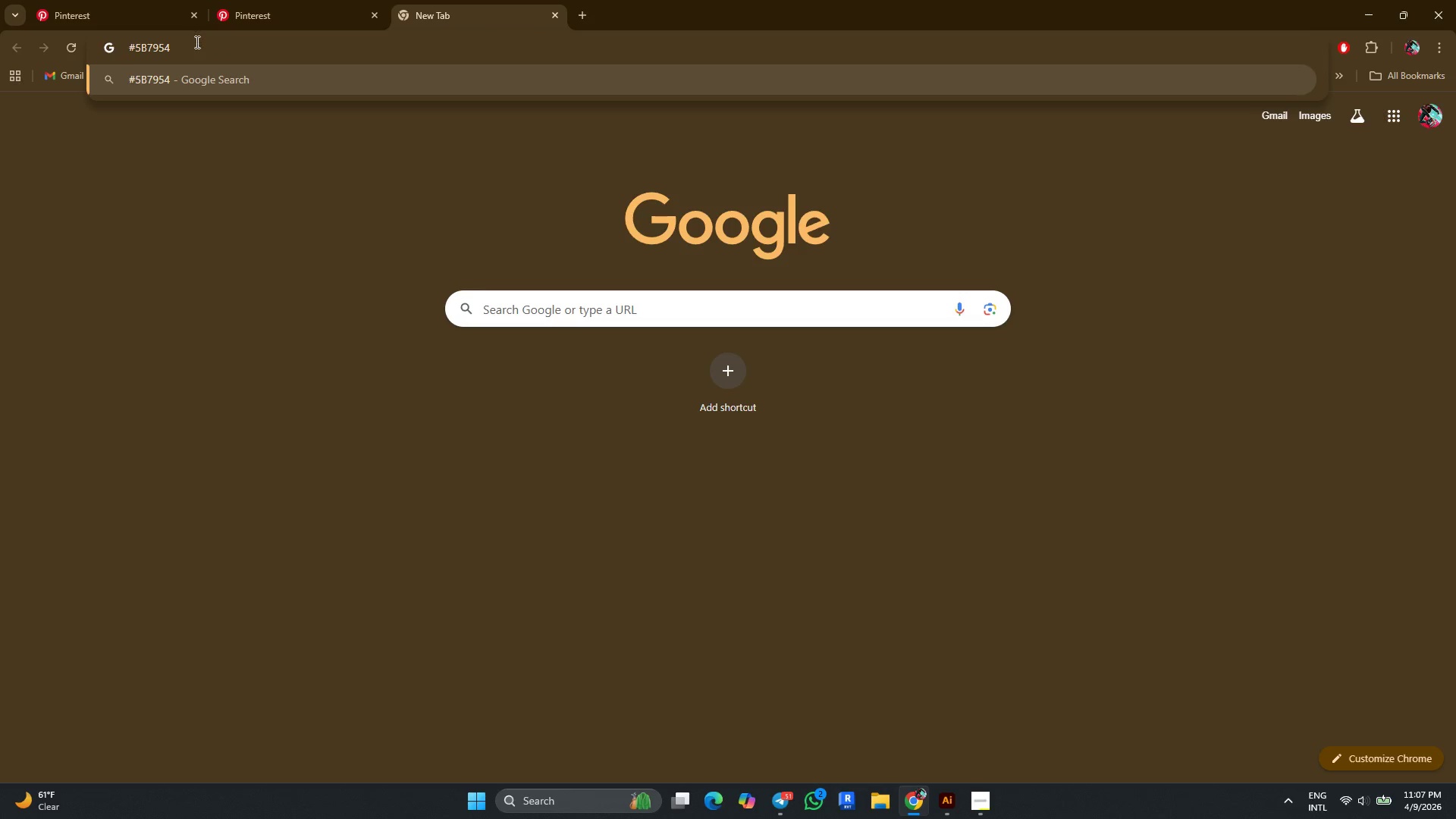 
left_click([192, 46])
 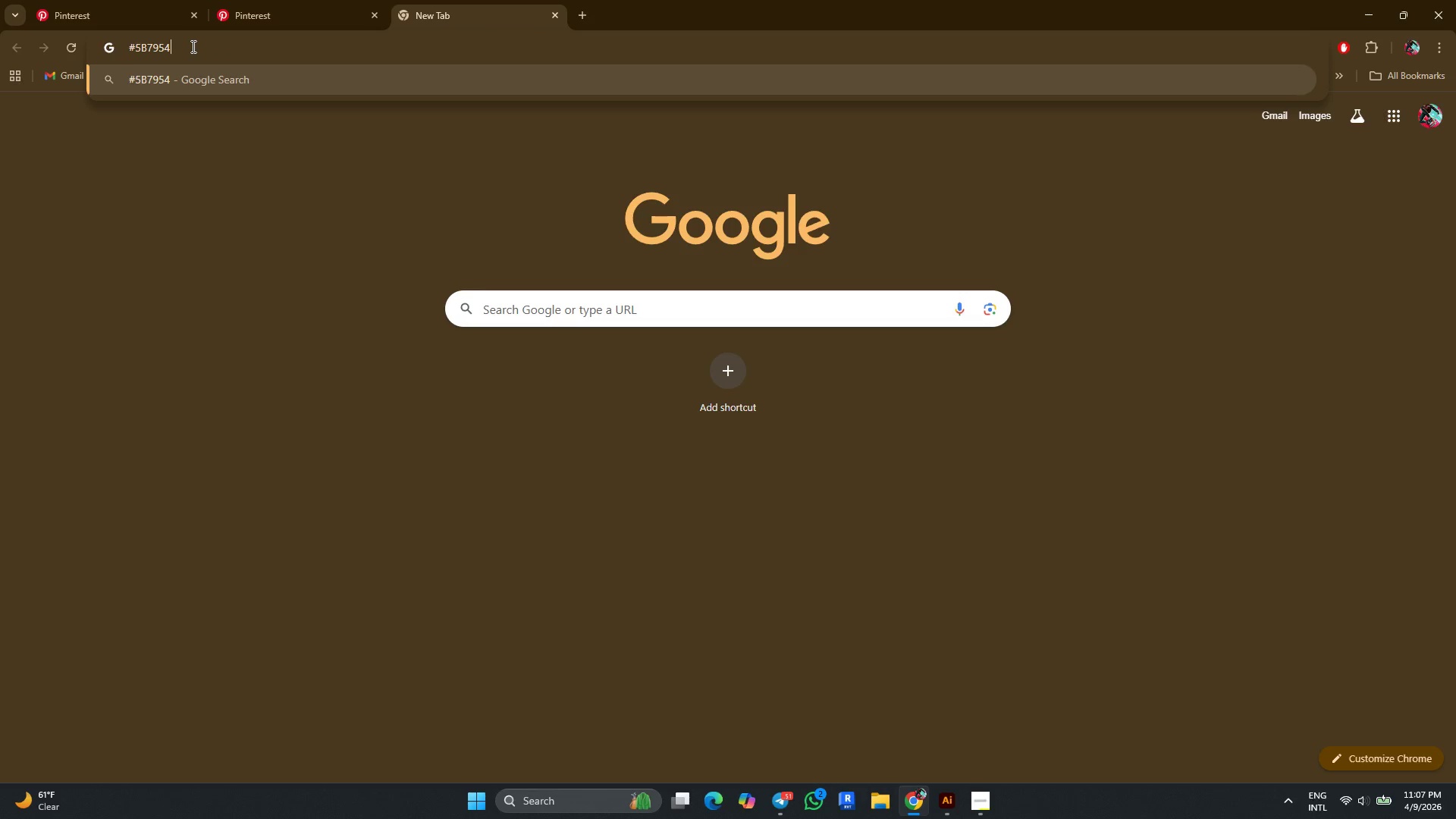 
type( name of the color)
 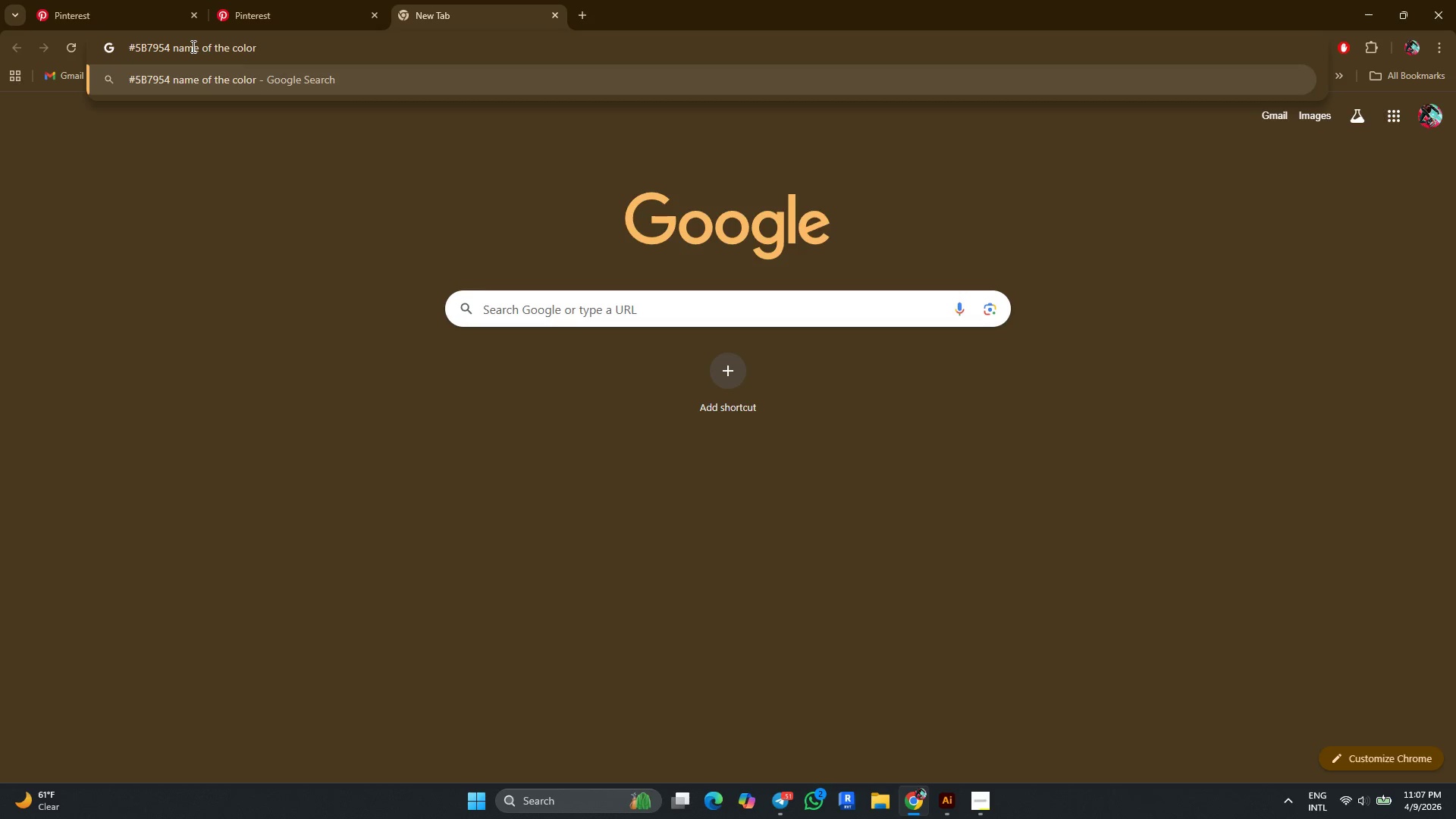 
key(Enter)
 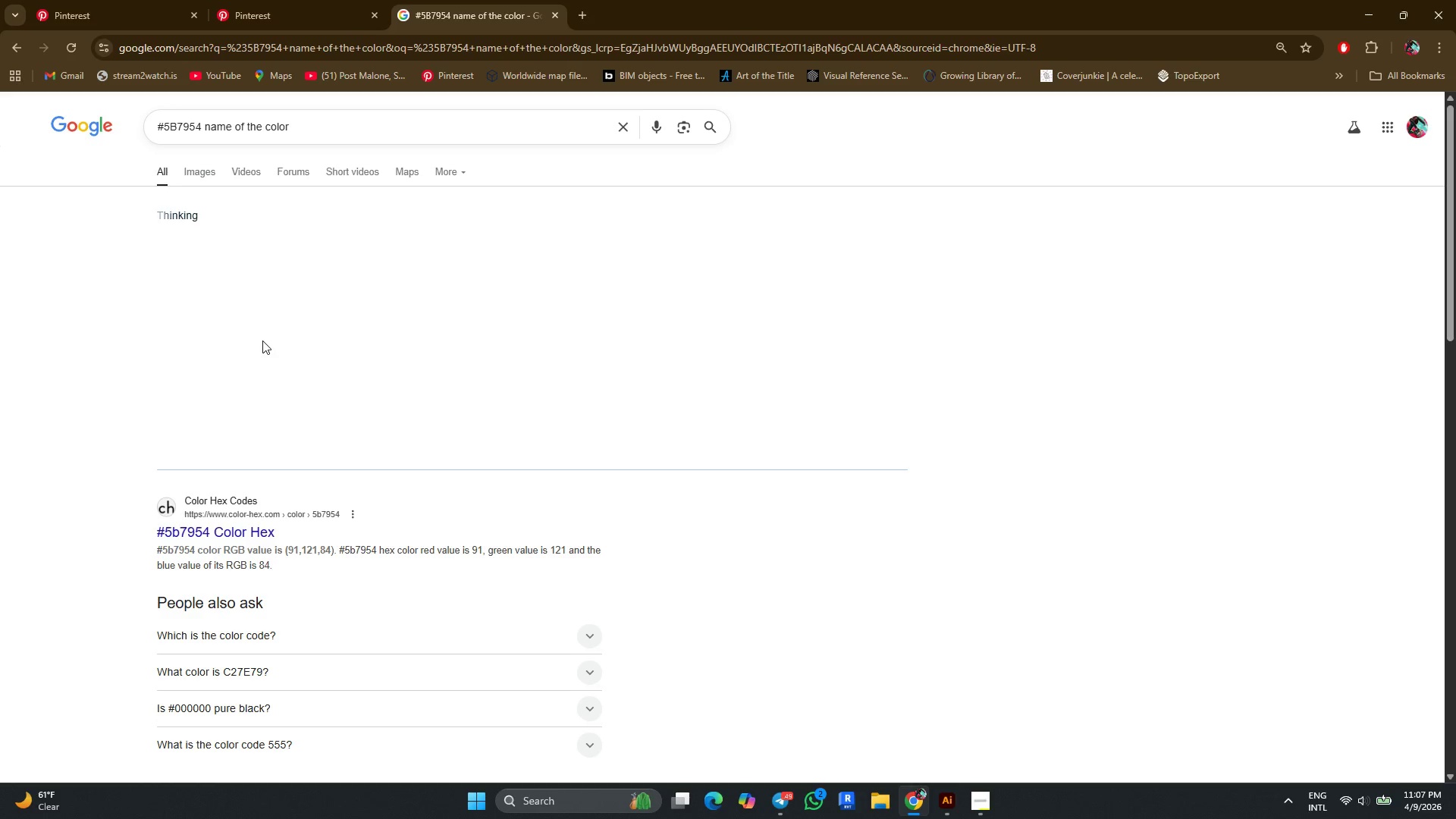 
wait(15.55)
 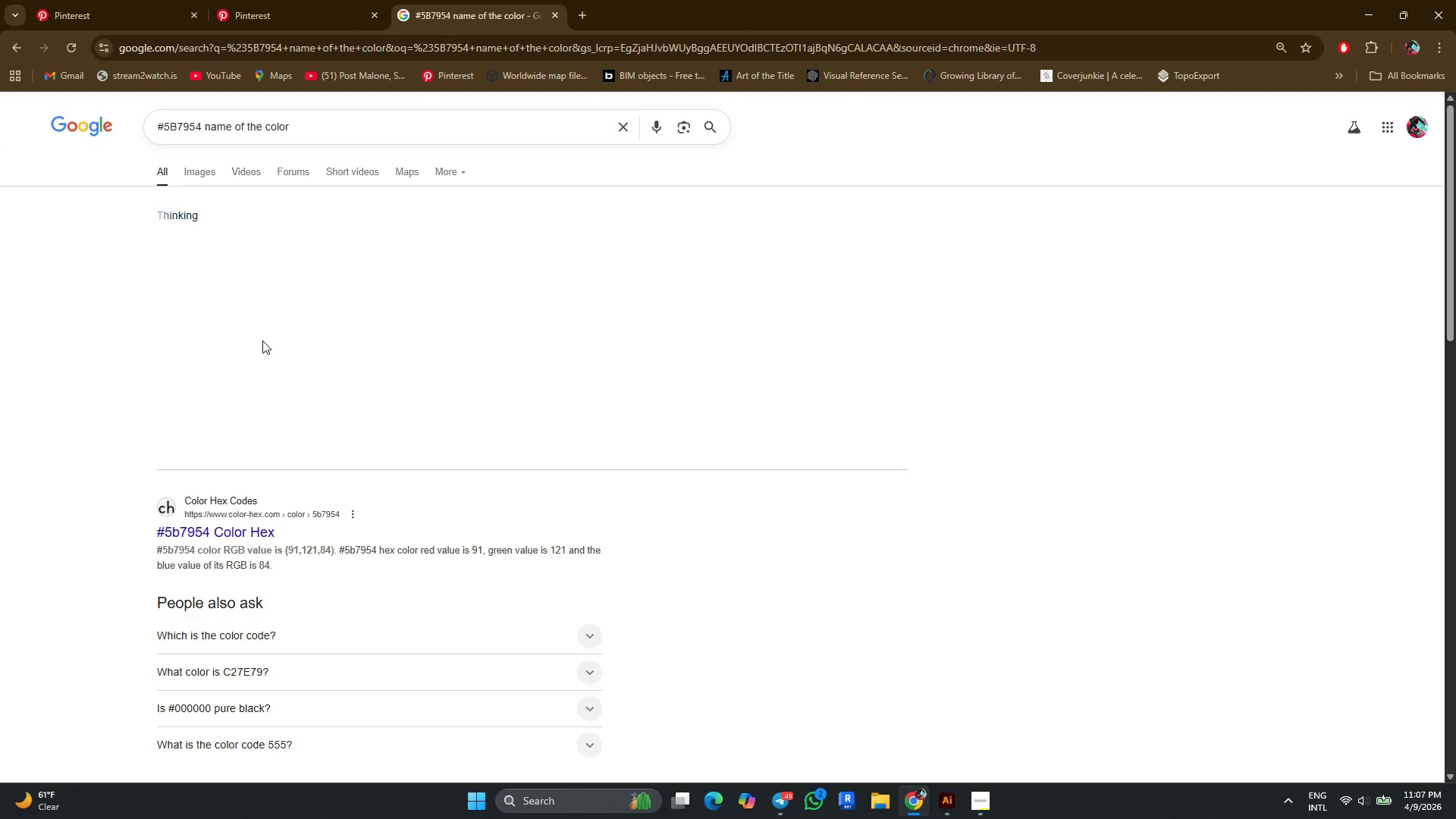 
scroll: coordinate [230, 545], scroll_direction: none, amount: 0.0
 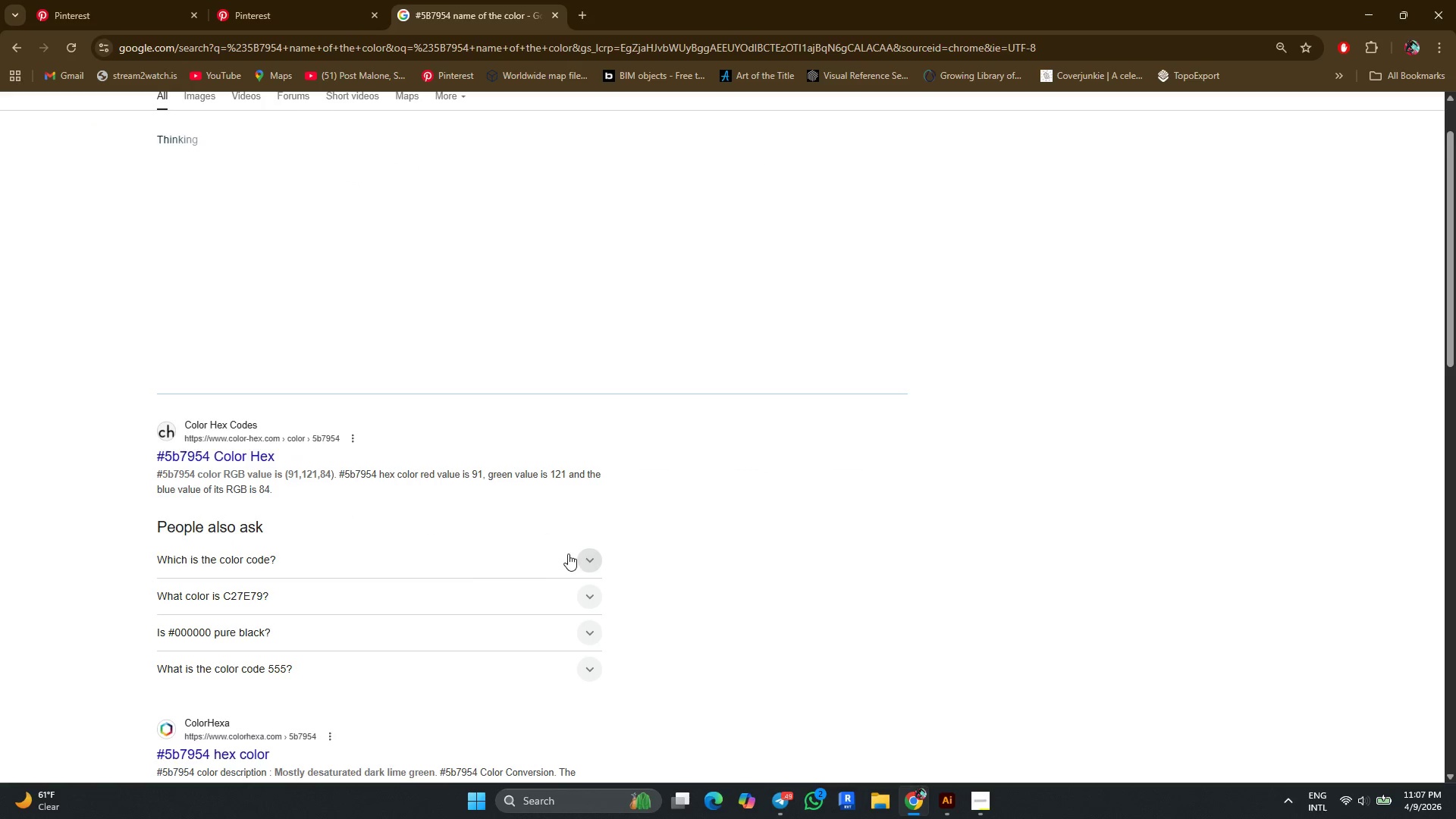 
left_click([590, 560])
 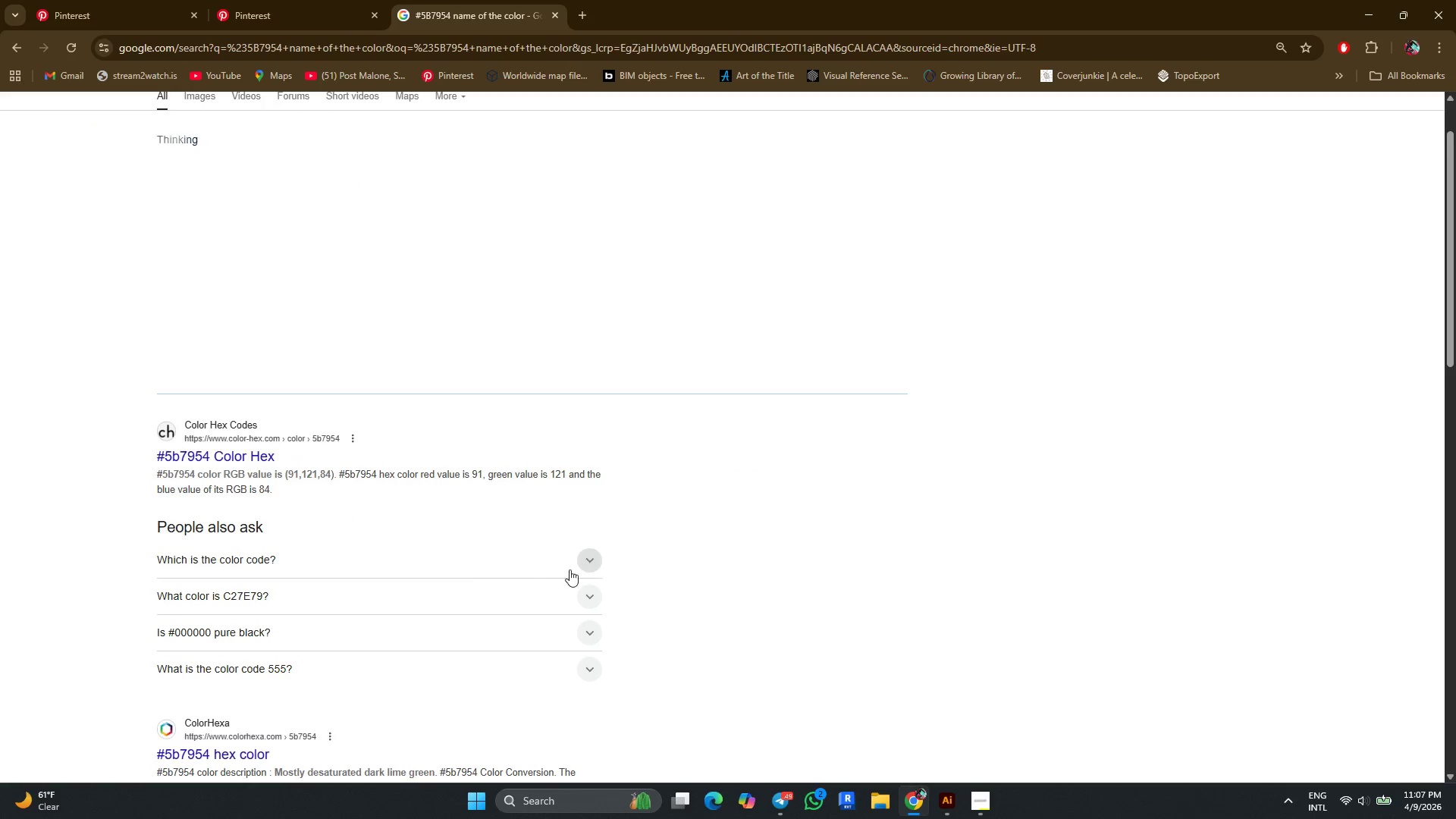 
scroll: coordinate [549, 570], scroll_direction: down, amount: 4.0
 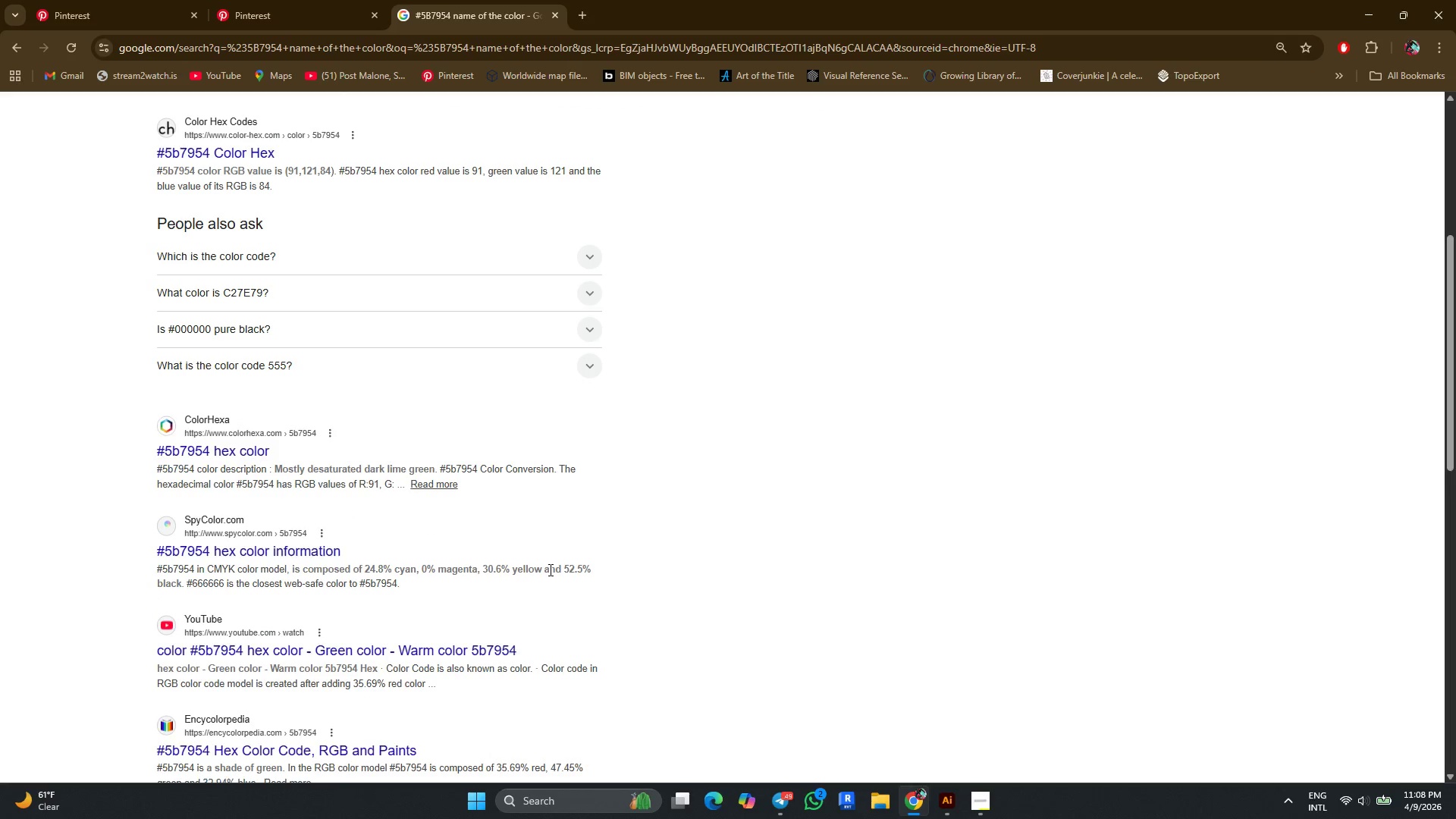 
wait(11.0)
 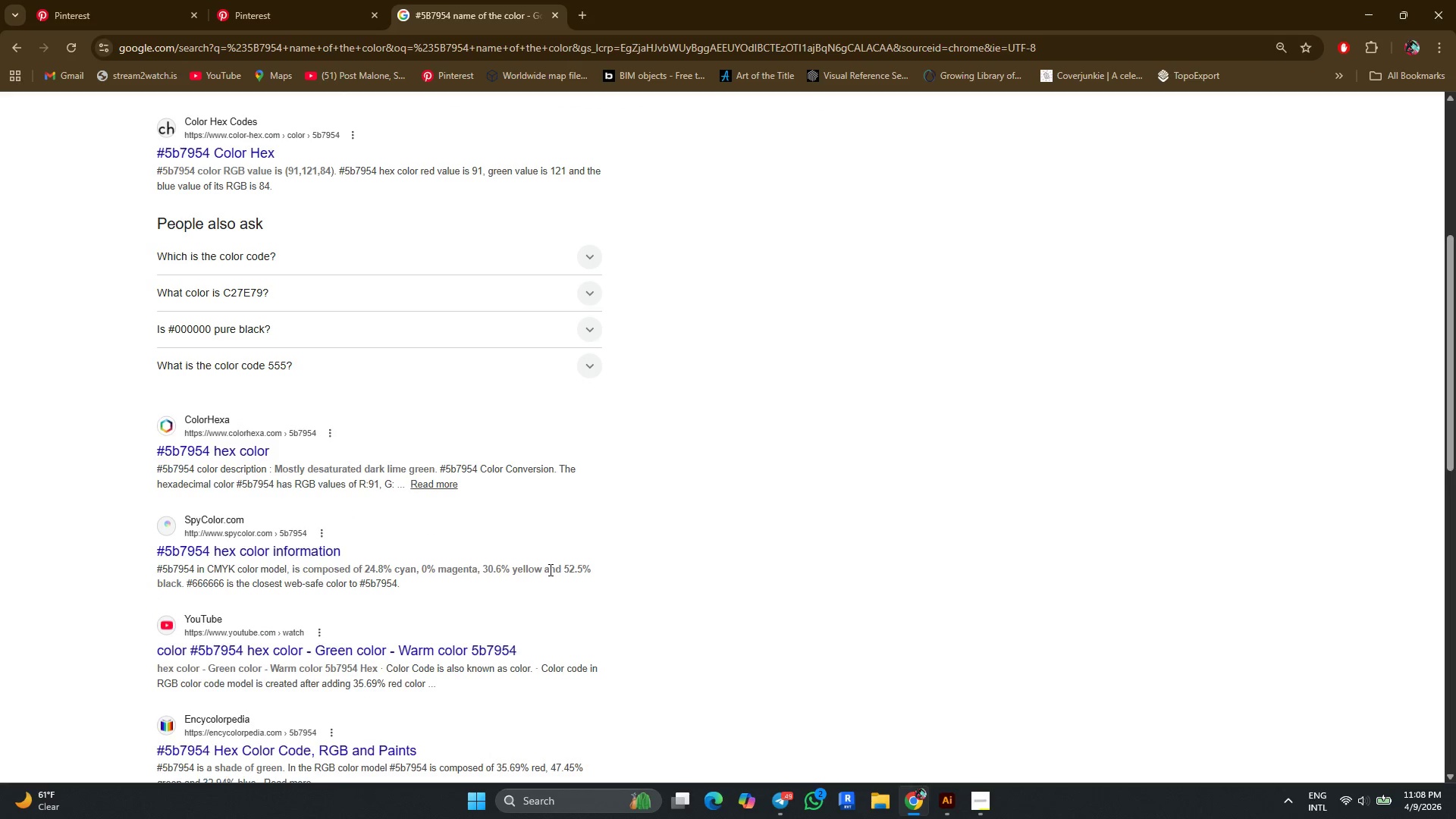 
scroll: coordinate [299, 473], scroll_direction: up, amount: 5.0
 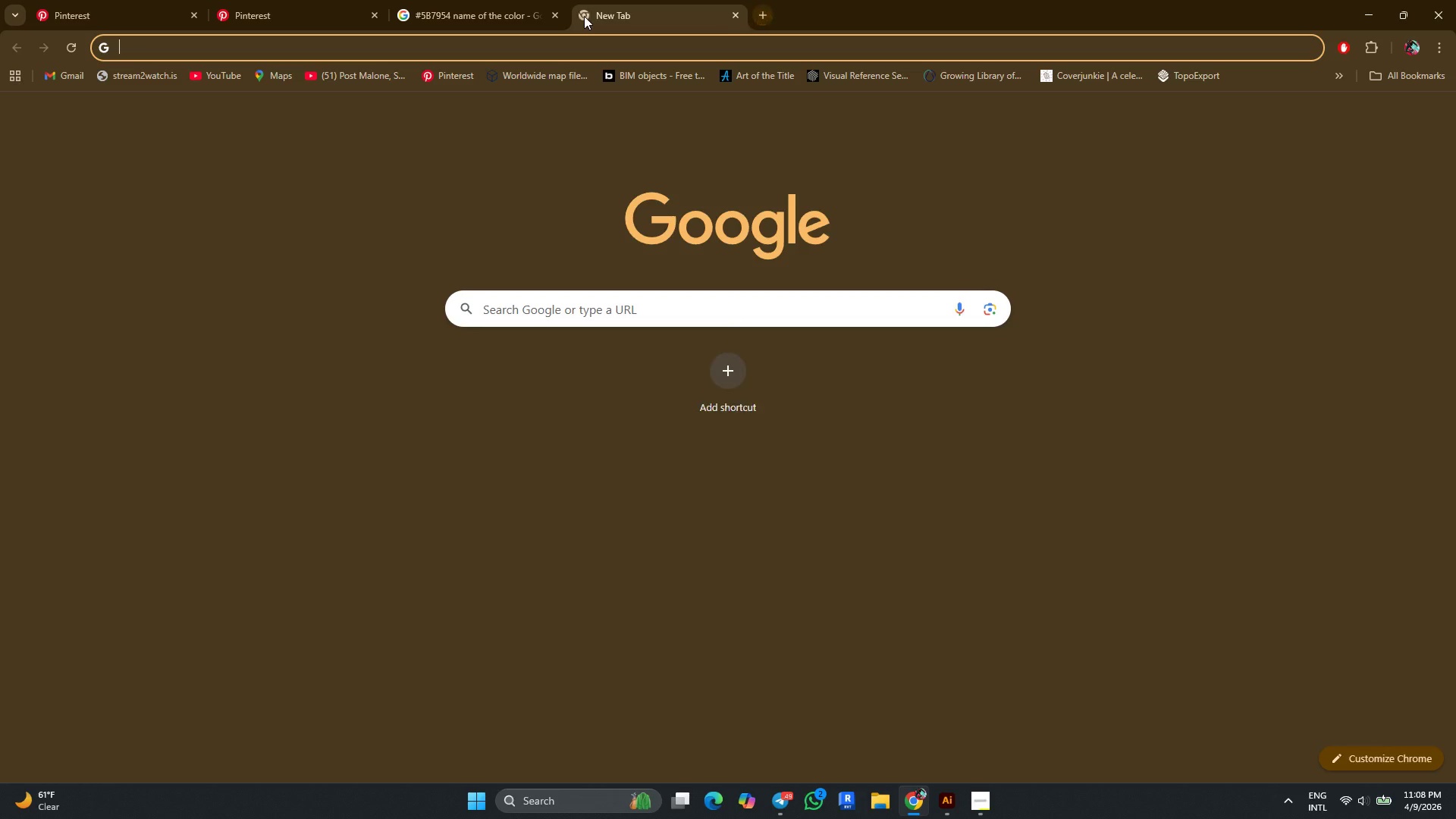 
left_click([435, 75])
 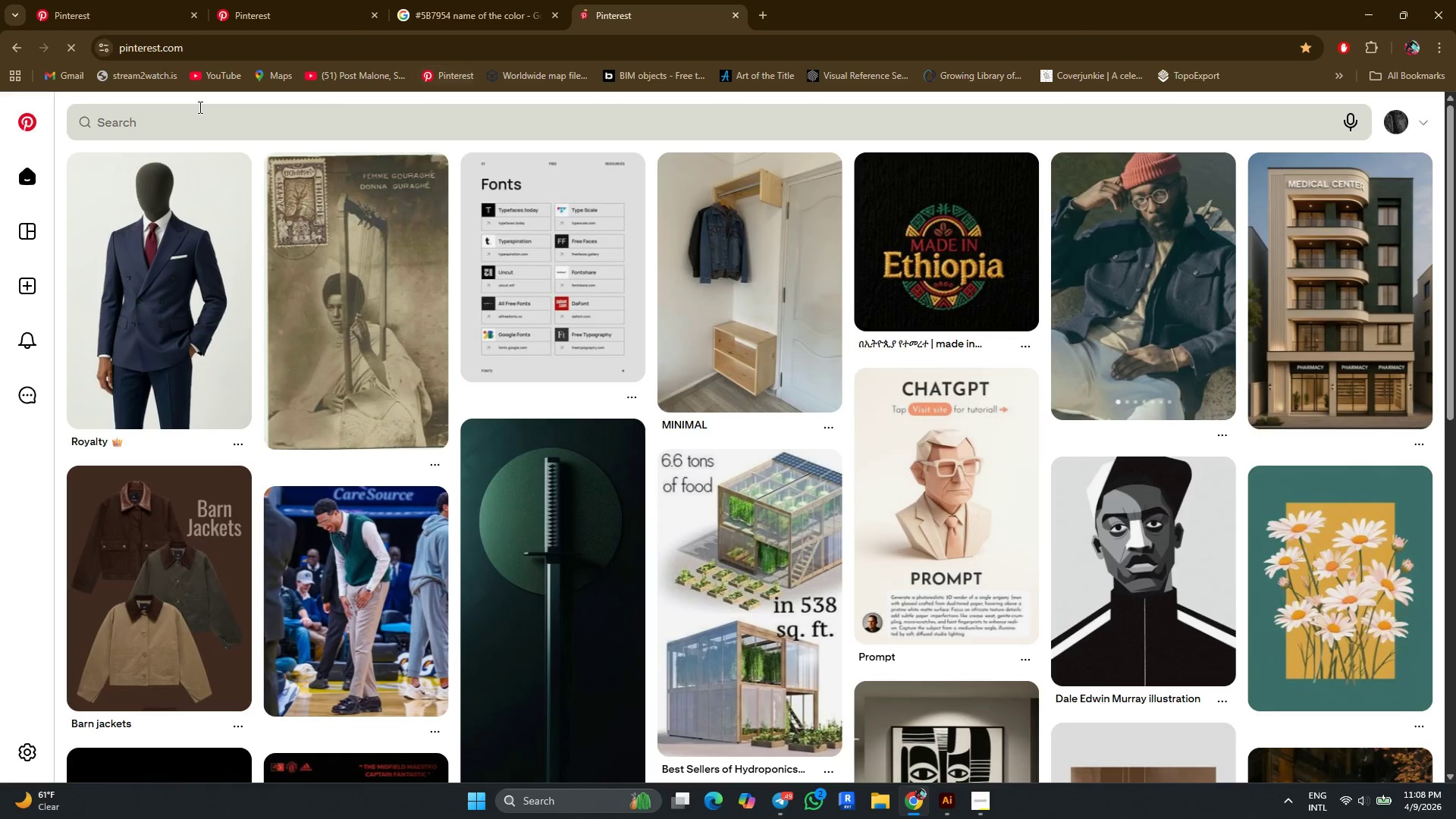 
left_click([177, 116])
 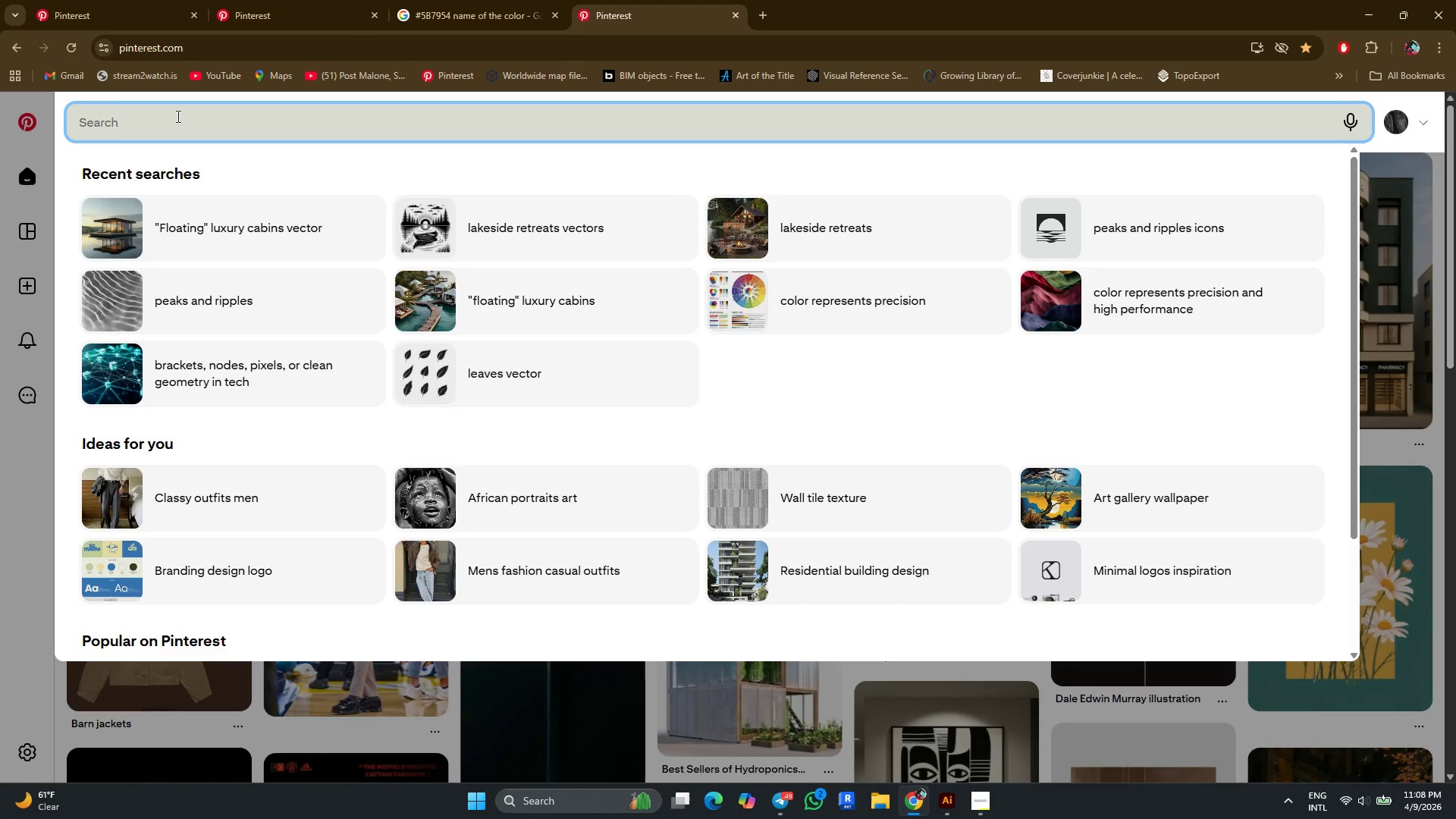 
key(Control+V)
 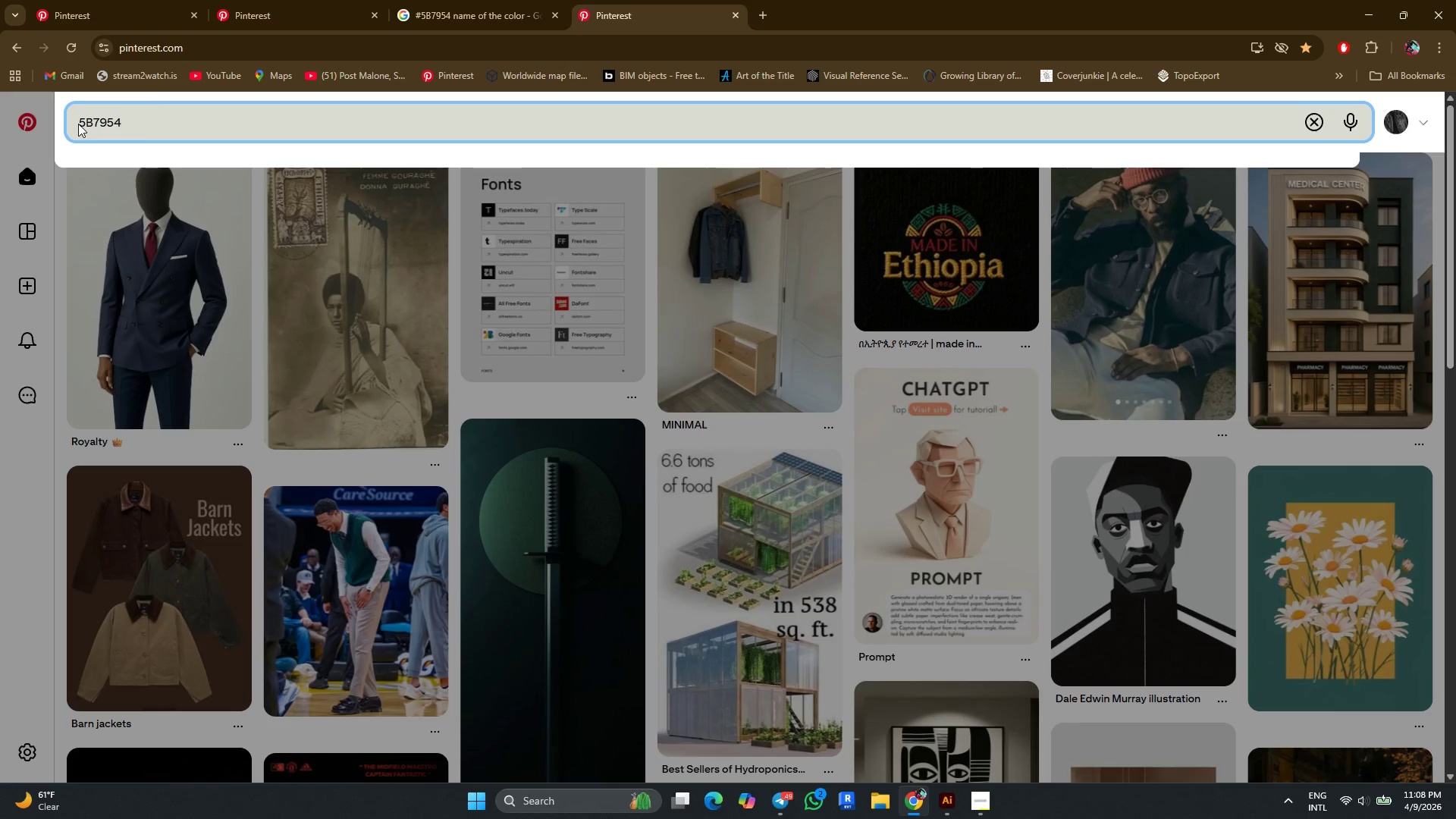 
key(Shift+3)
 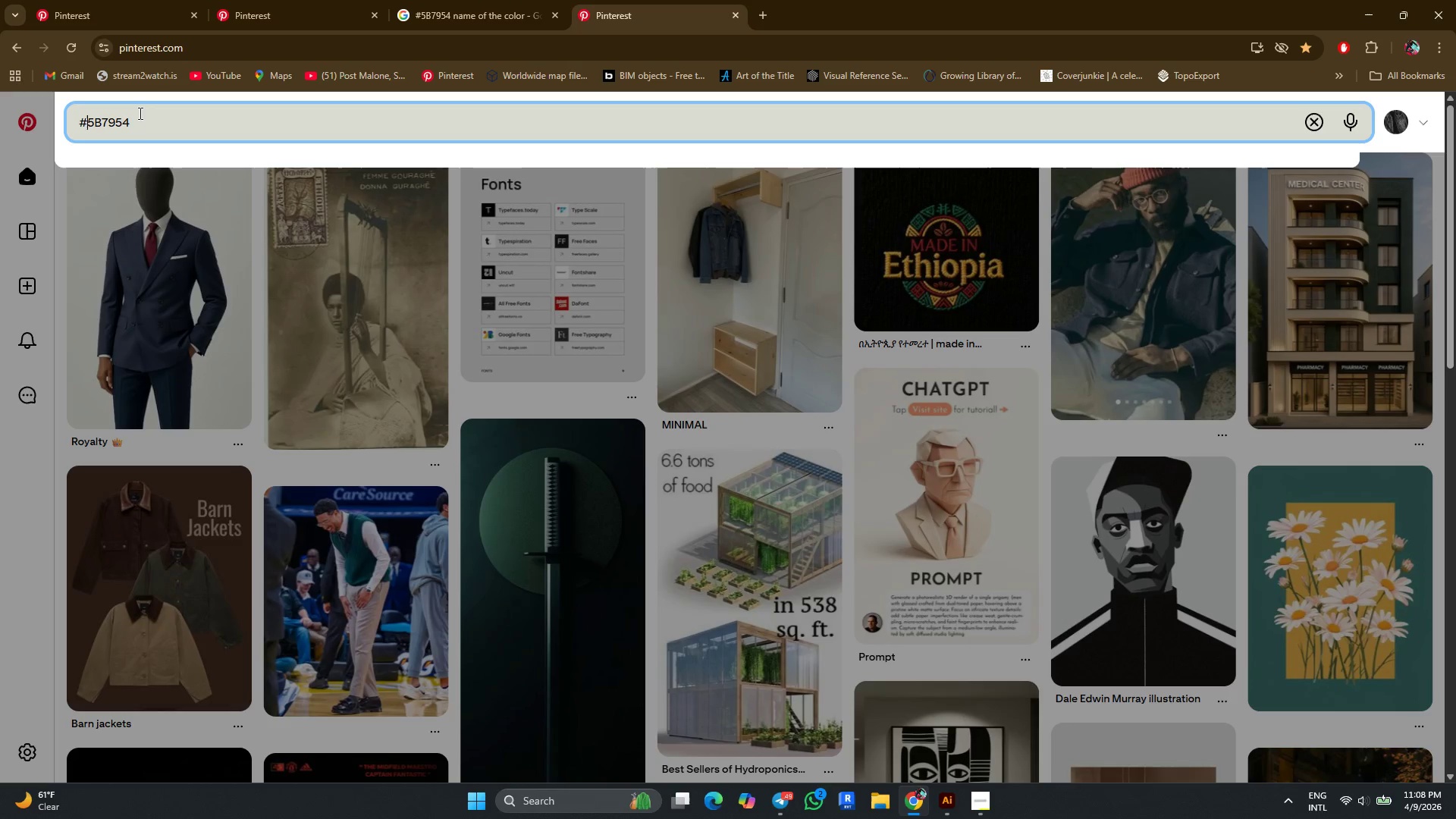 
type( name)
 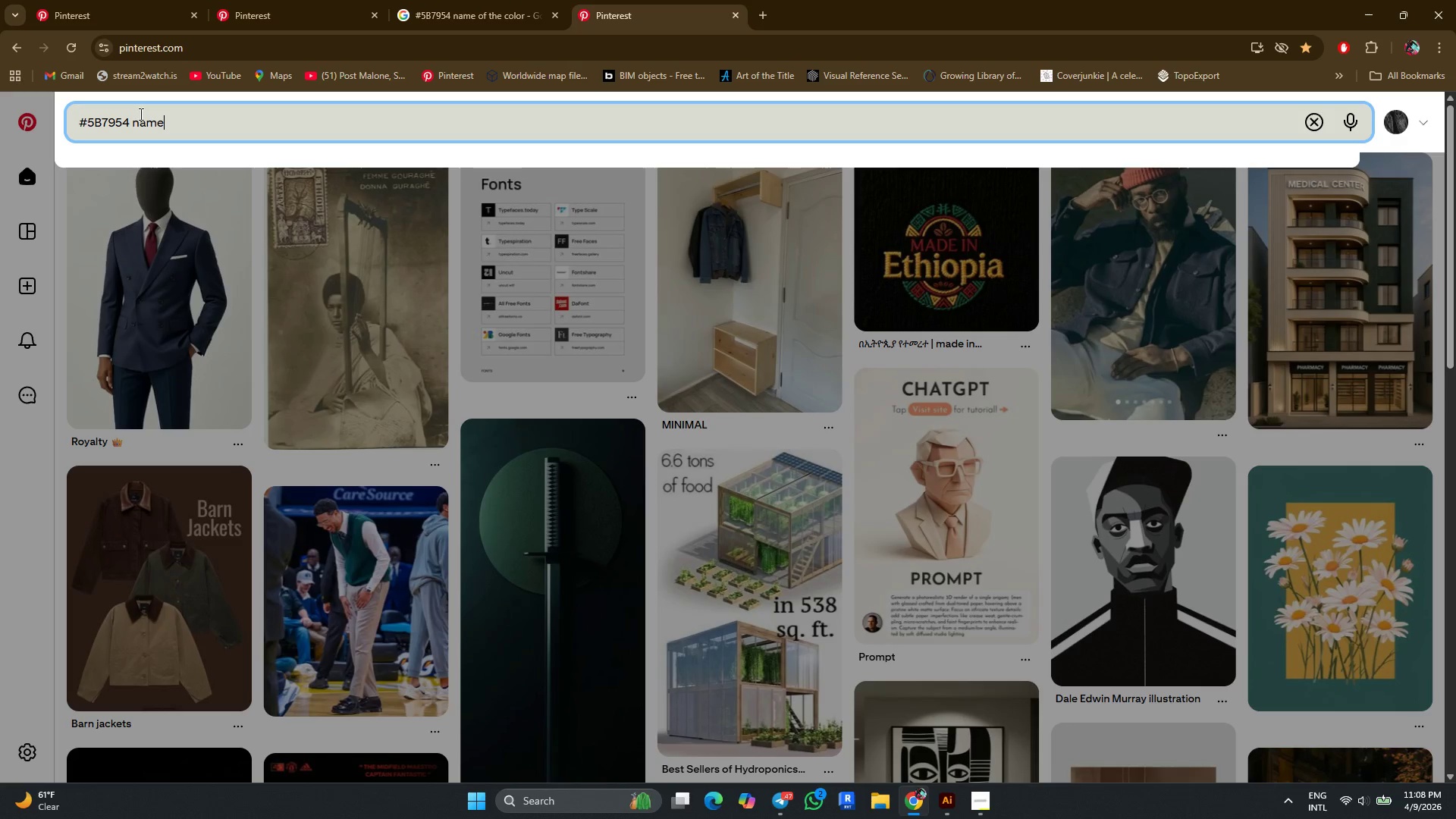 
key(Enter)
 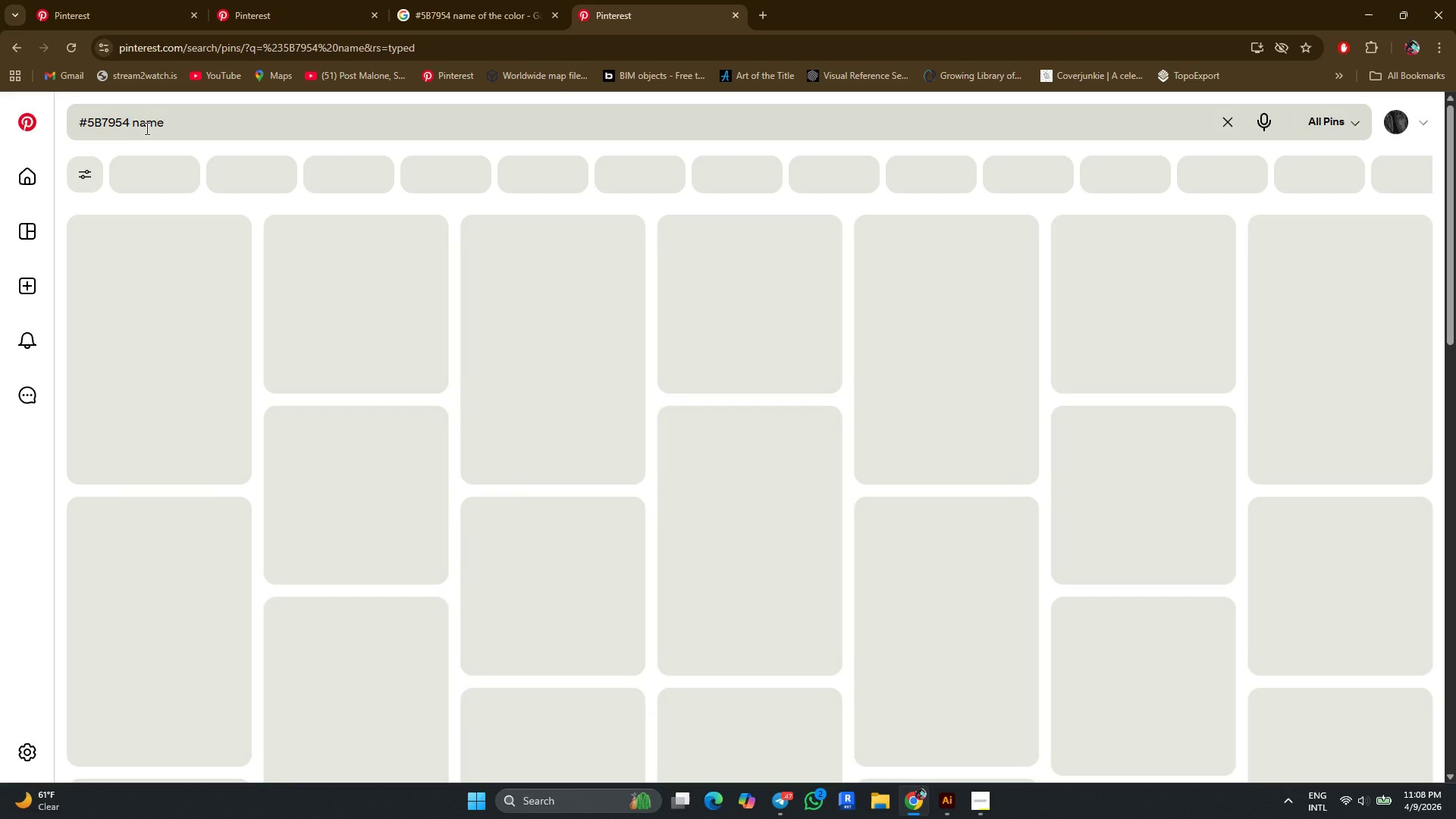 
wait(5.06)
 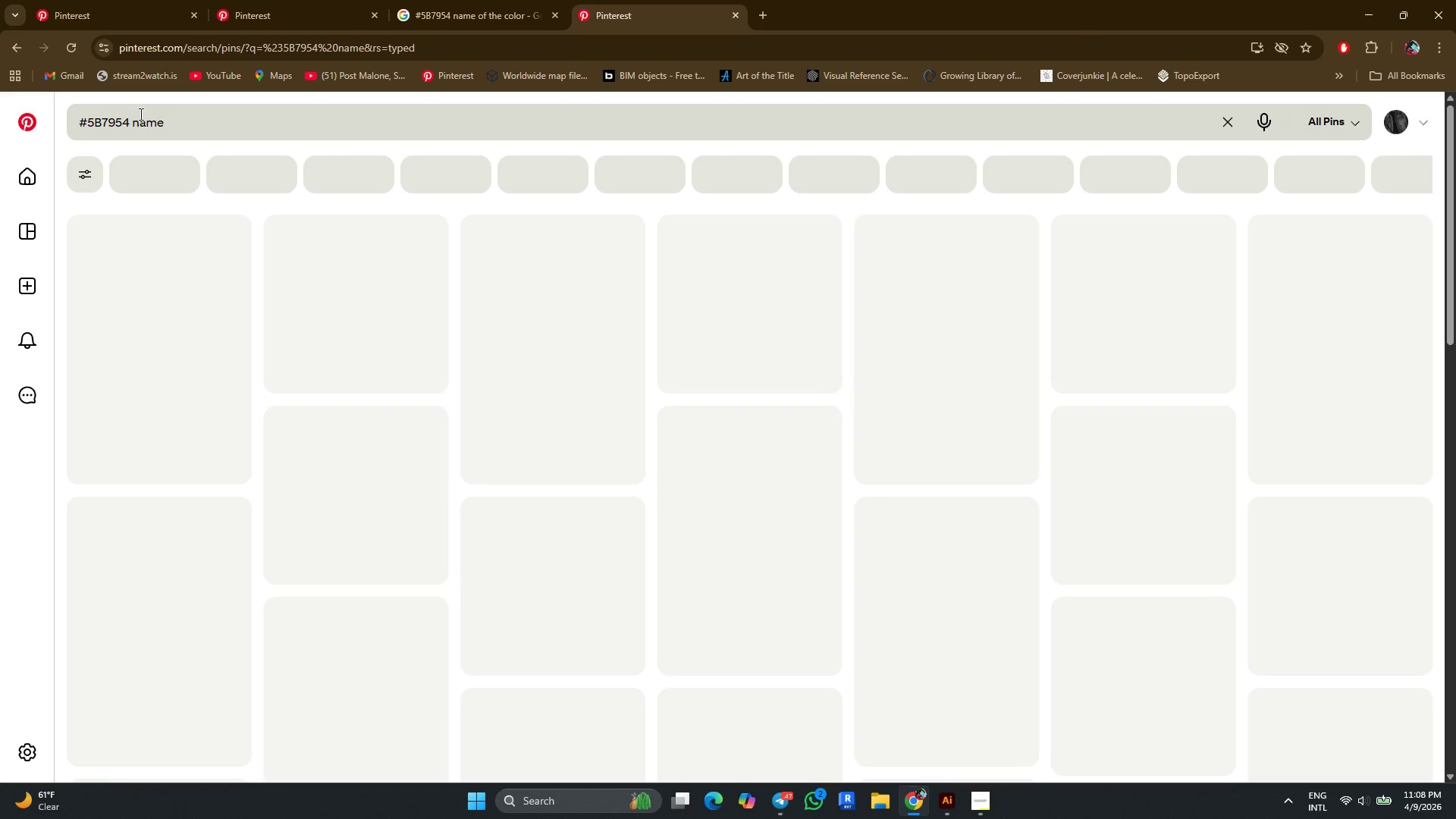 
left_click([77, 49])
 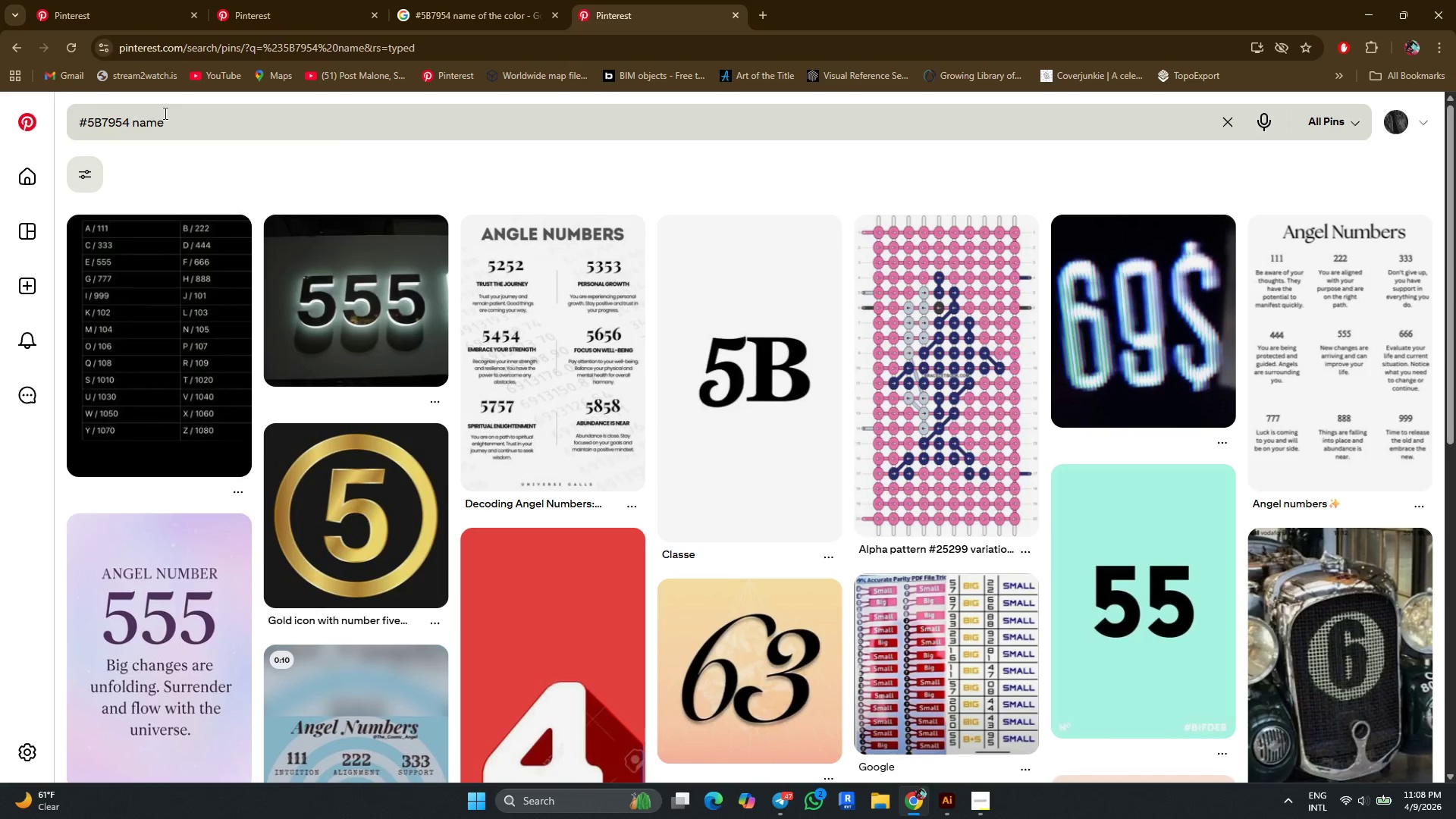 
left_click([169, 122])
 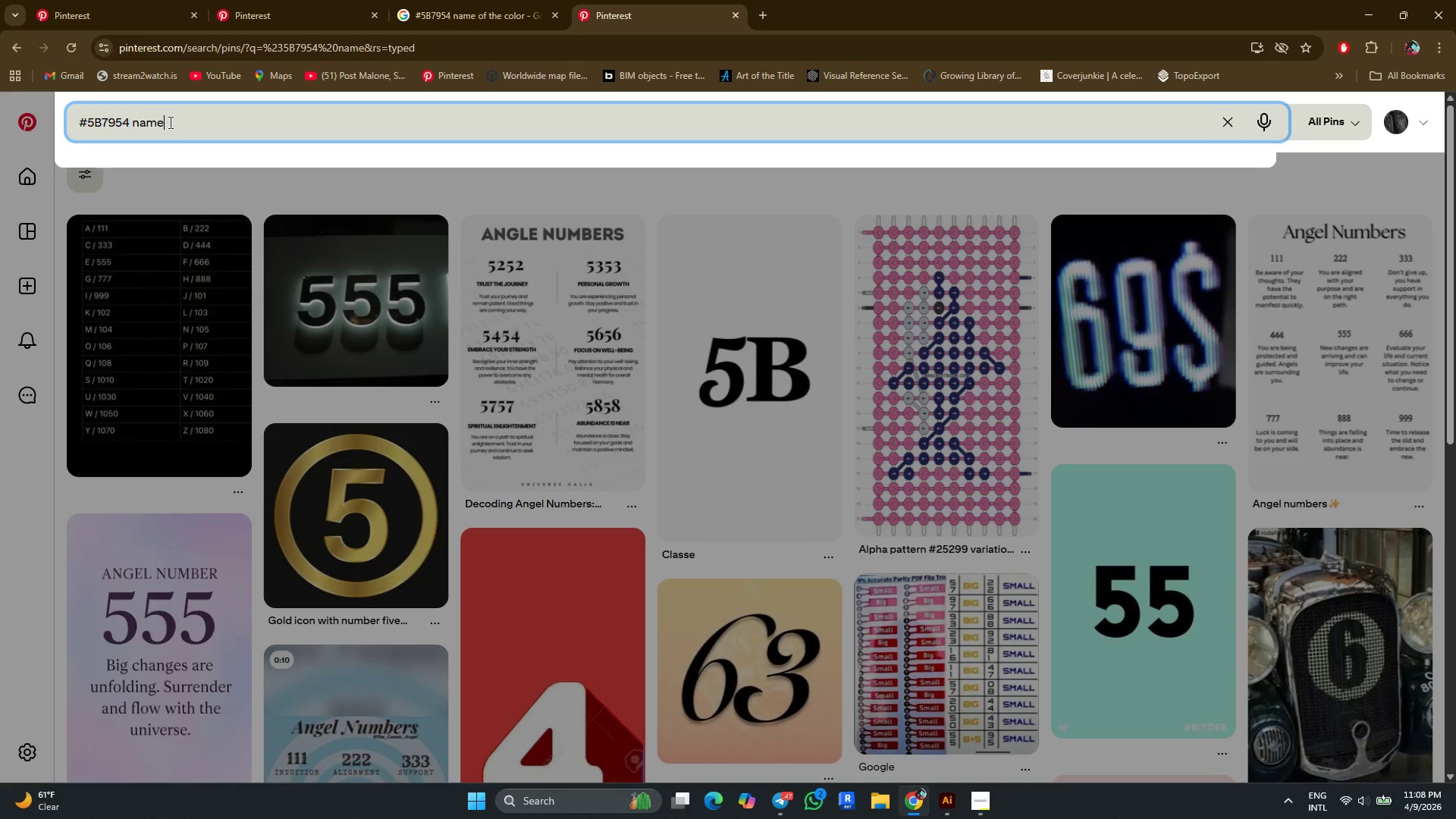 
type( of t)
key(Backspace)
type(color)
 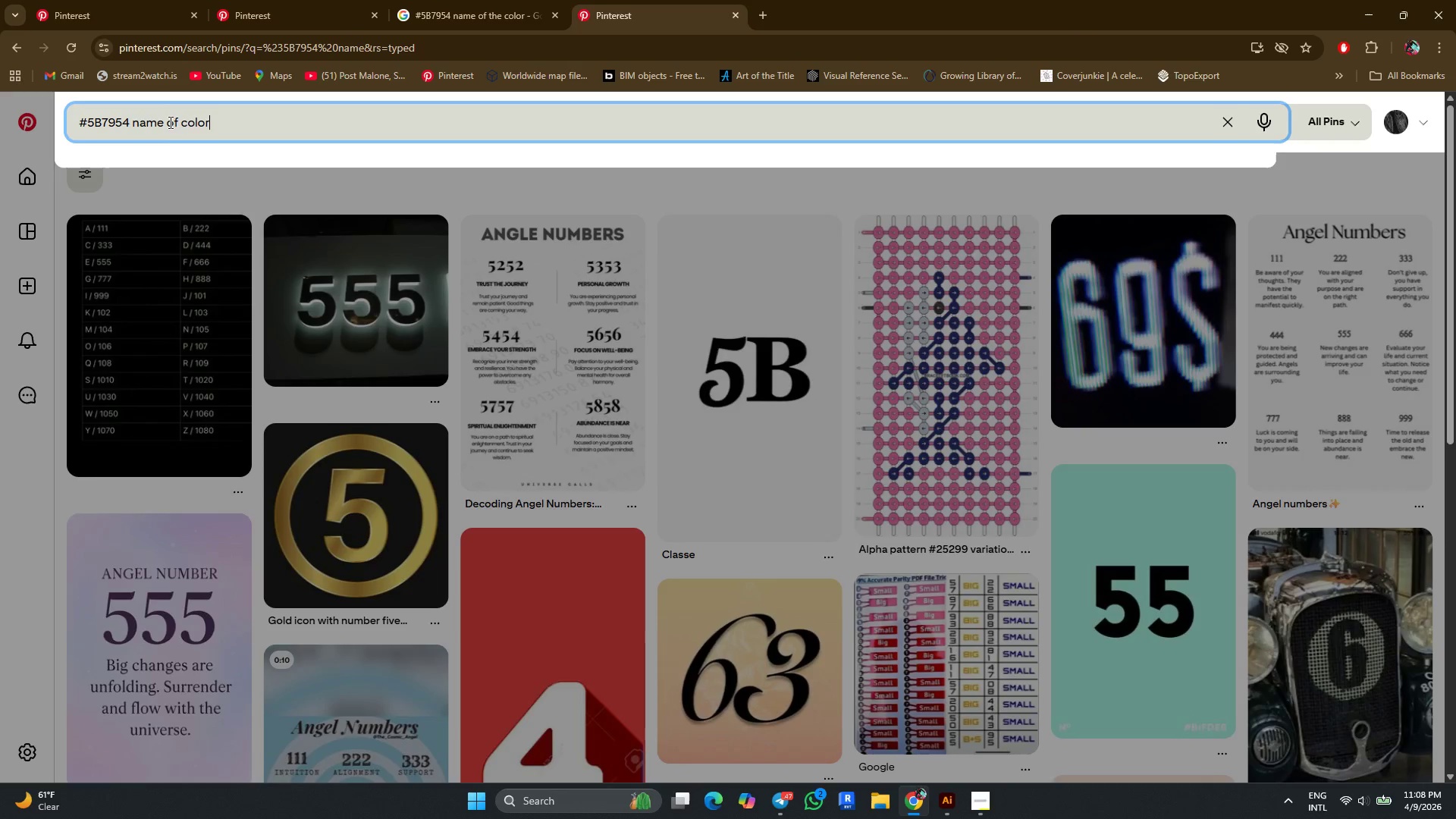 
key(Enter)
 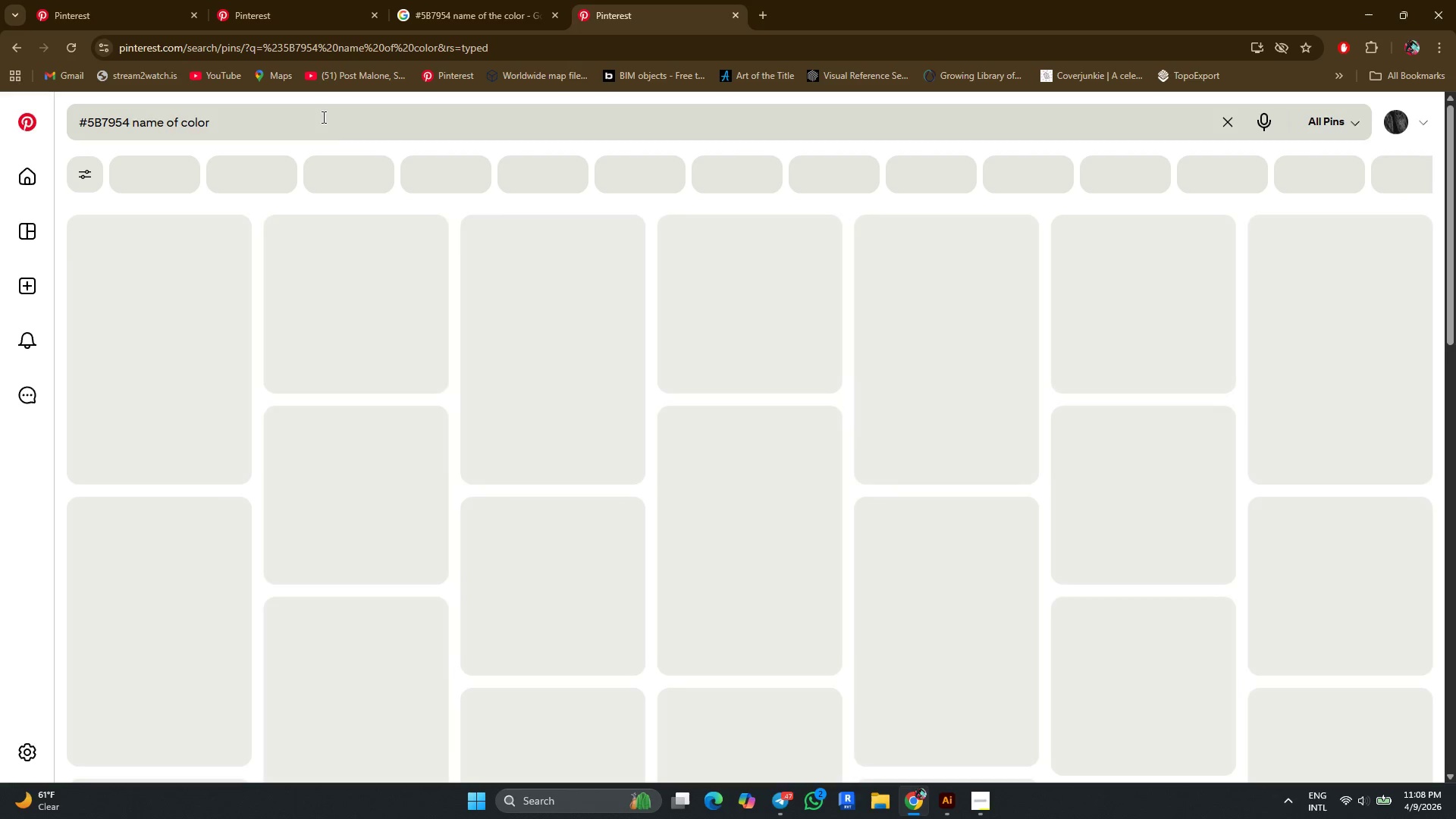 
left_click([70, 44])
 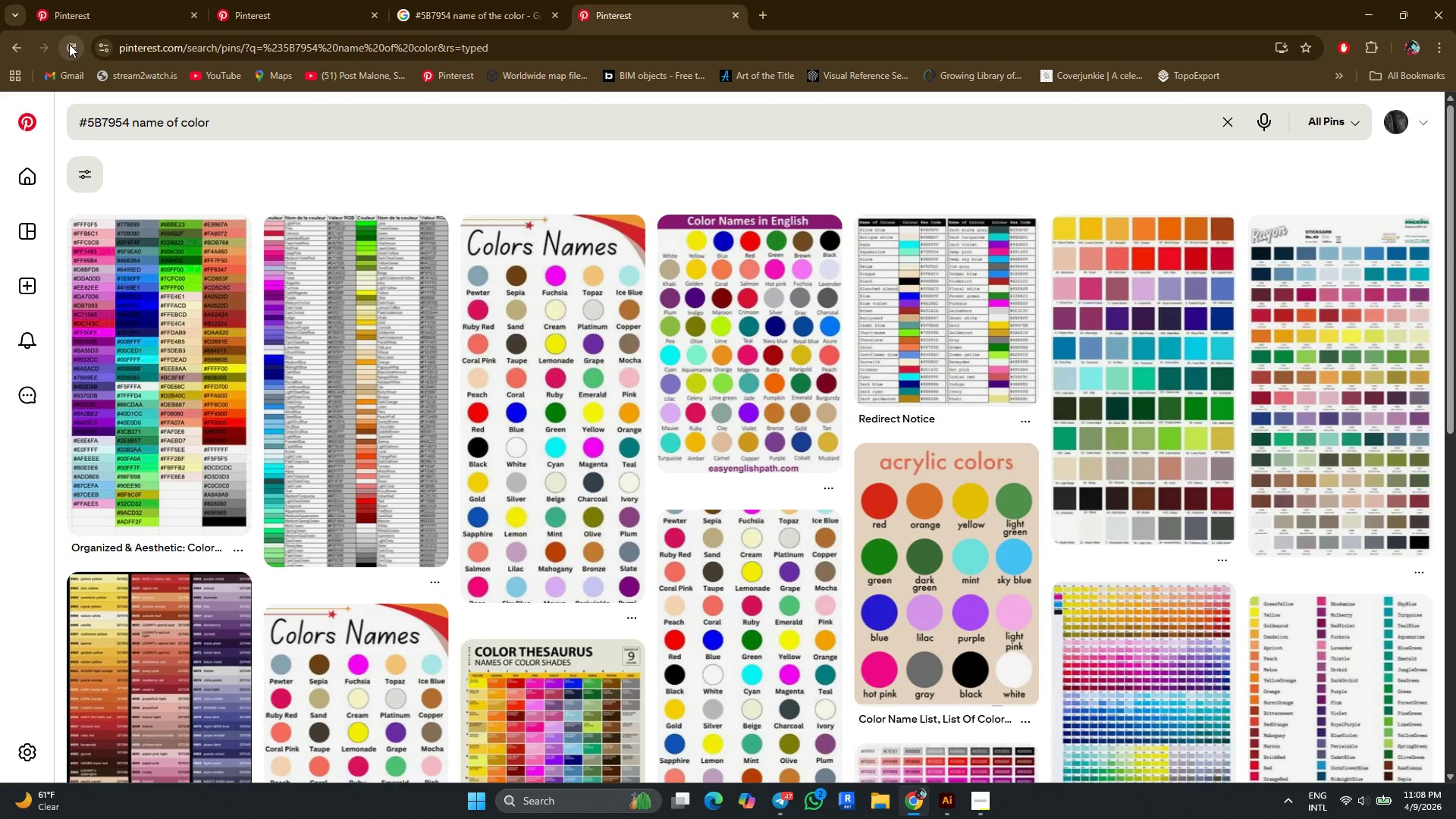 
wait(5.88)
 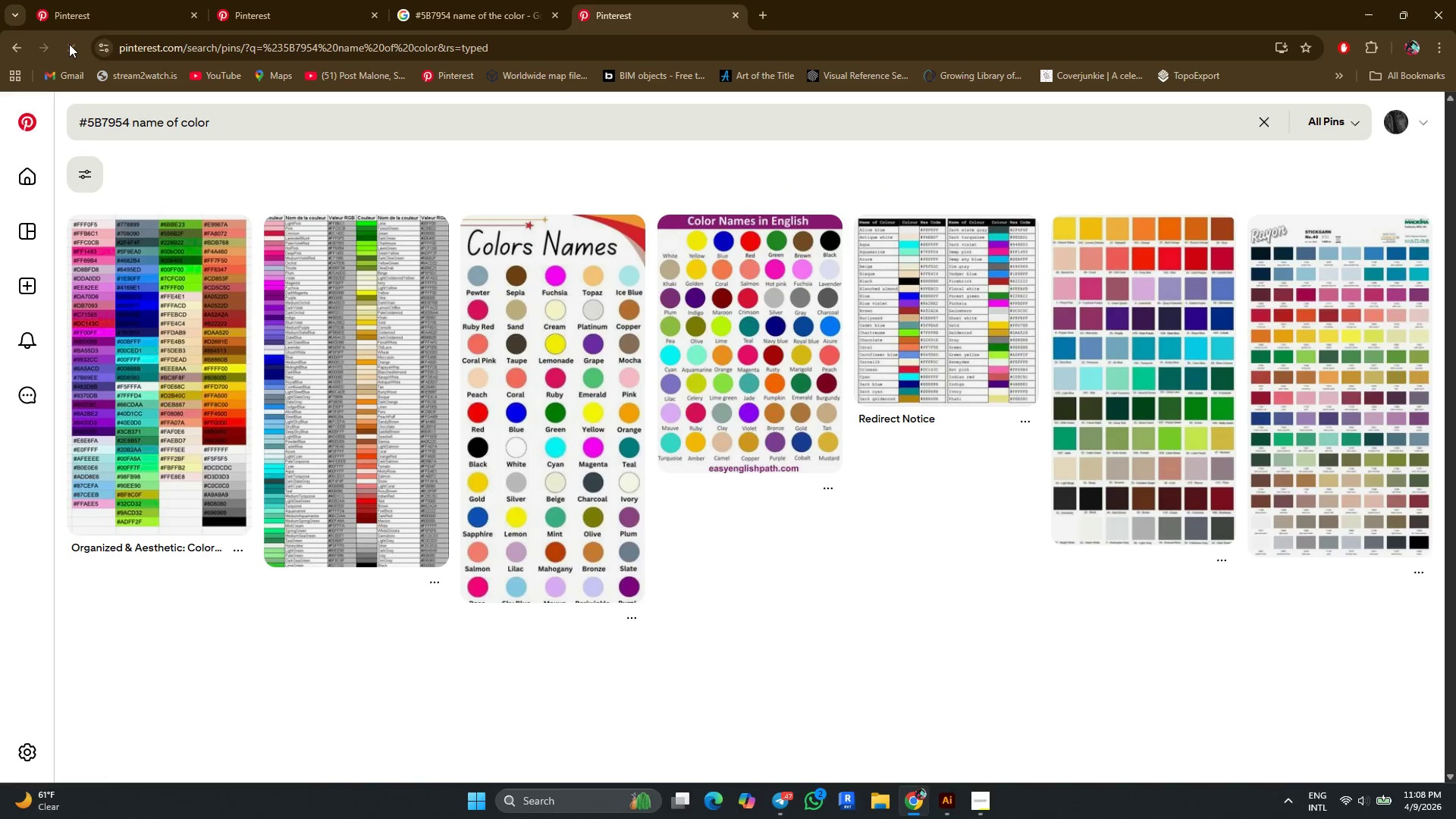 
left_click([445, 22])
 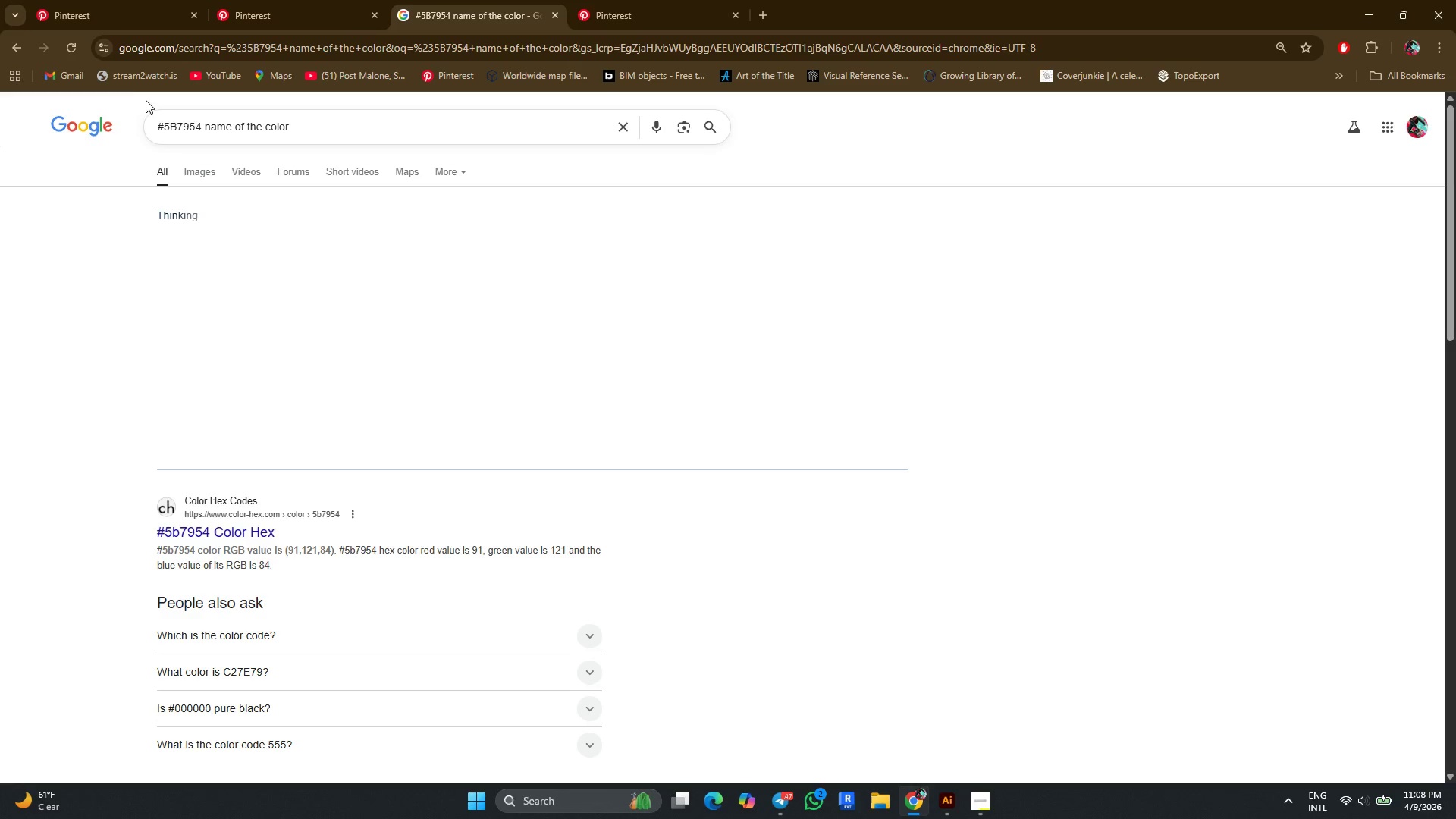 
left_click([73, 49])
 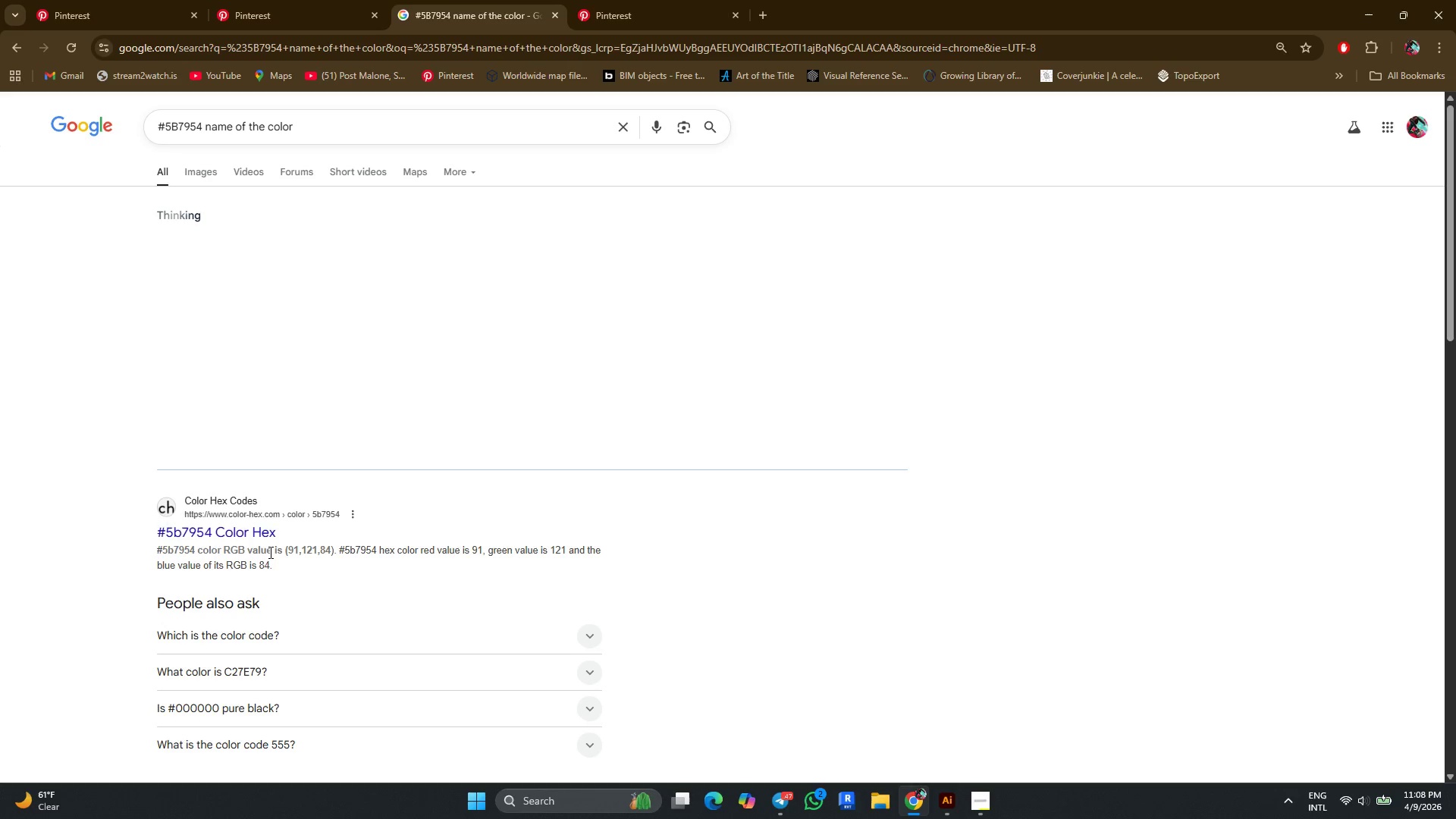 
scroll: coordinate [272, 551], scroll_direction: down, amount: 1.0
 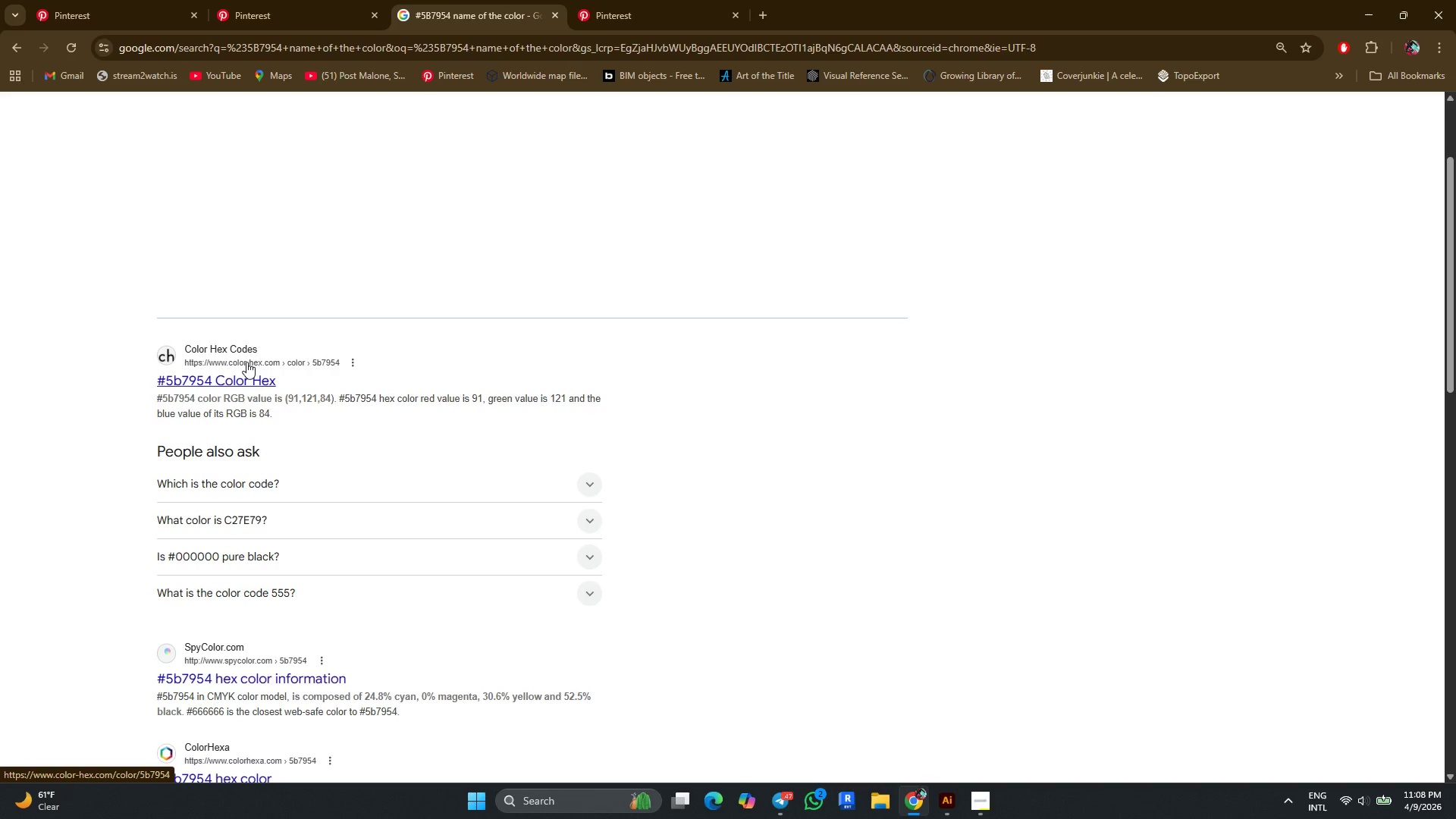 
left_click([243, 378])
 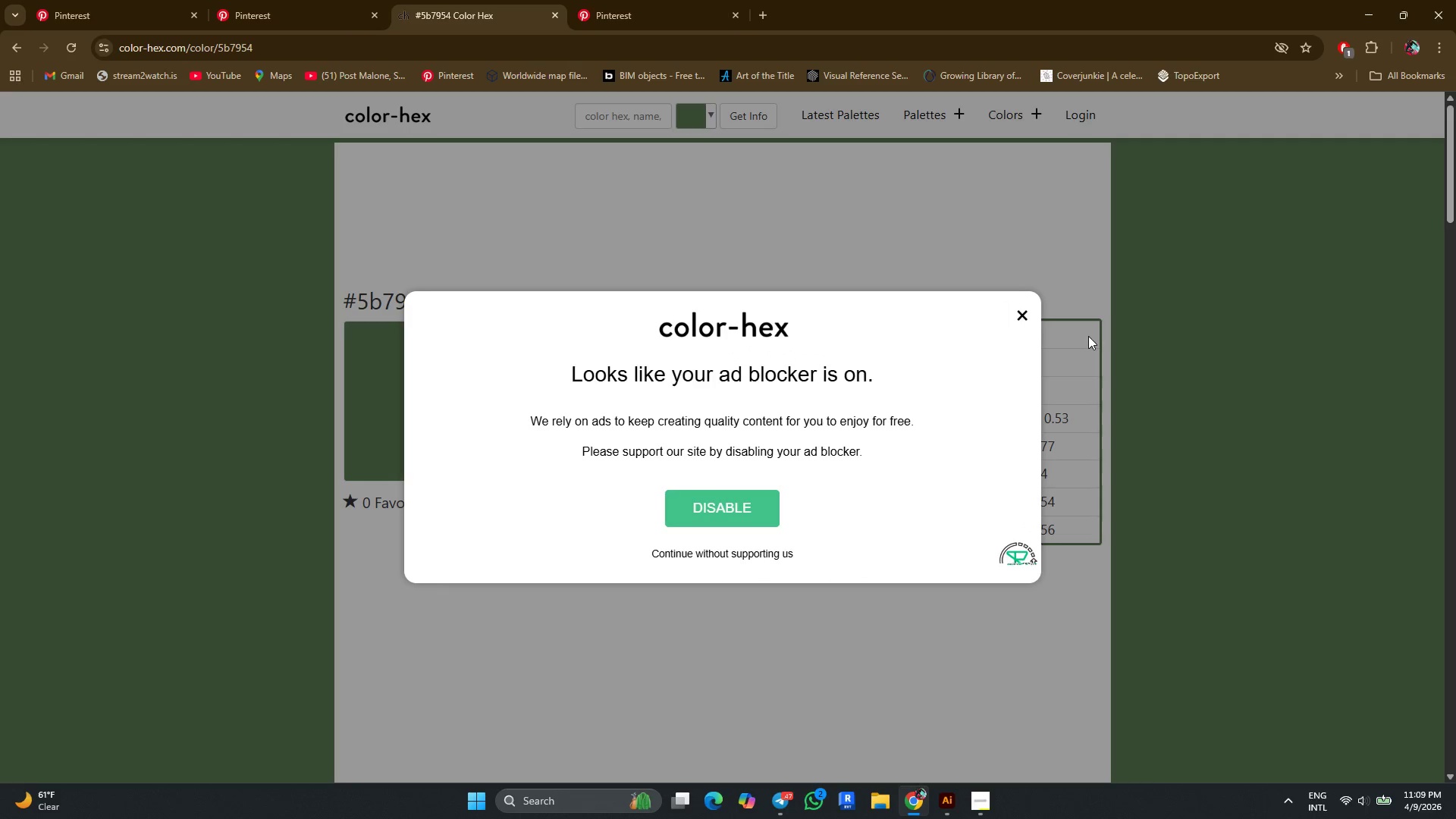 
wait(6.36)
 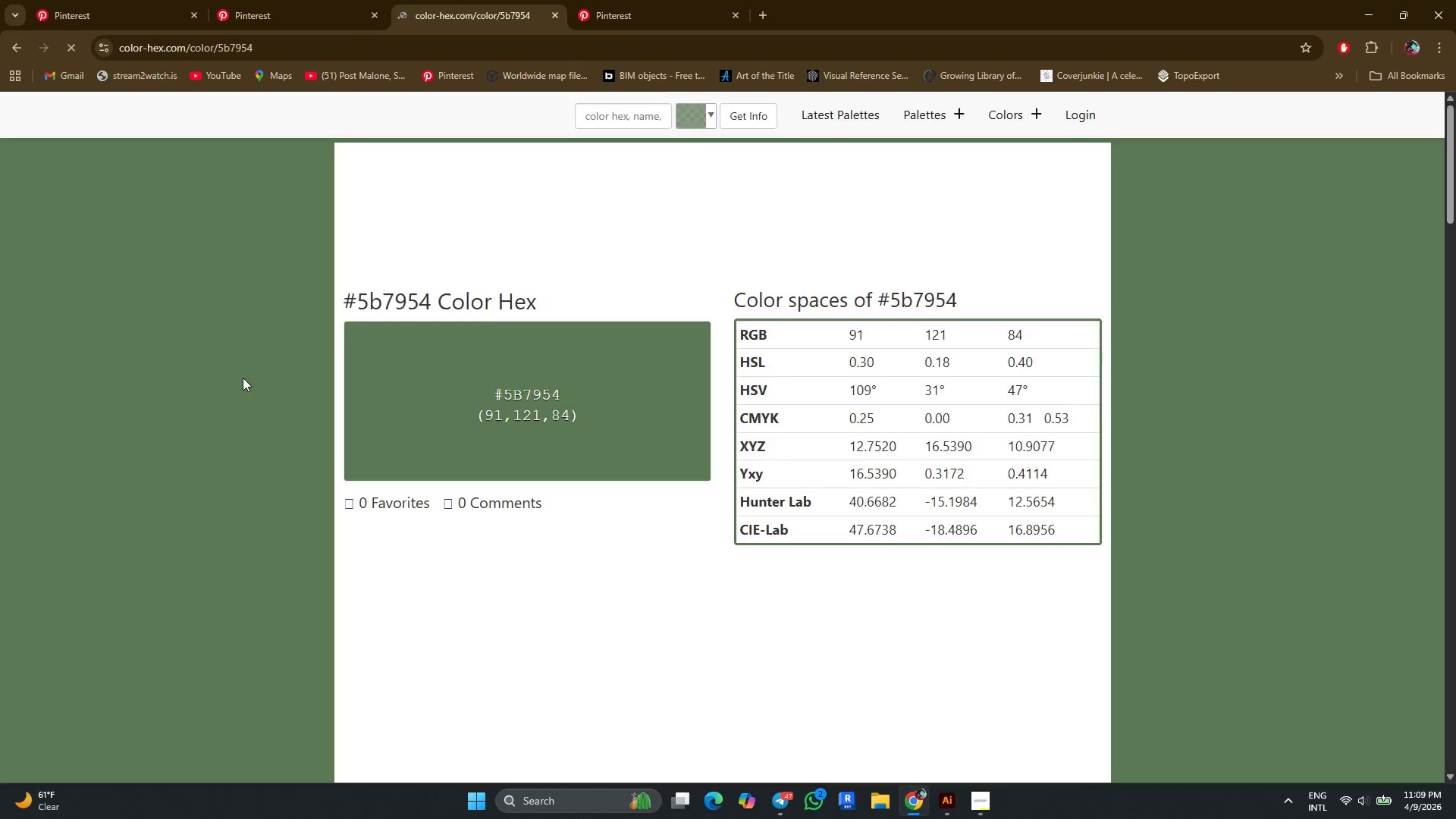 
left_click([1029, 314])
 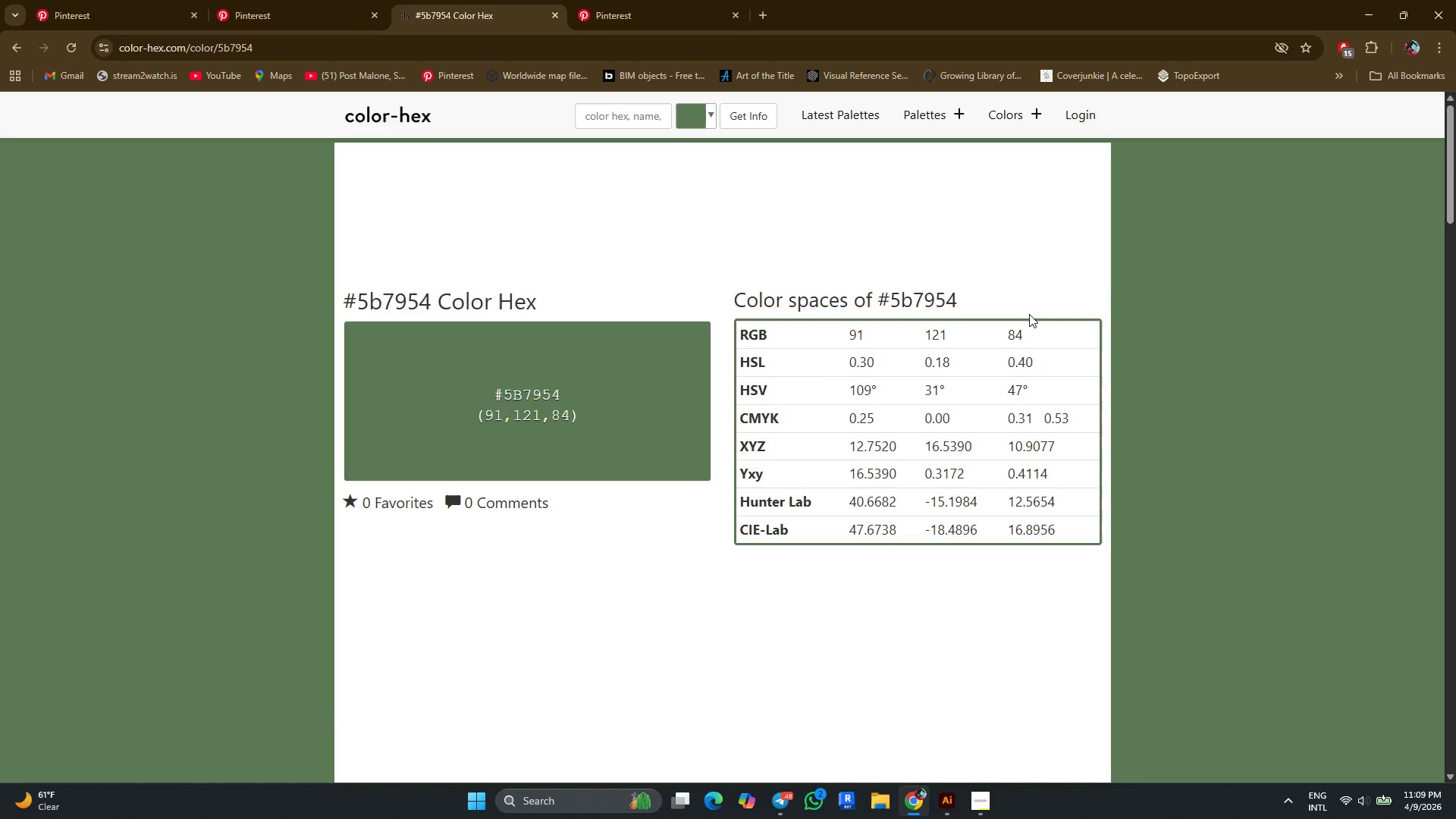 
wait(5.45)
 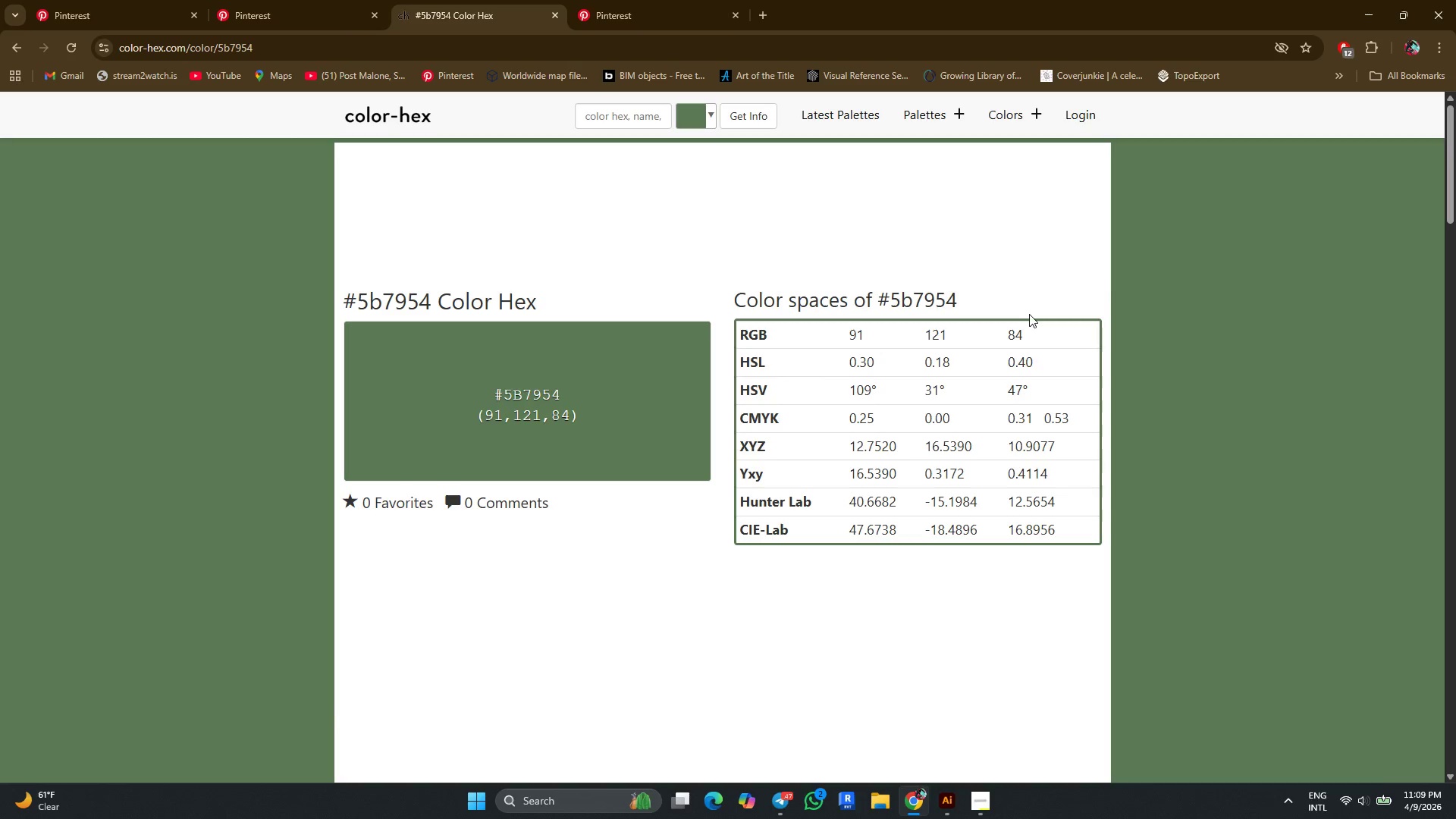 
scroll: coordinate [918, 499], scroll_direction: down, amount: 10.0
 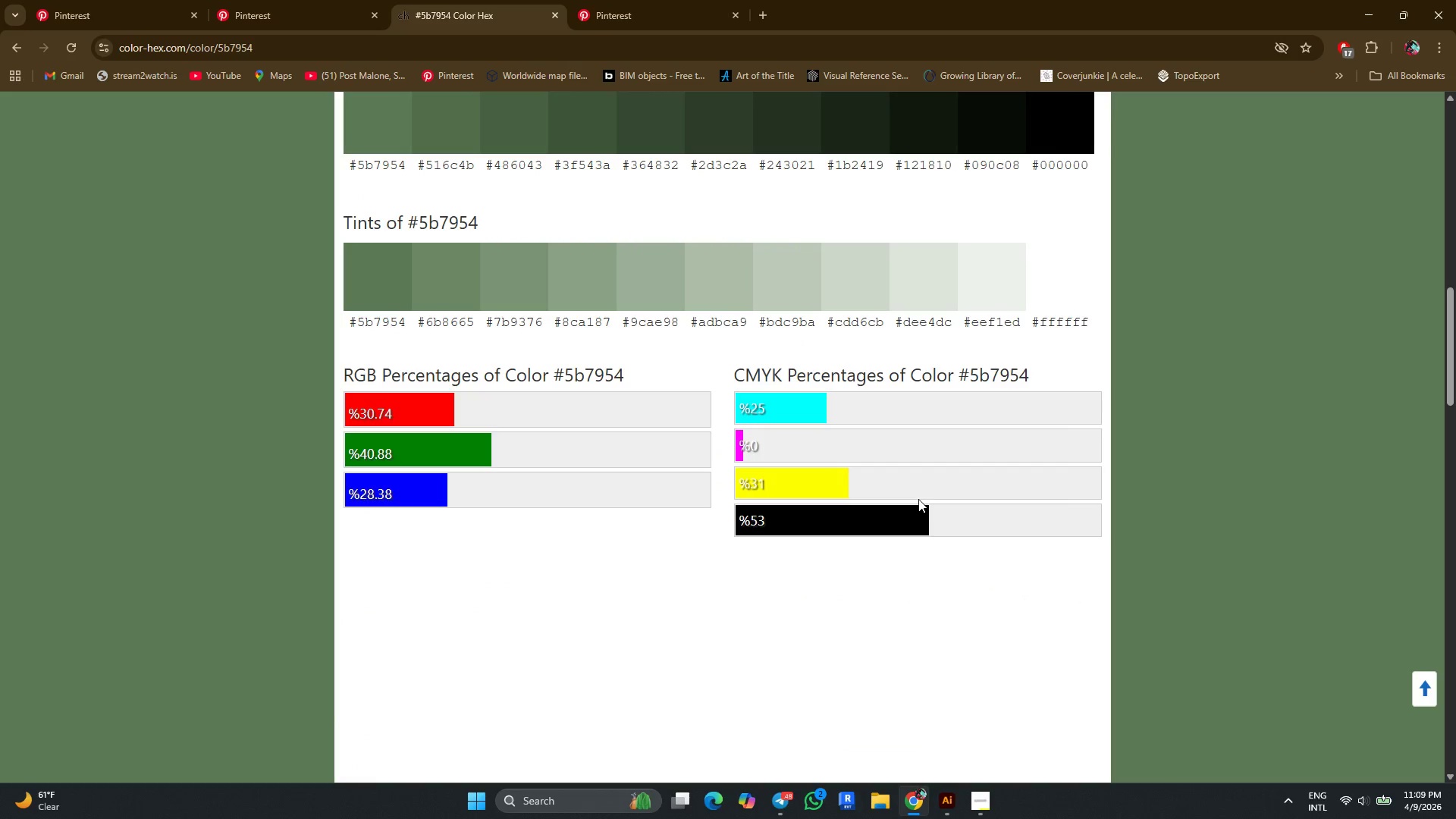 
scroll: coordinate [918, 499], scroll_direction: up, amount: 16.0
 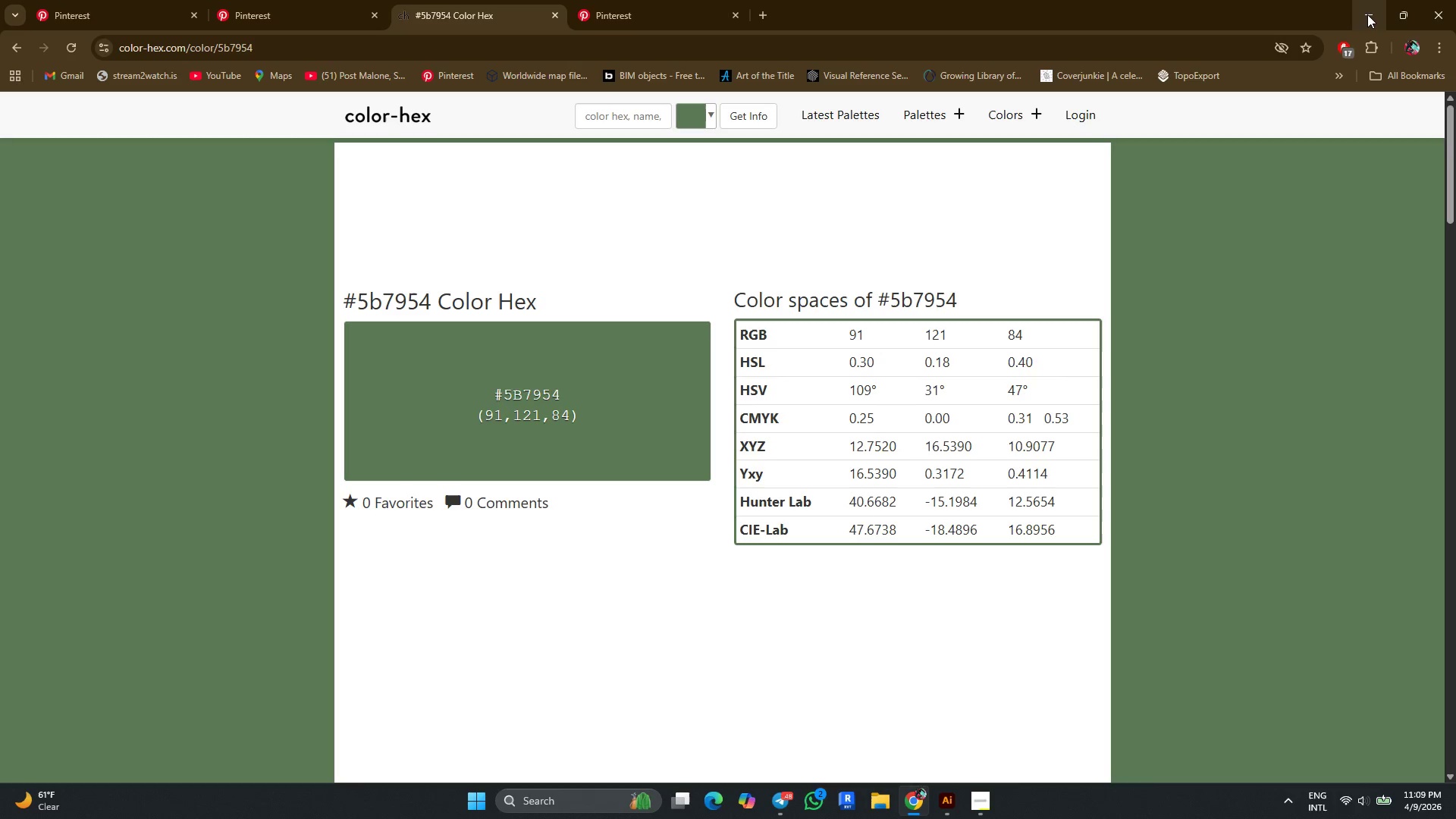 
left_click([1367, 14])
 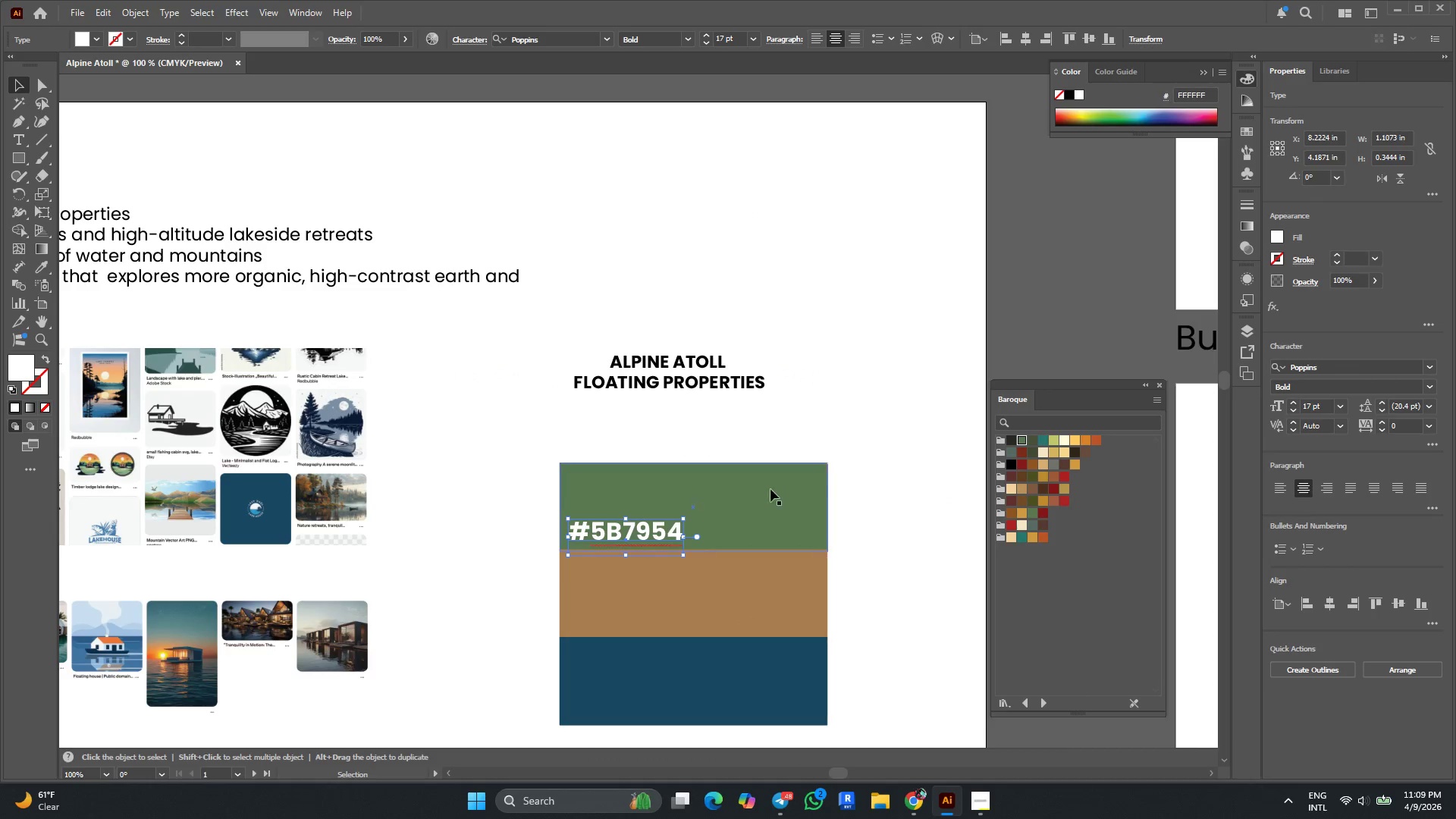 
left_click([710, 579])
 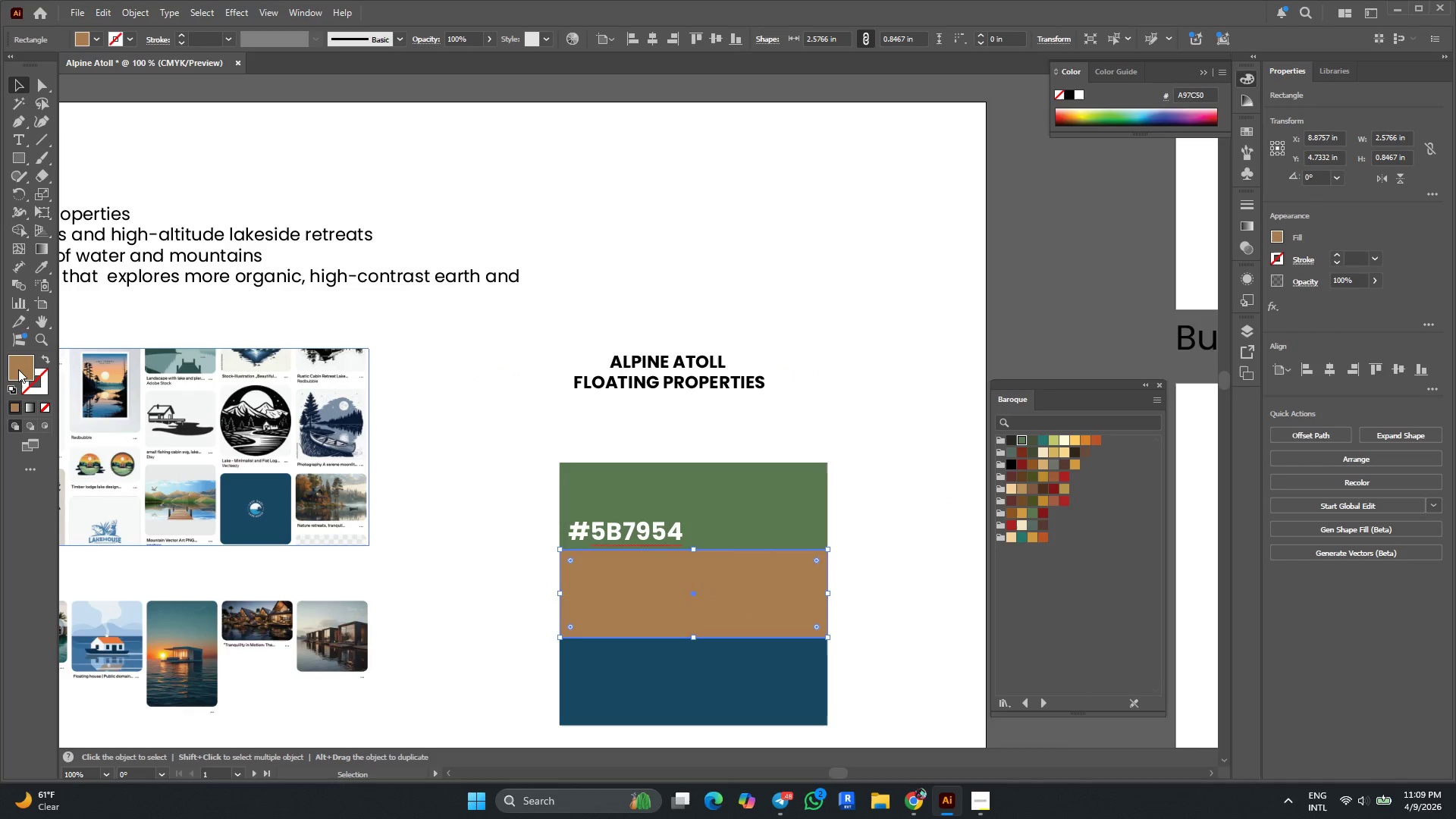 
double_click([18, 369])
 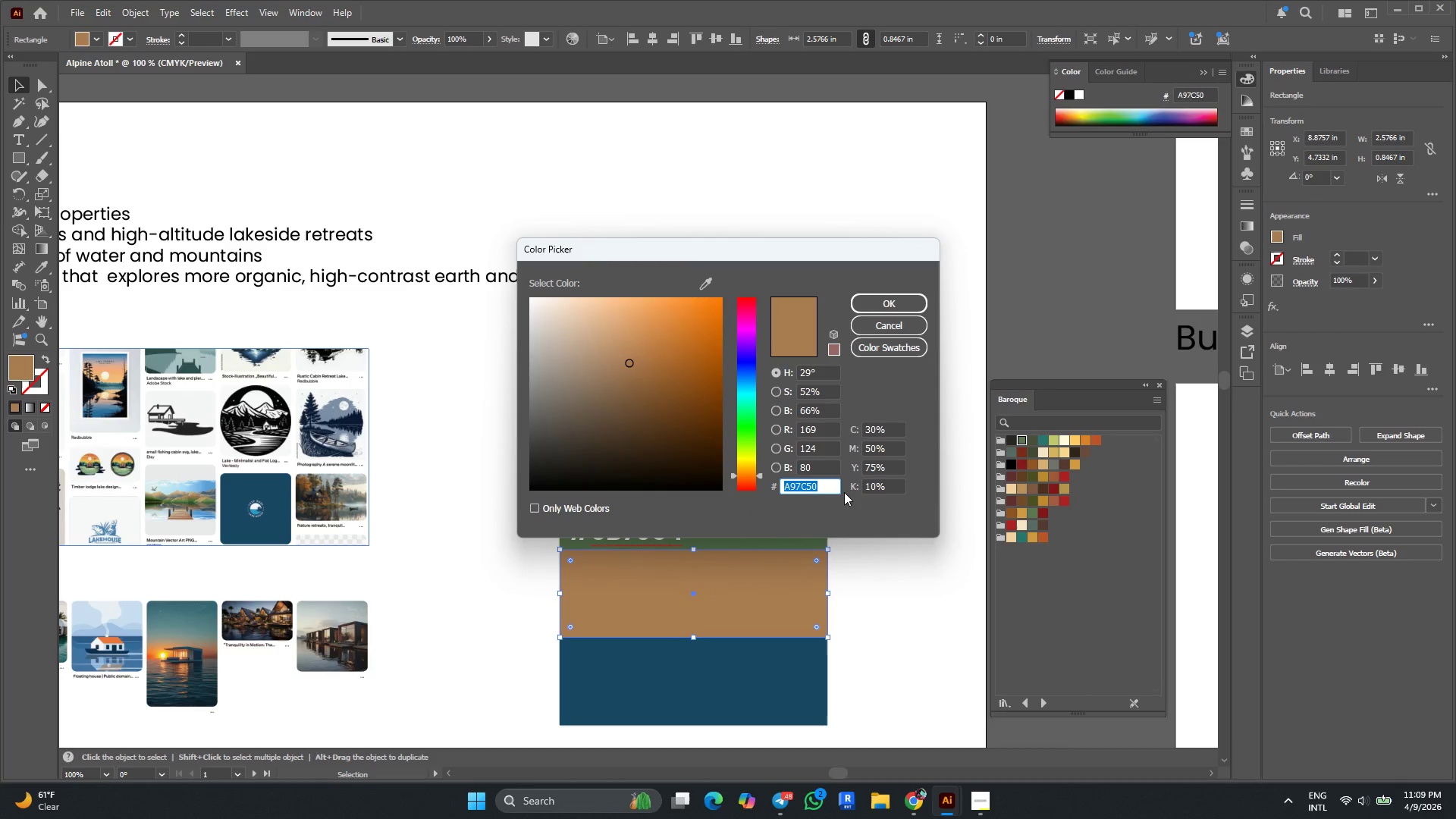 
left_click_drag(start_coordinate=[824, 487], to_coordinate=[775, 493])
 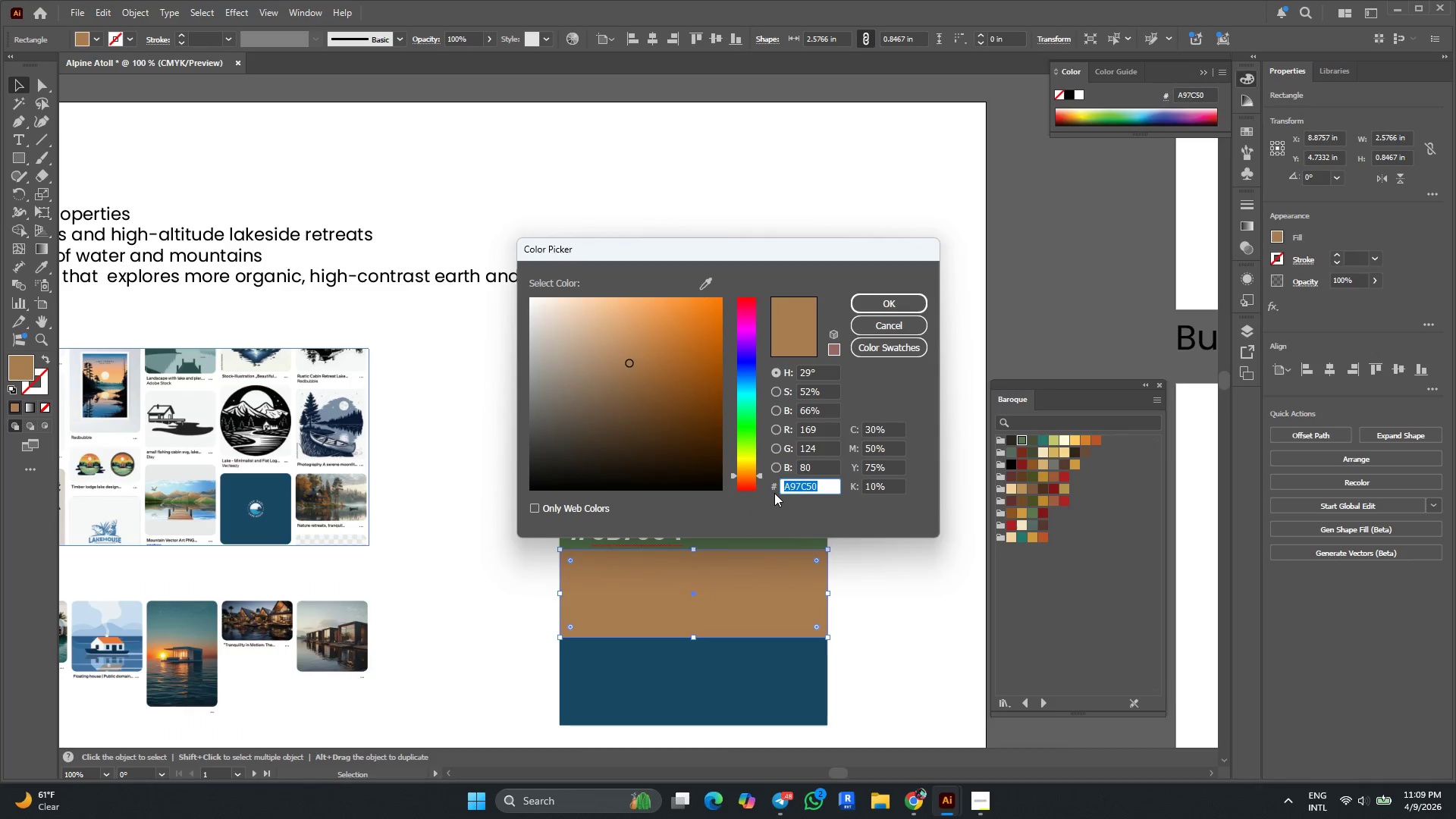 
key(Control+C)
 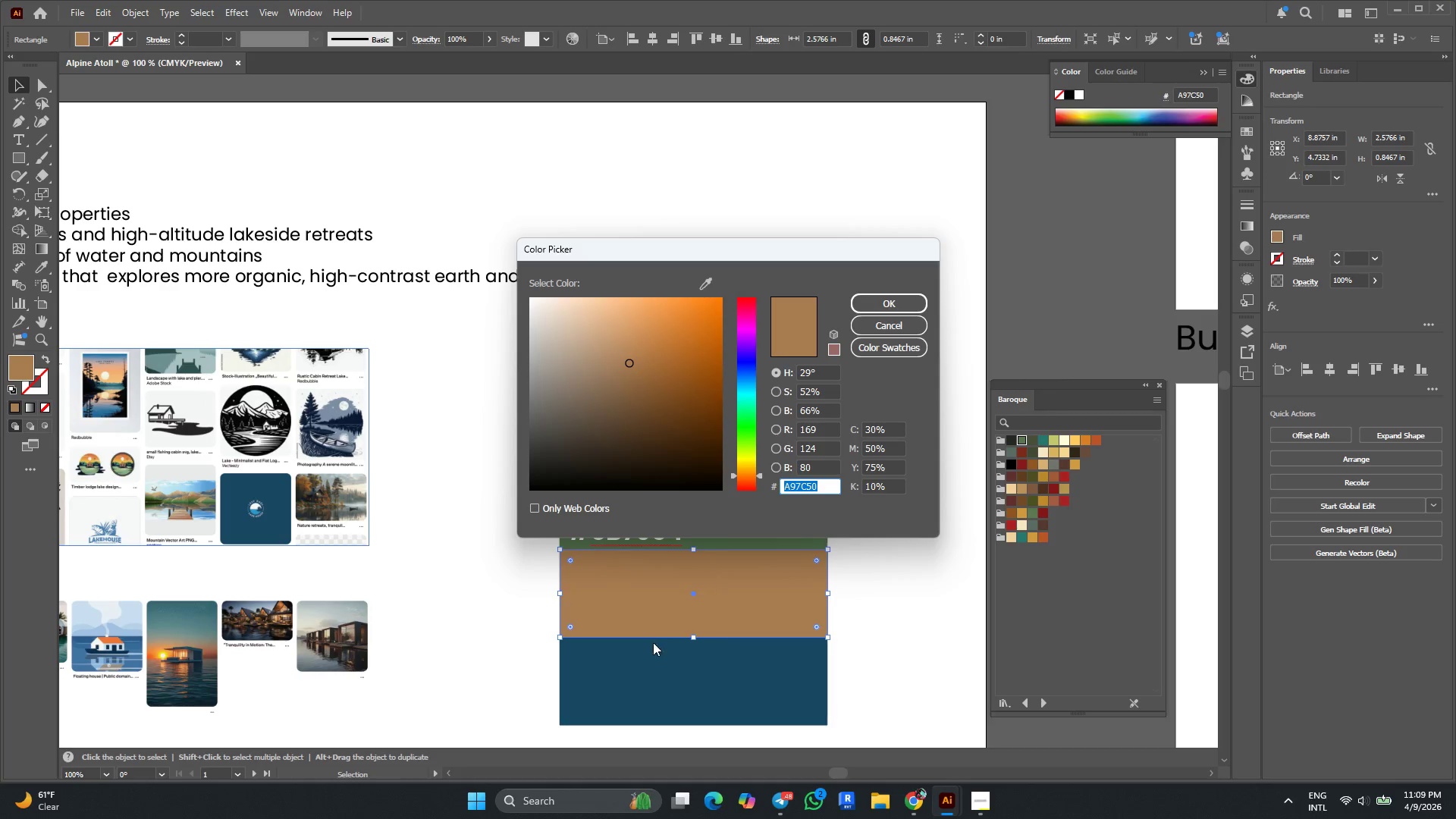 
left_click([645, 604])
 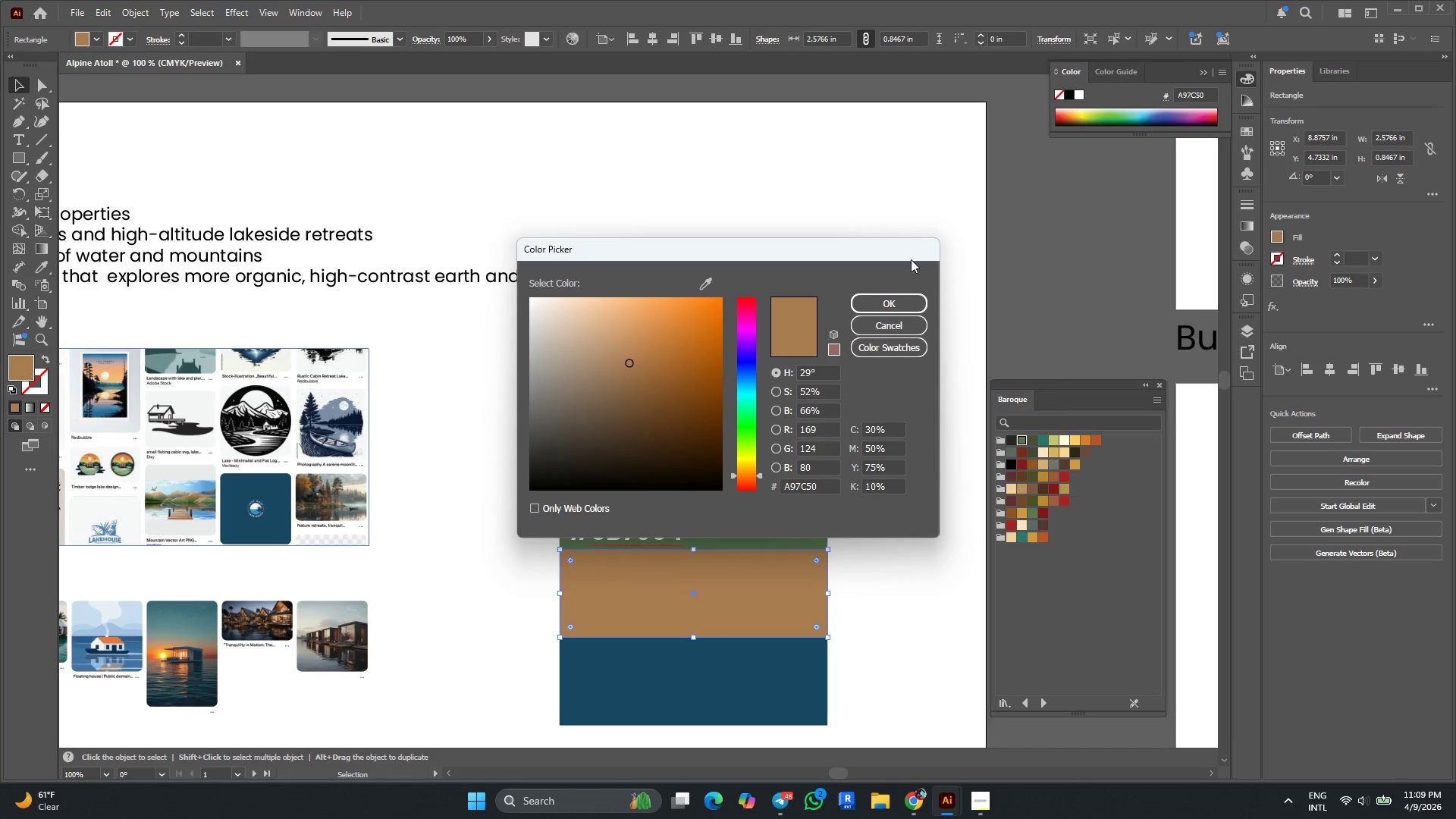 
left_click([896, 300])
 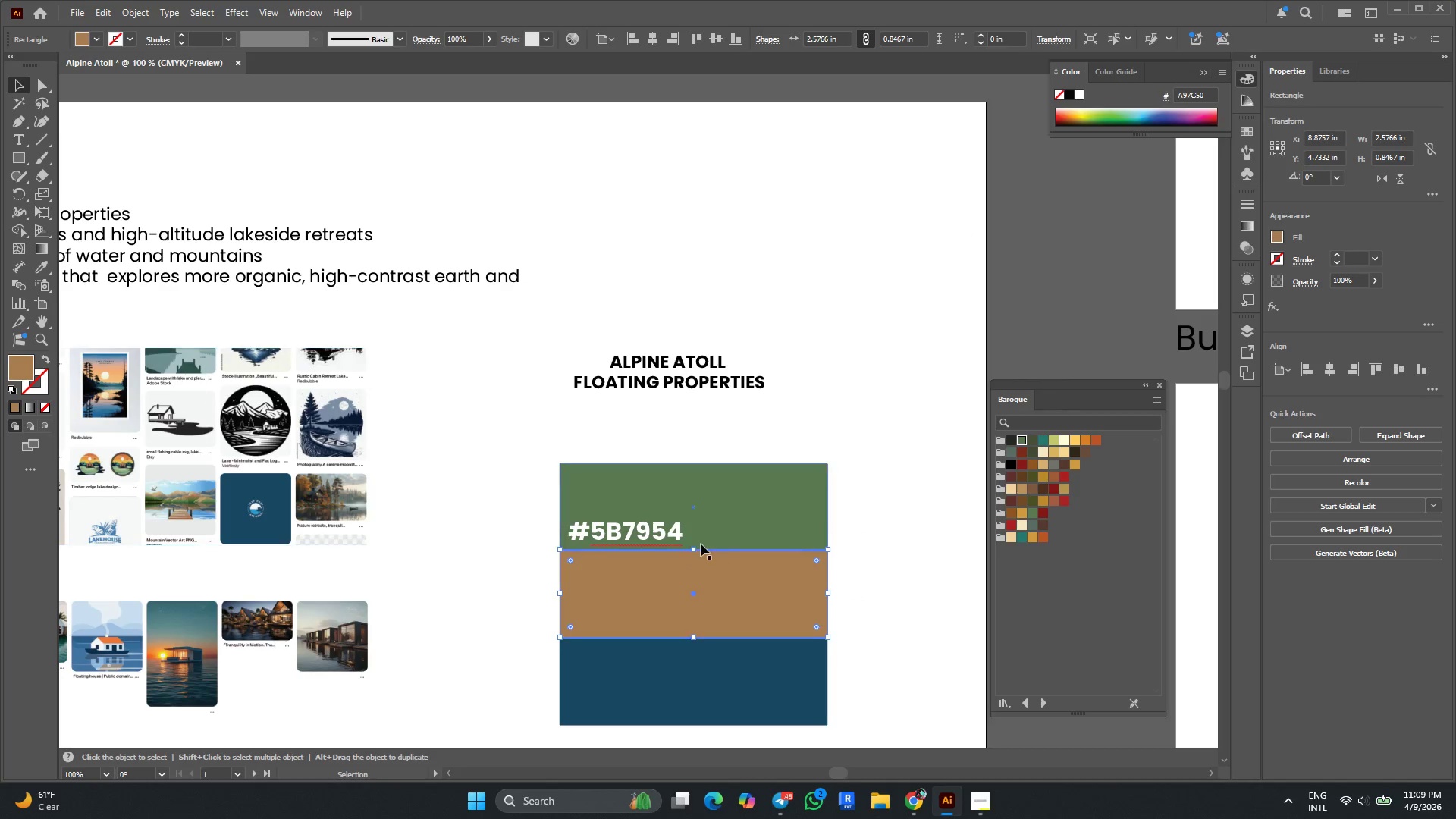 
scroll: coordinate [681, 513], scroll_direction: down, amount: 4.0
 